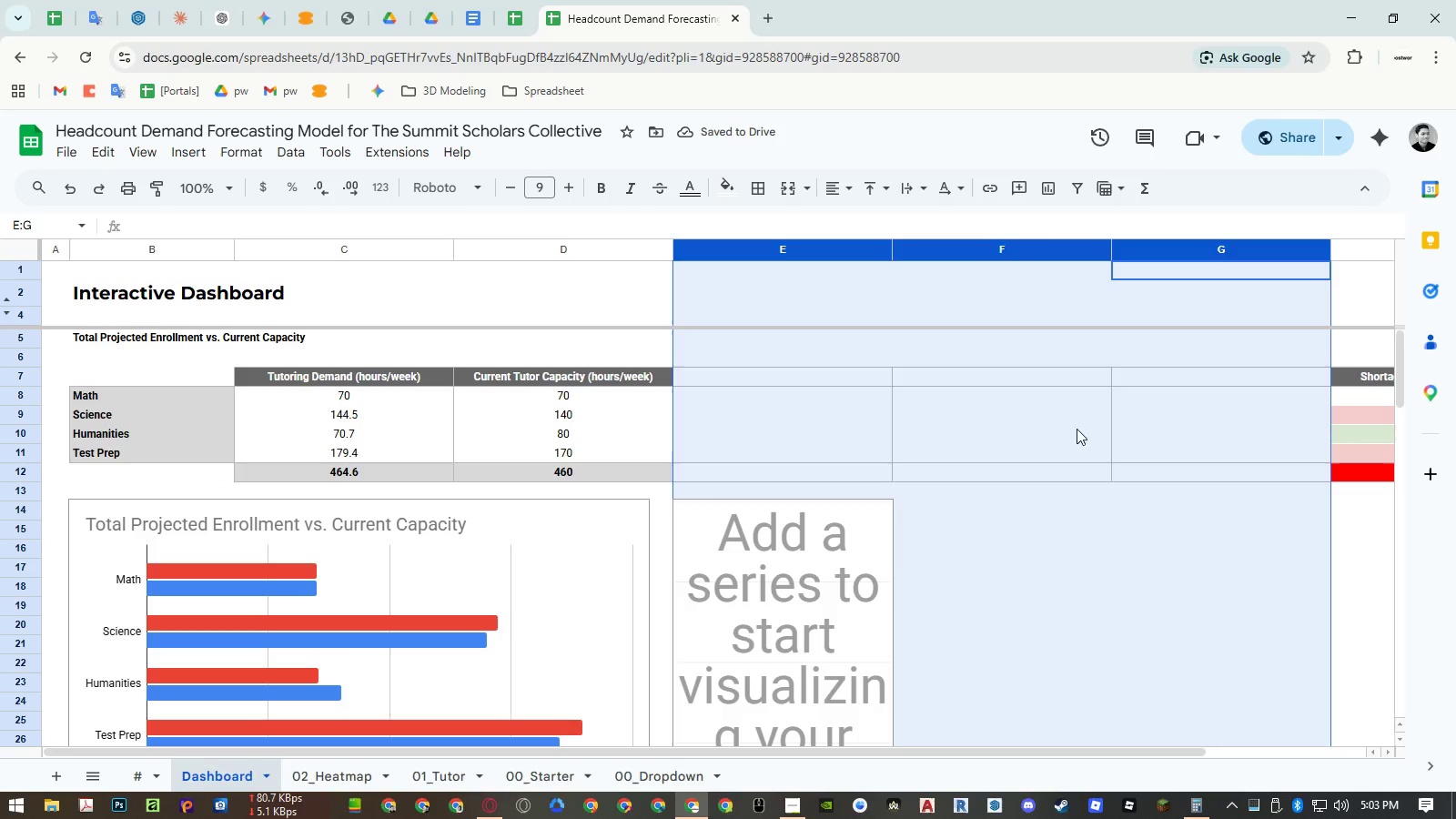 
wait(5.08)
 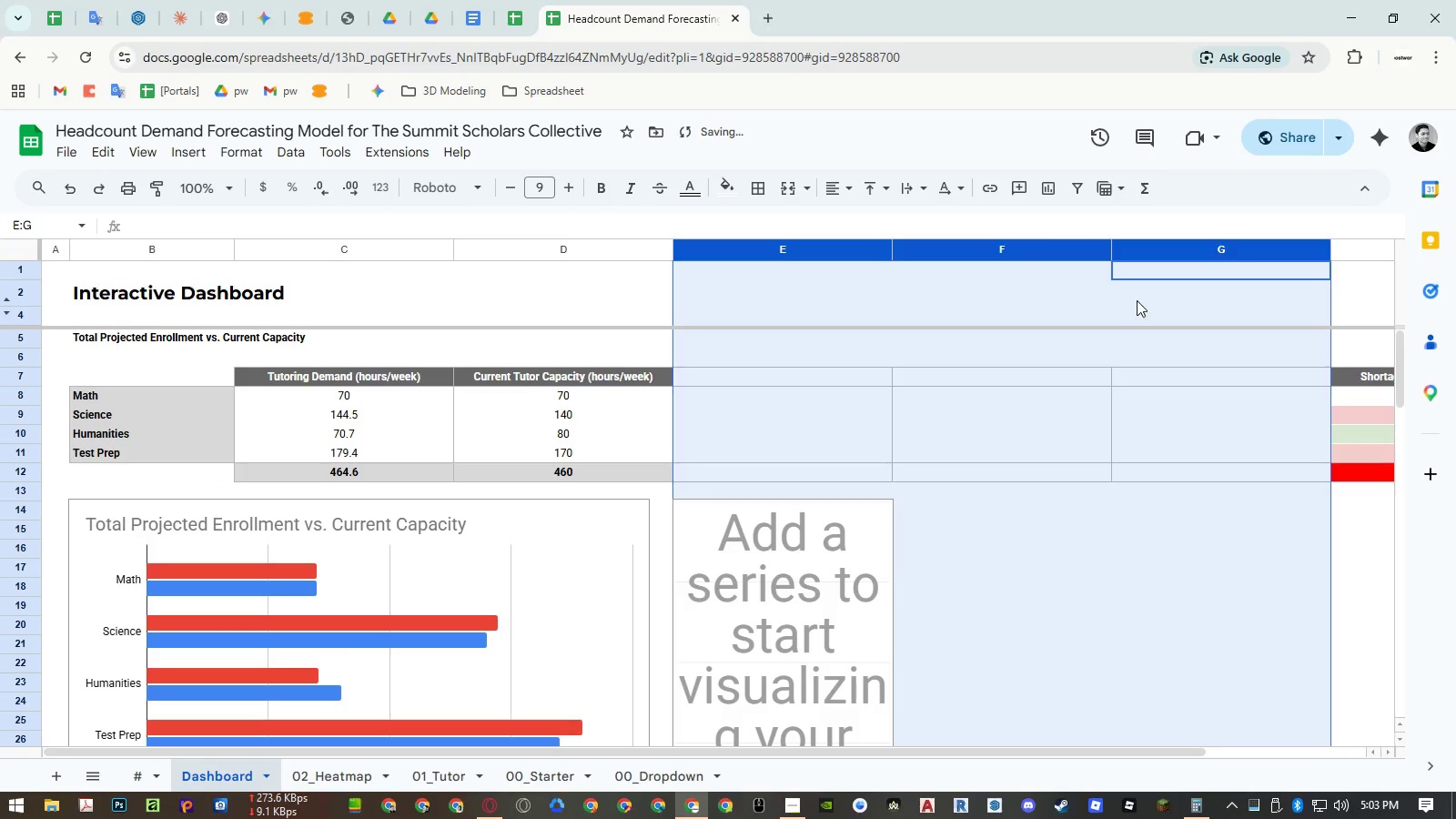 
left_click([1060, 432])
 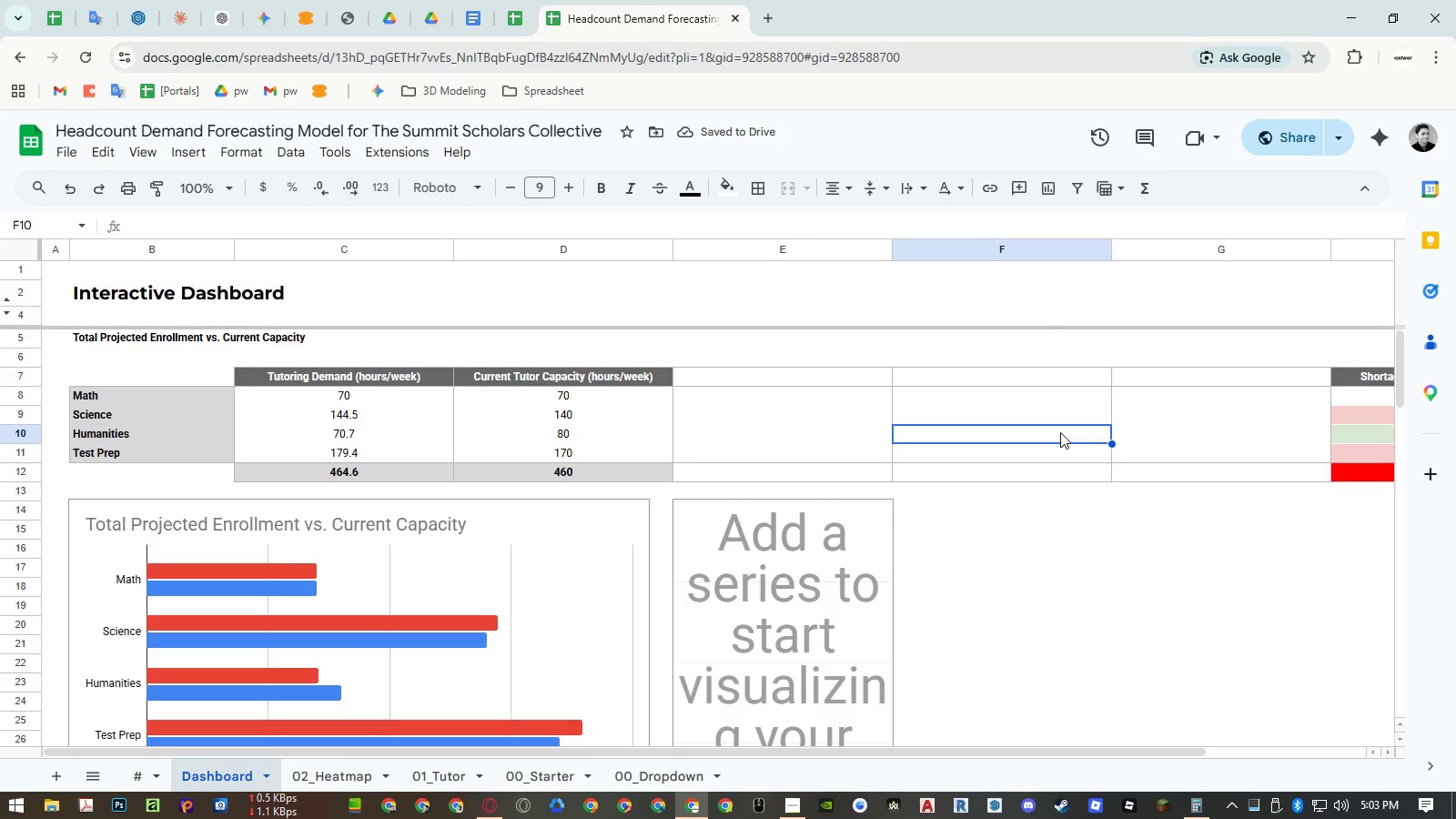 
key(Control+ControlLeft)
 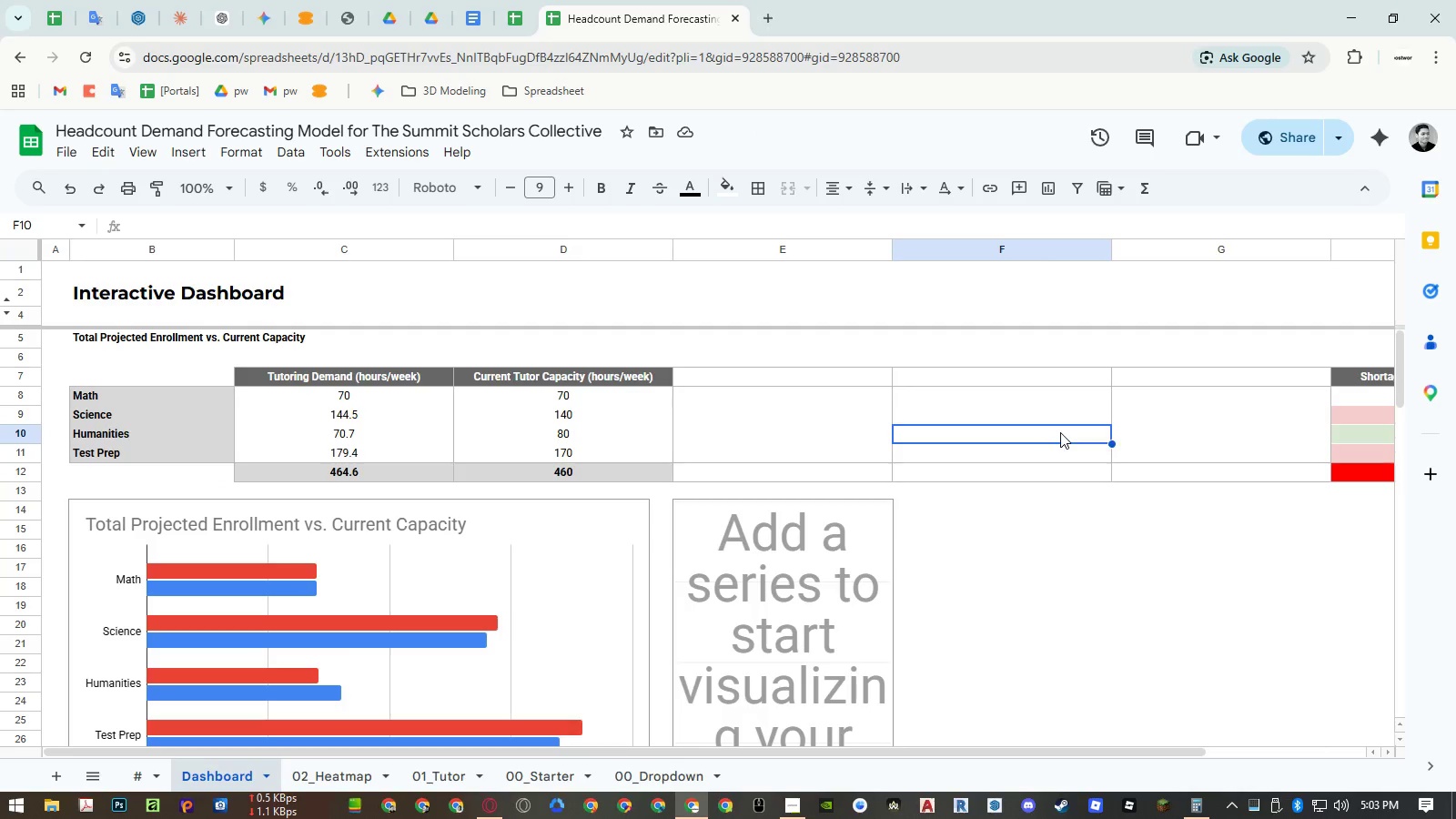 
key(Control+Z)
 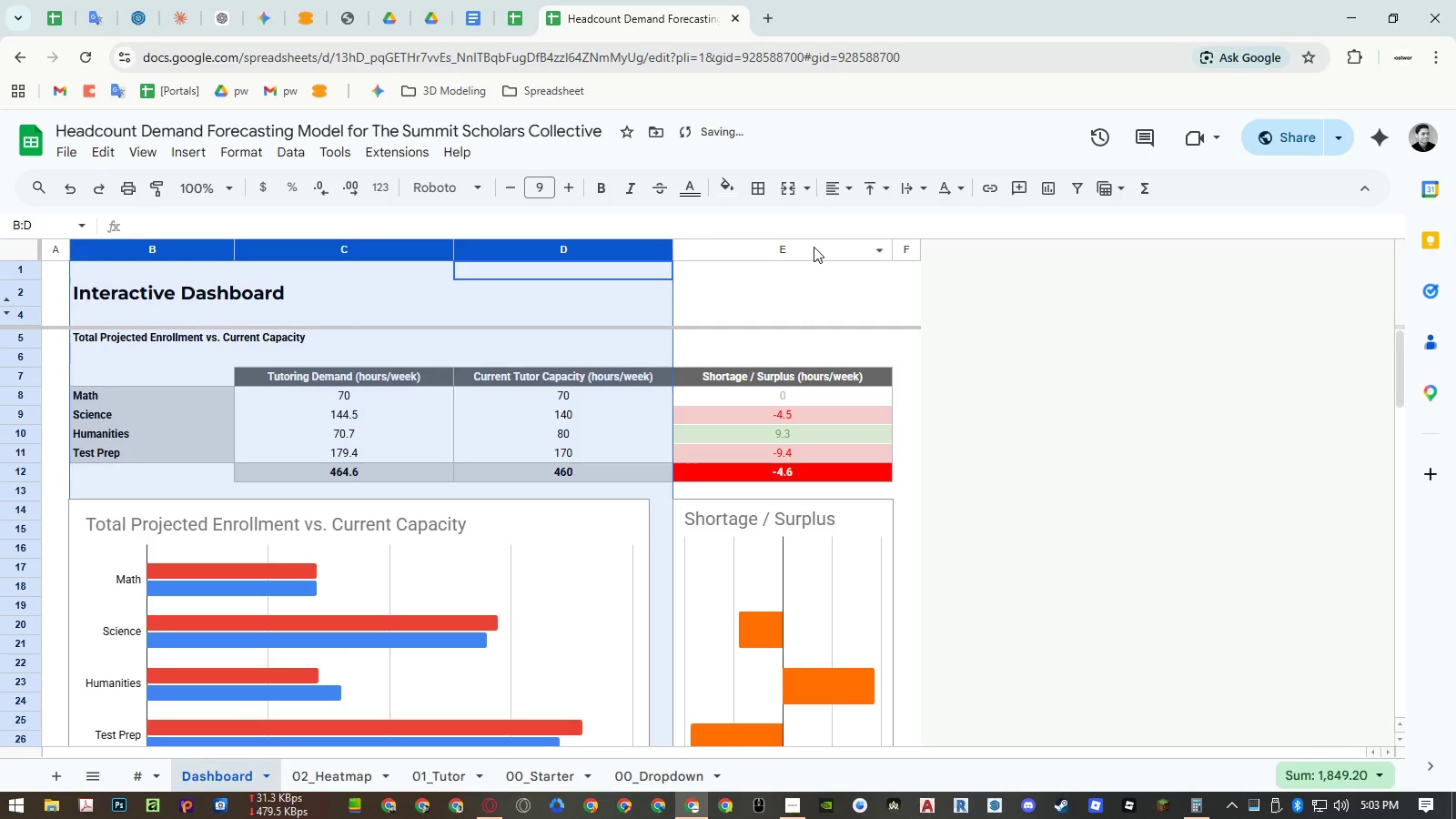 
left_click_drag(start_coordinate=[814, 247], to_coordinate=[622, 267])
 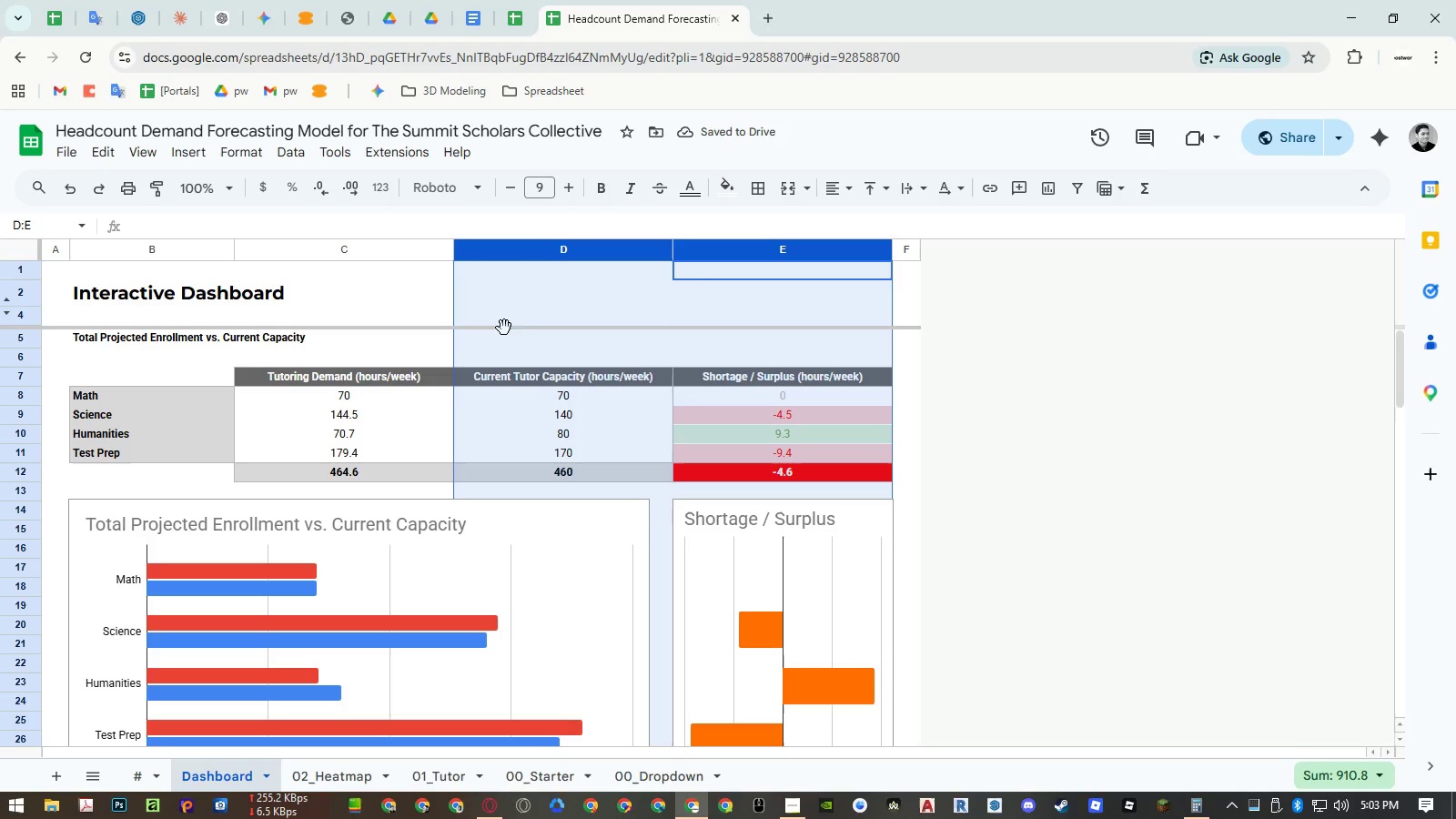 
left_click([493, 347])
 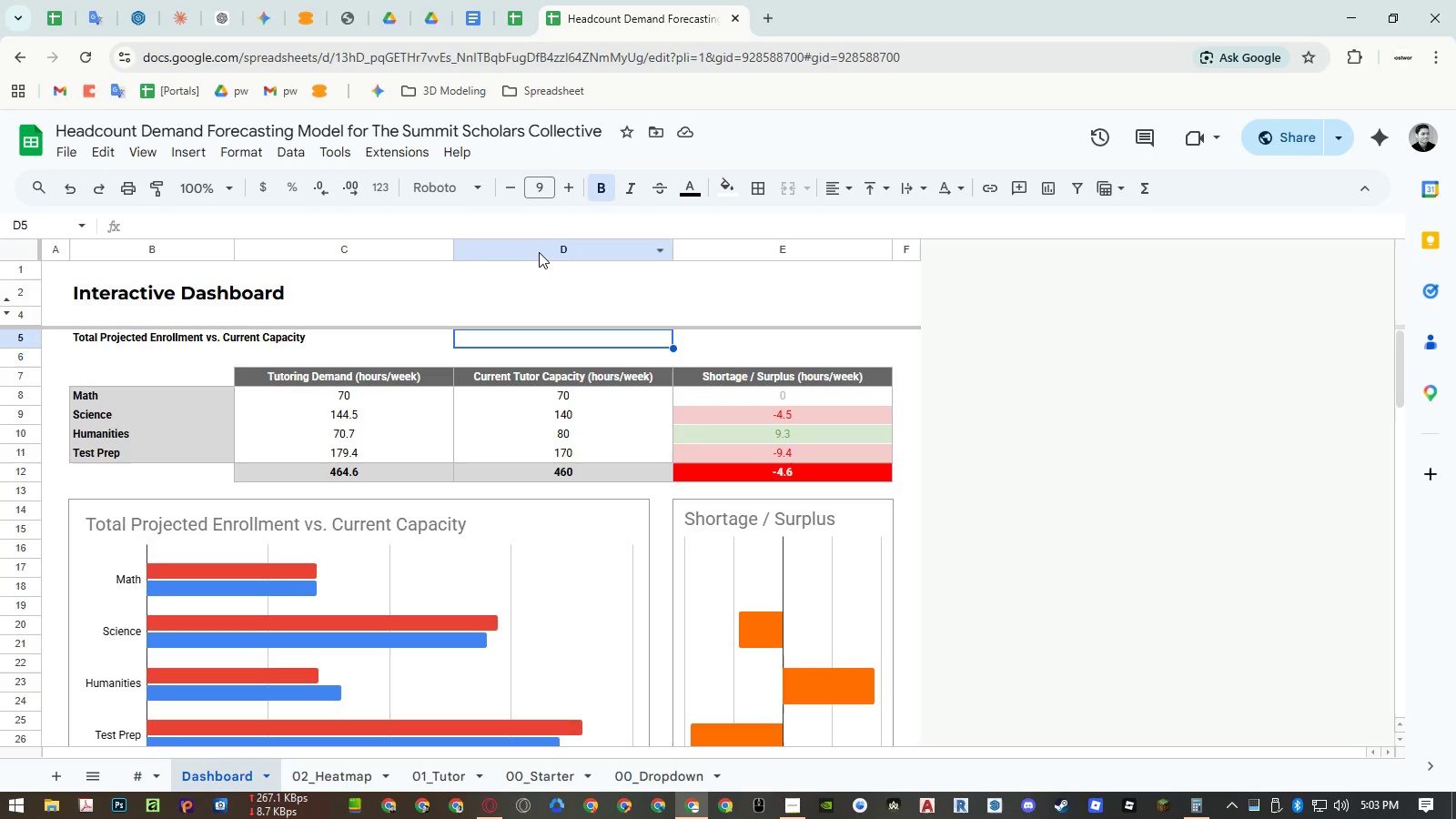 
left_click_drag(start_coordinate=[540, 250], to_coordinate=[921, 238])
 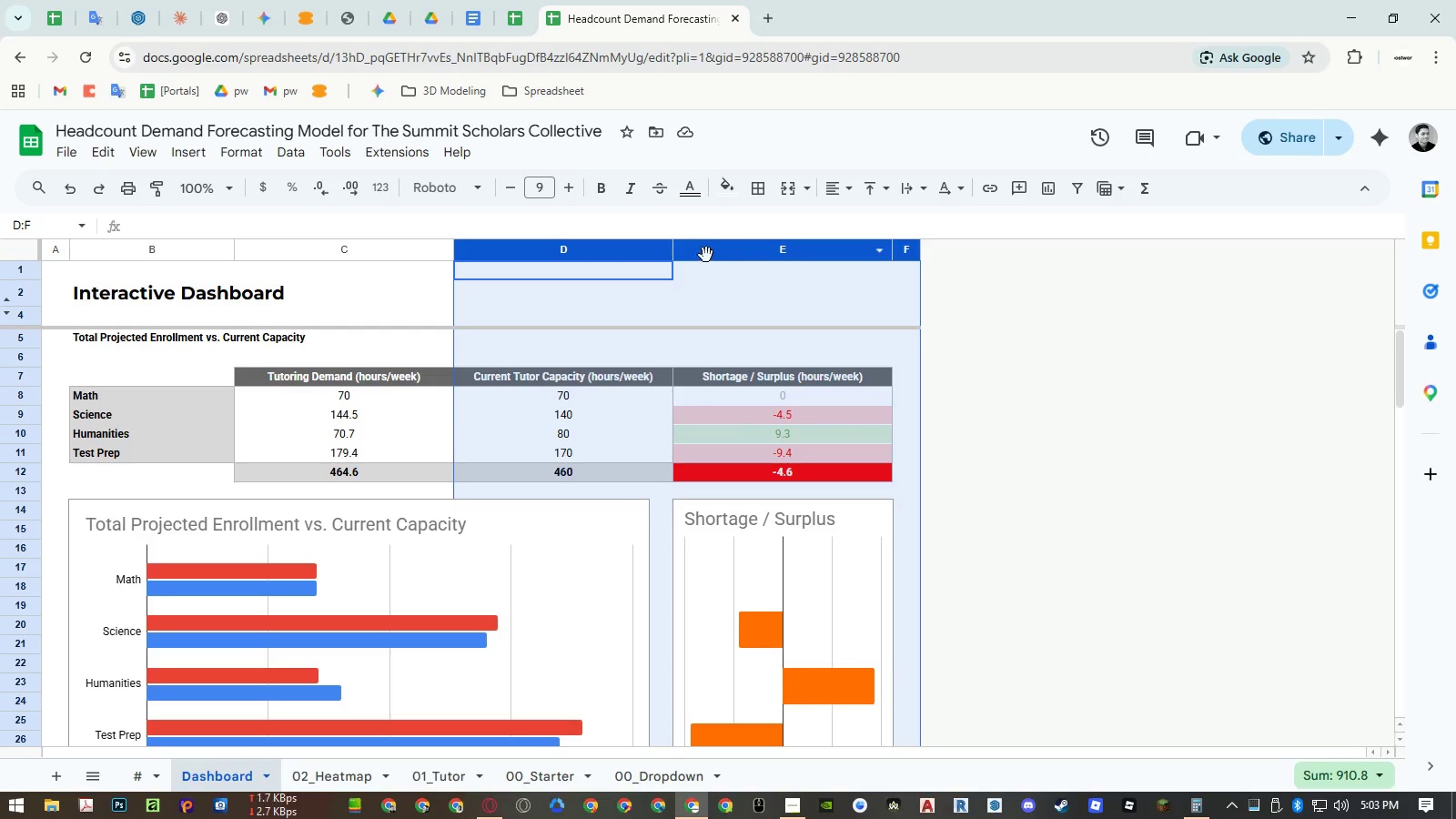 
right_click([706, 255])
 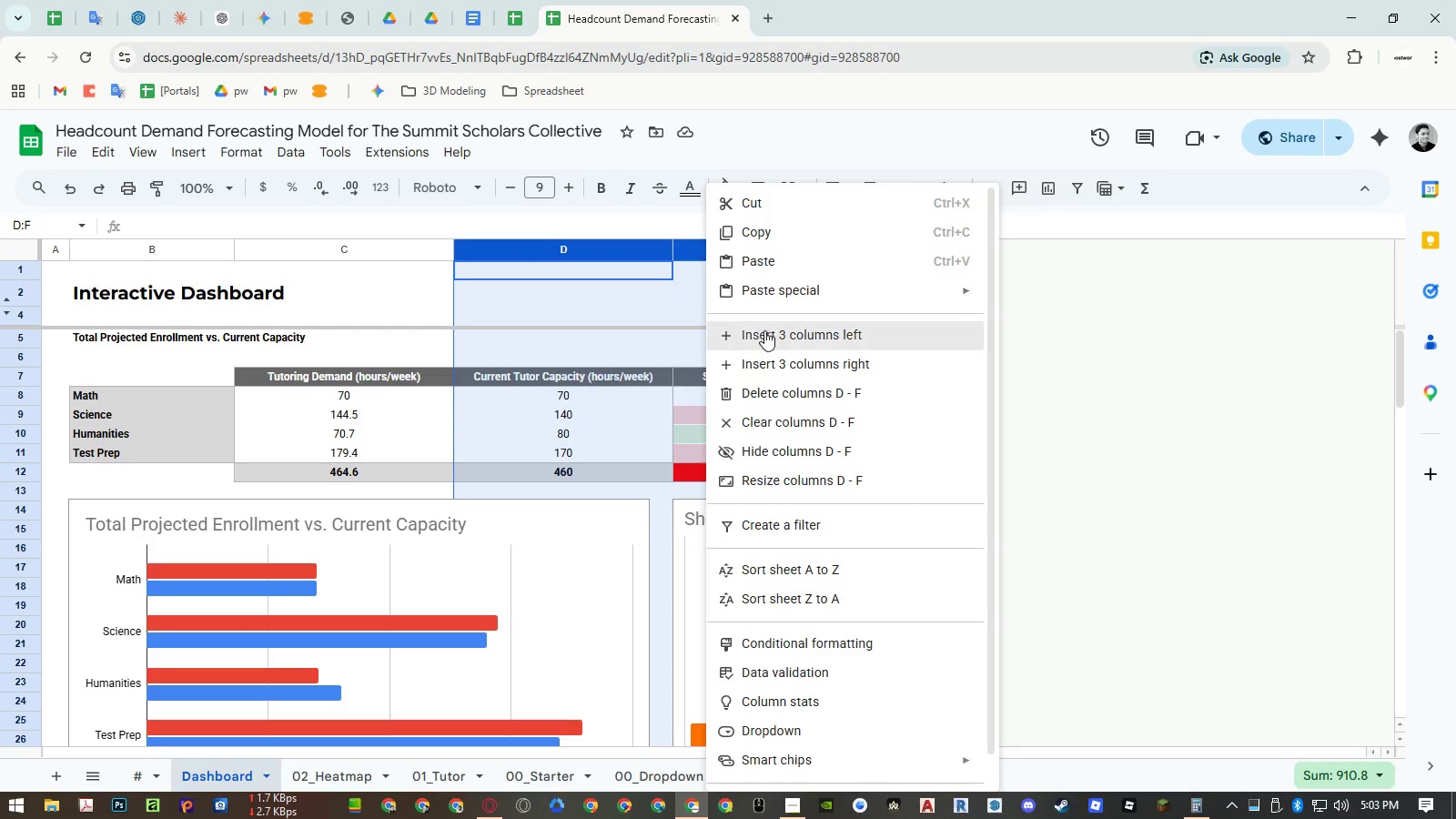 
left_click([764, 330])
 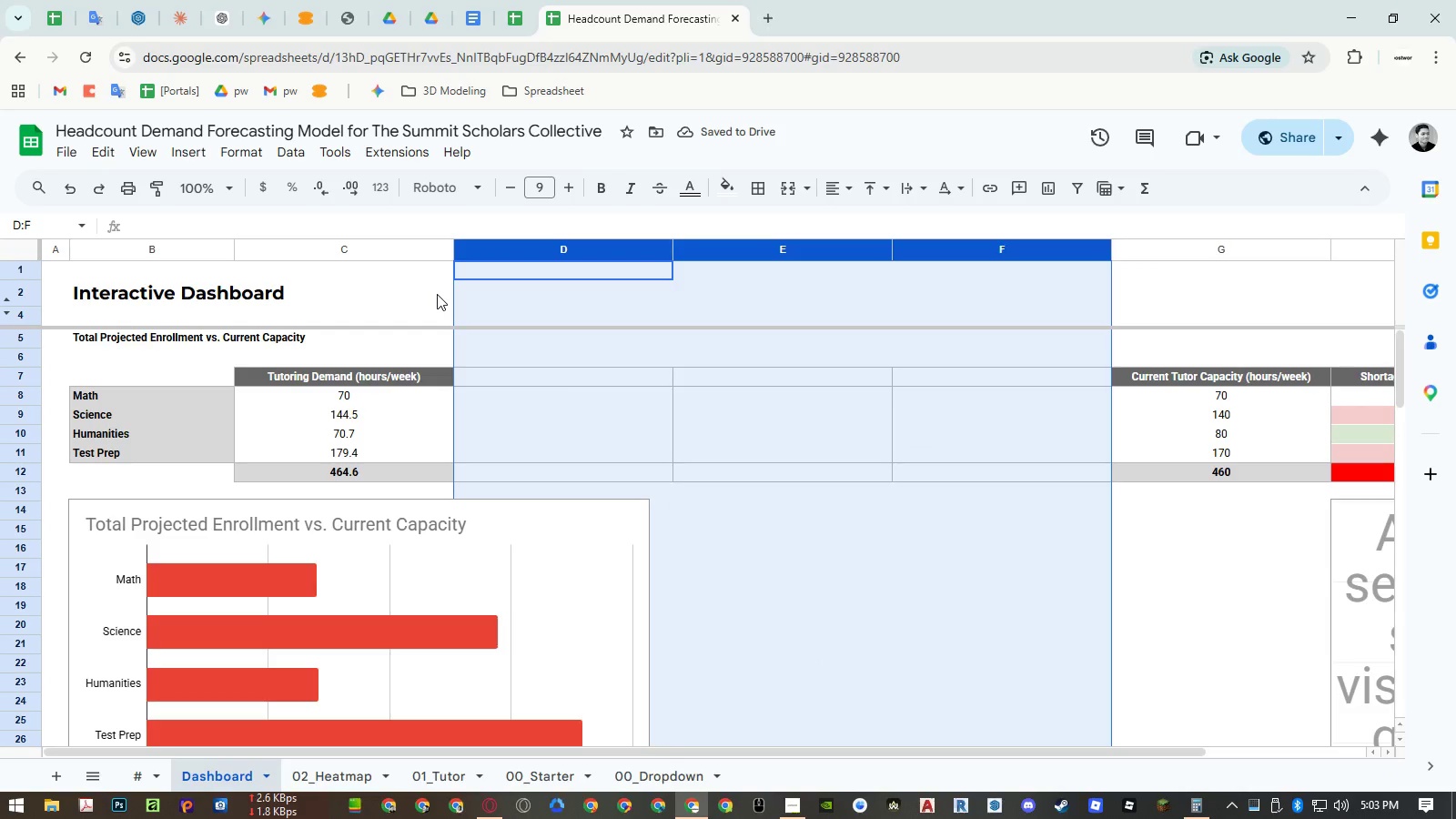 
left_click_drag(start_coordinate=[369, 250], to_coordinate=[1283, 255])
 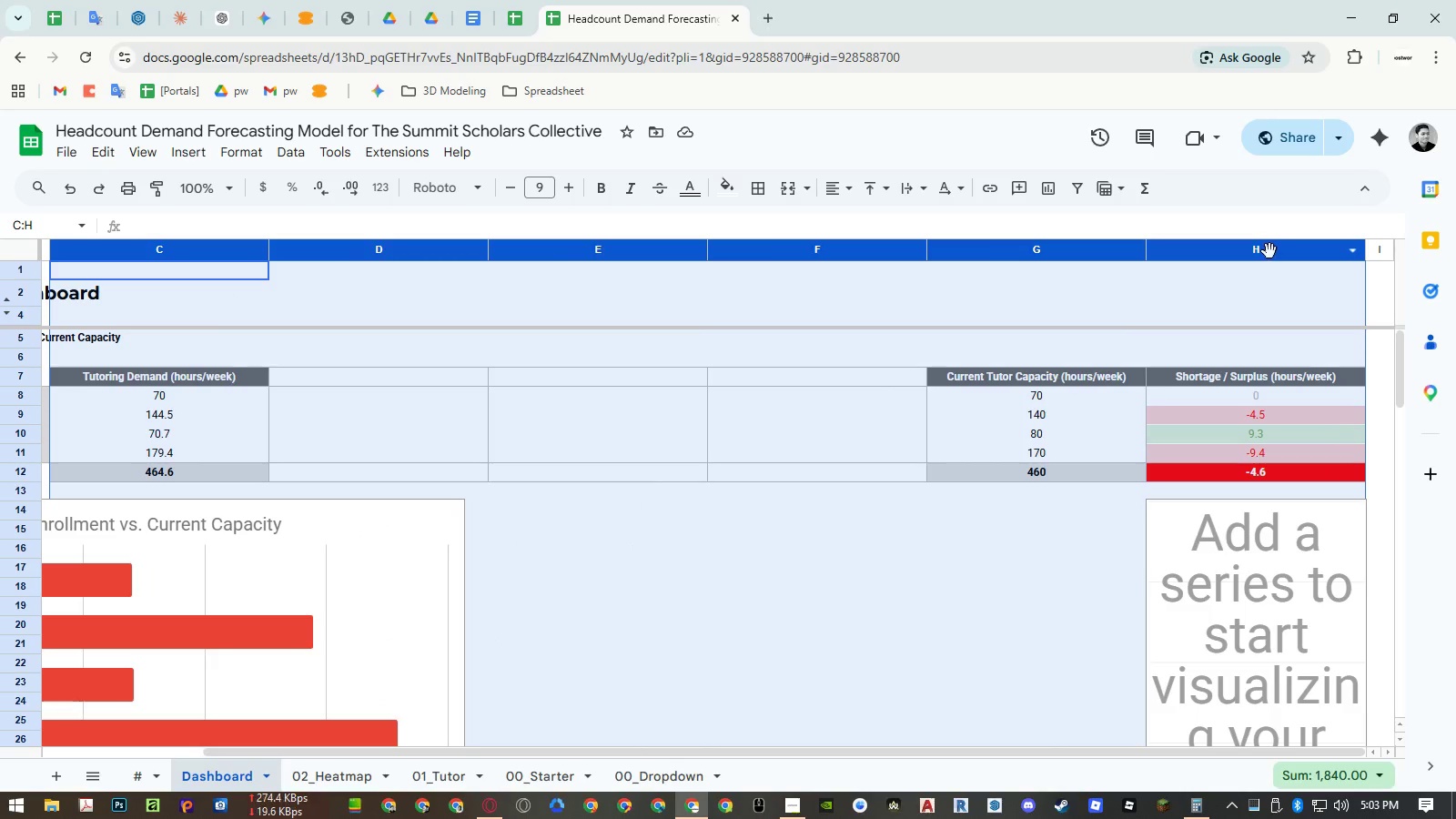 
right_click([1269, 251])
 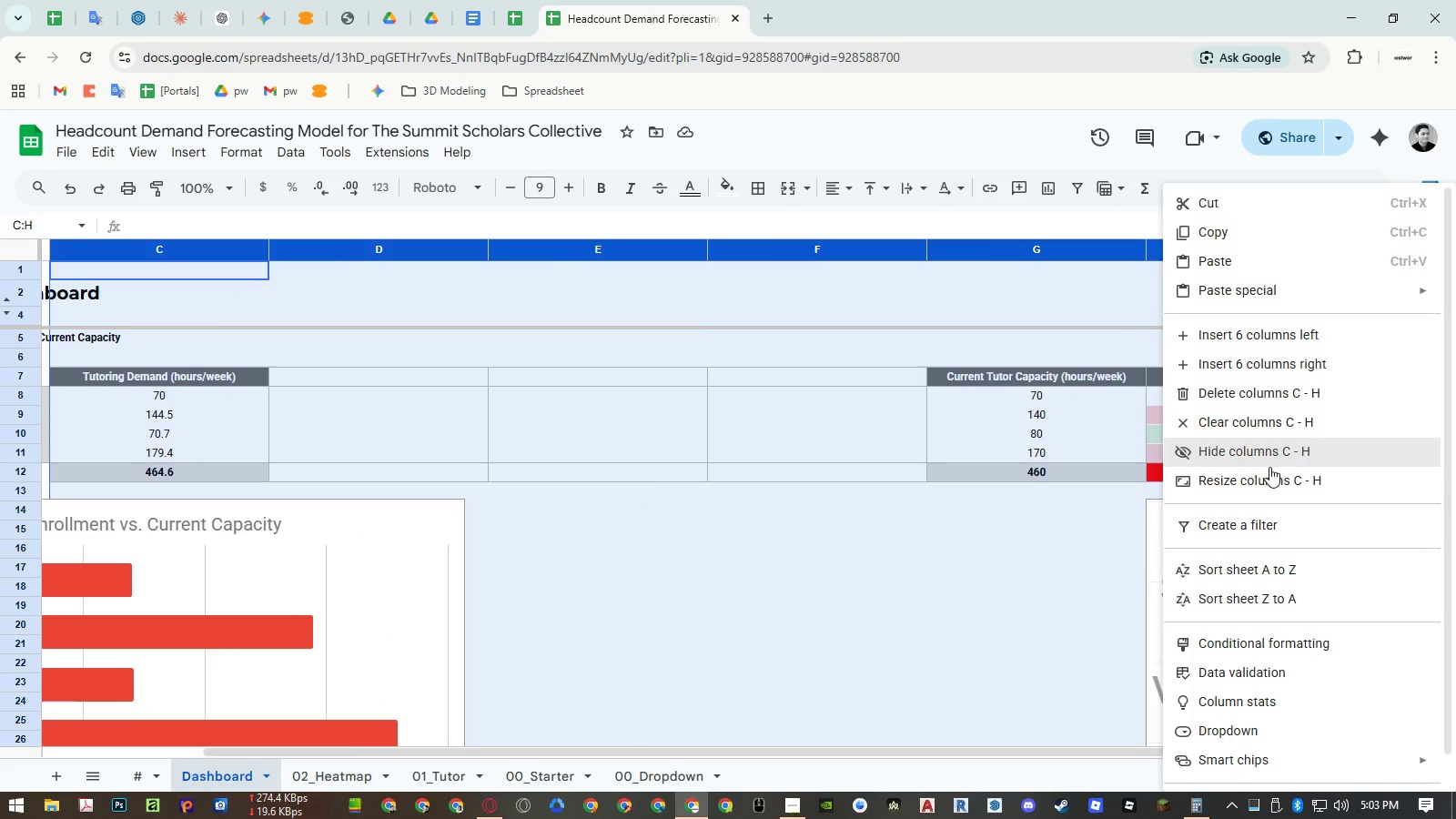 
left_click([1269, 470])
 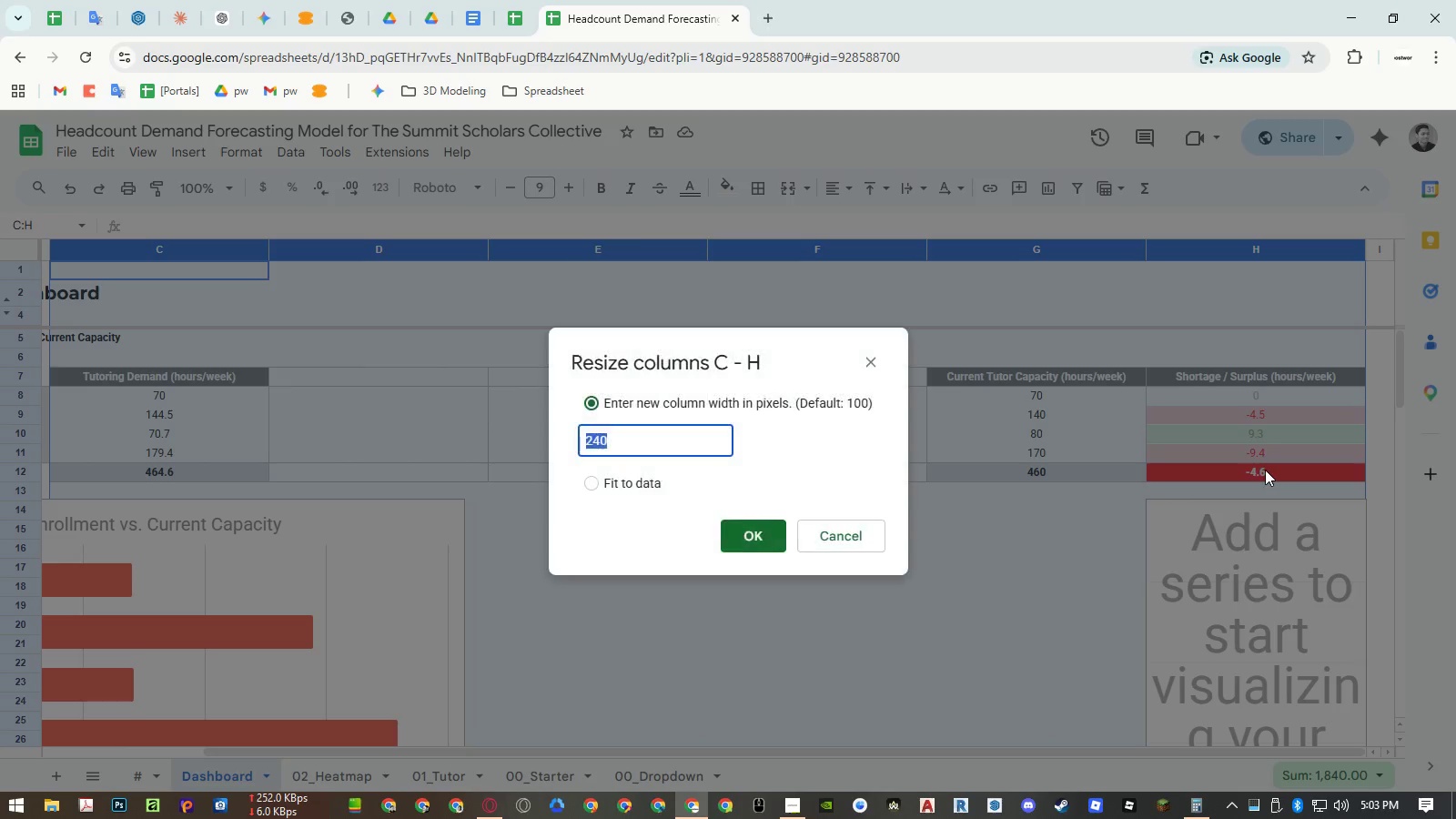 
key(Numpad1)
 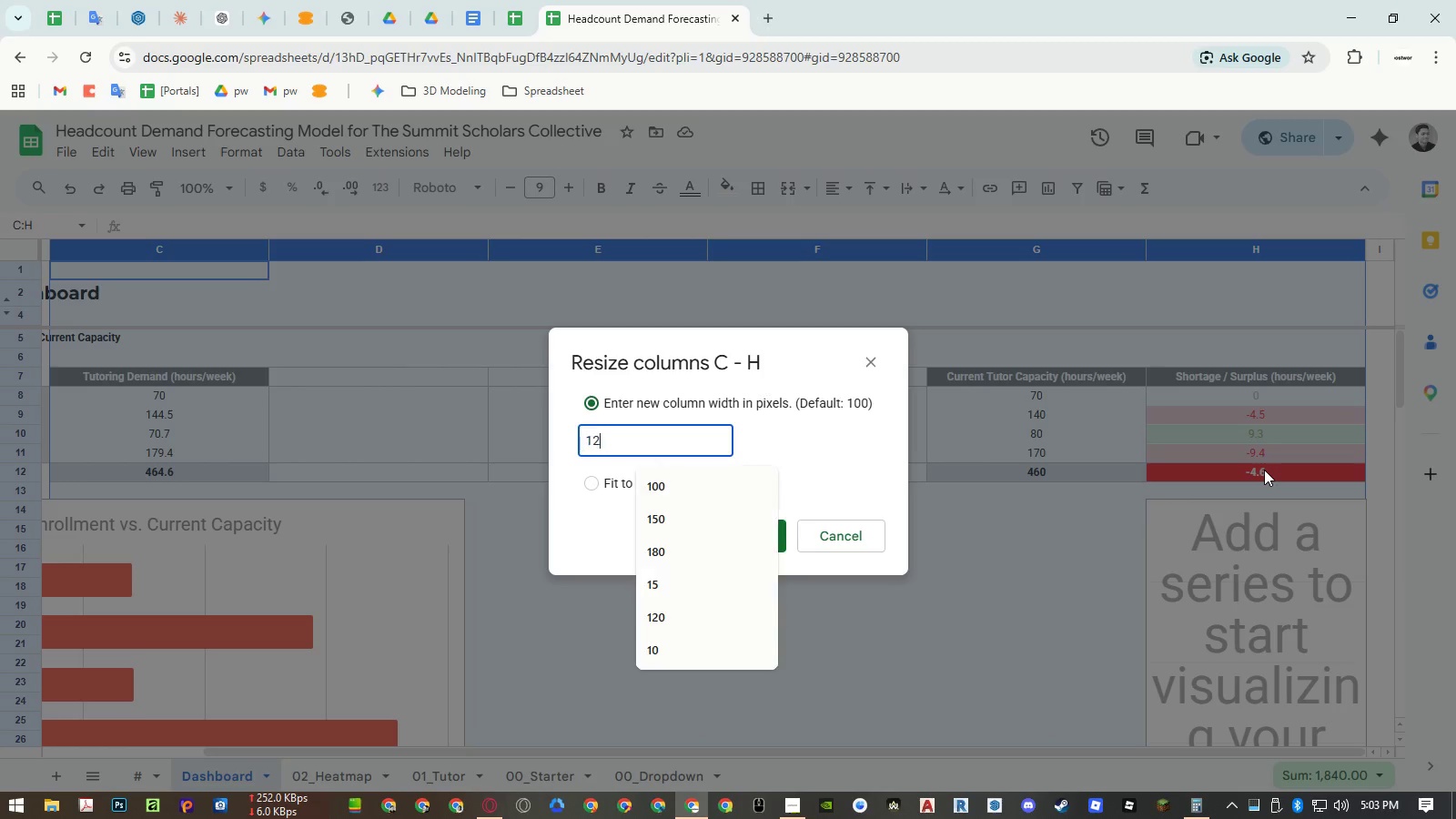 
key(Numpad2)
 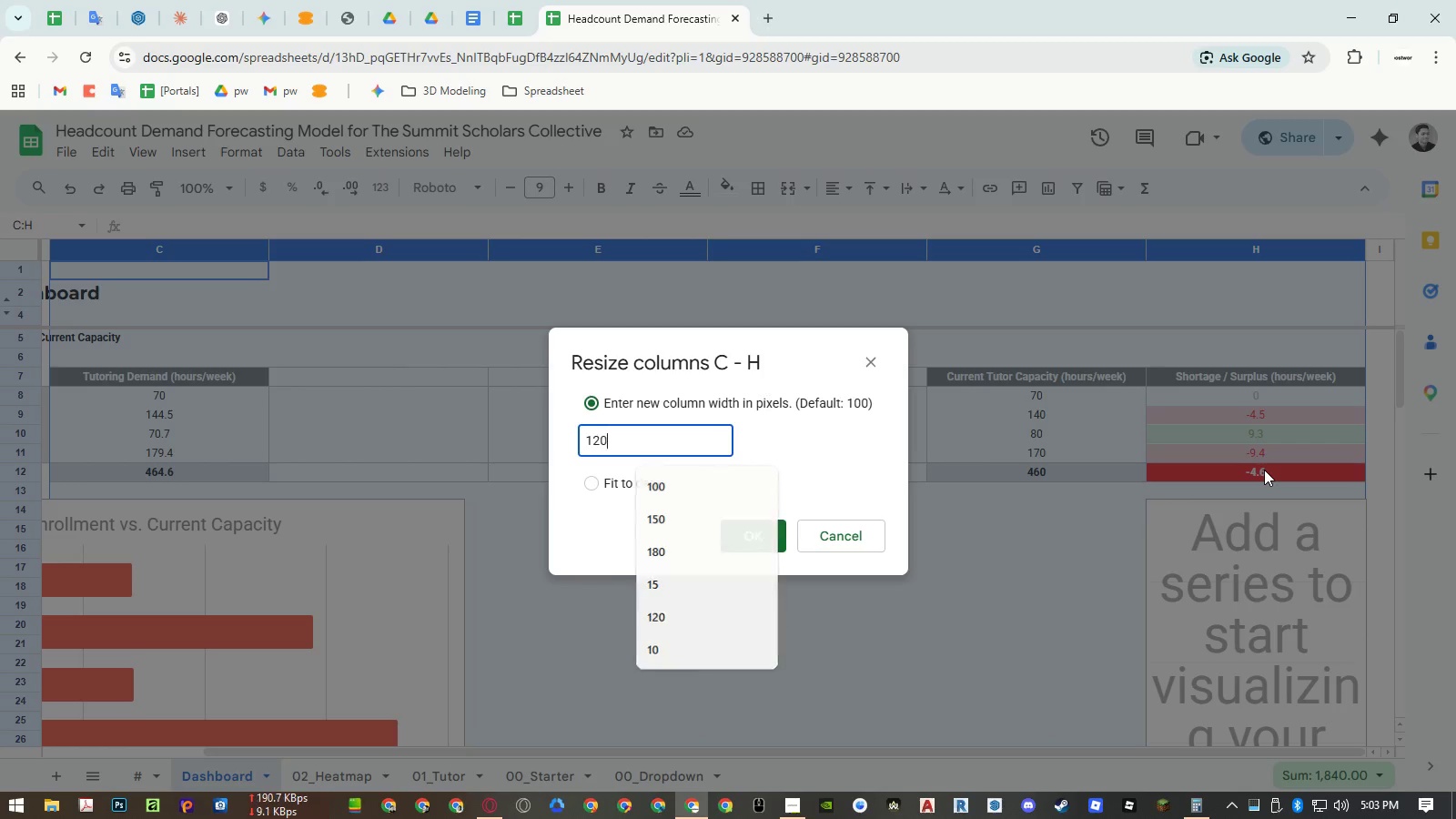 
key(Numpad0)
 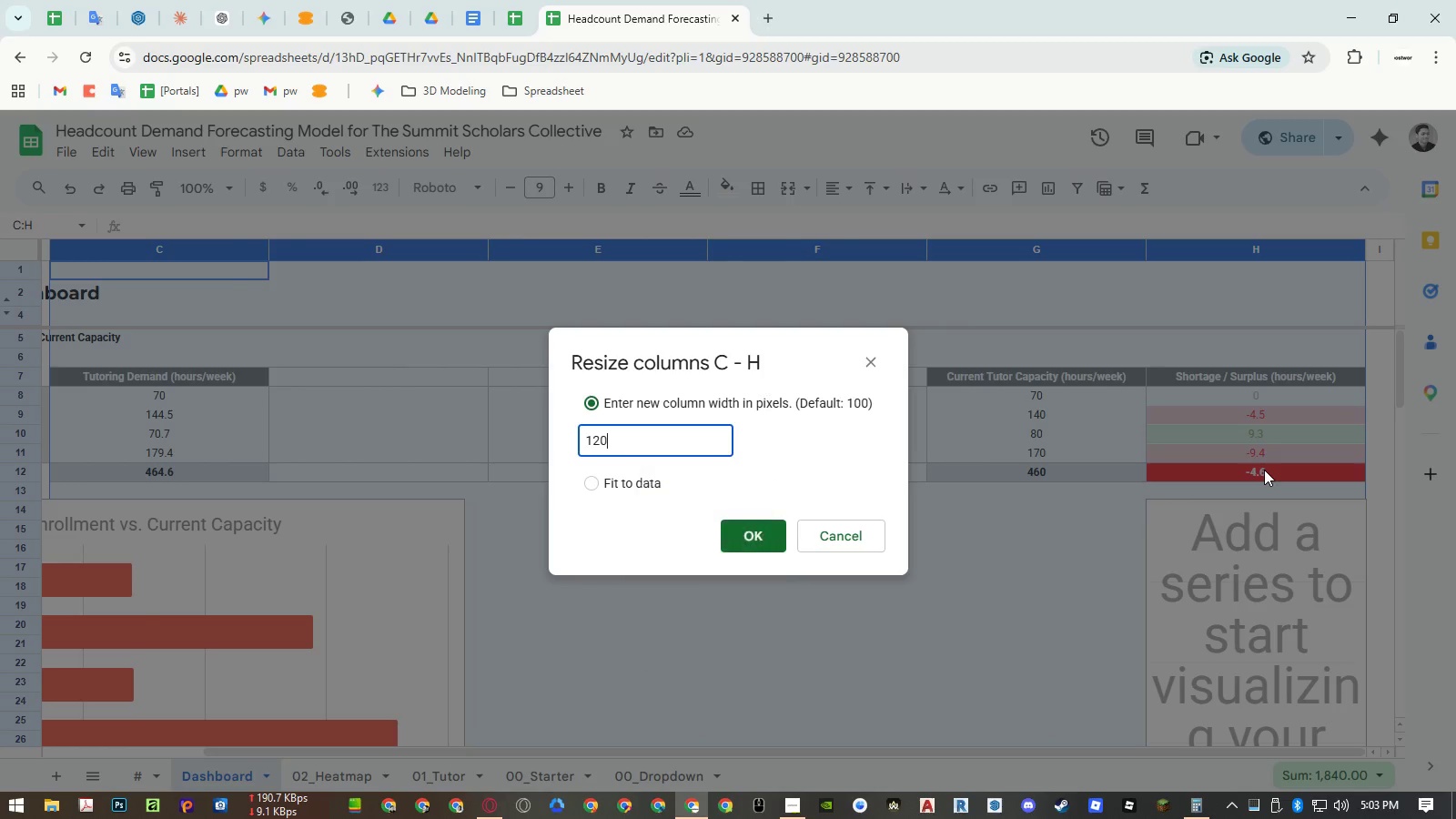 
key(NumpadEnter)
 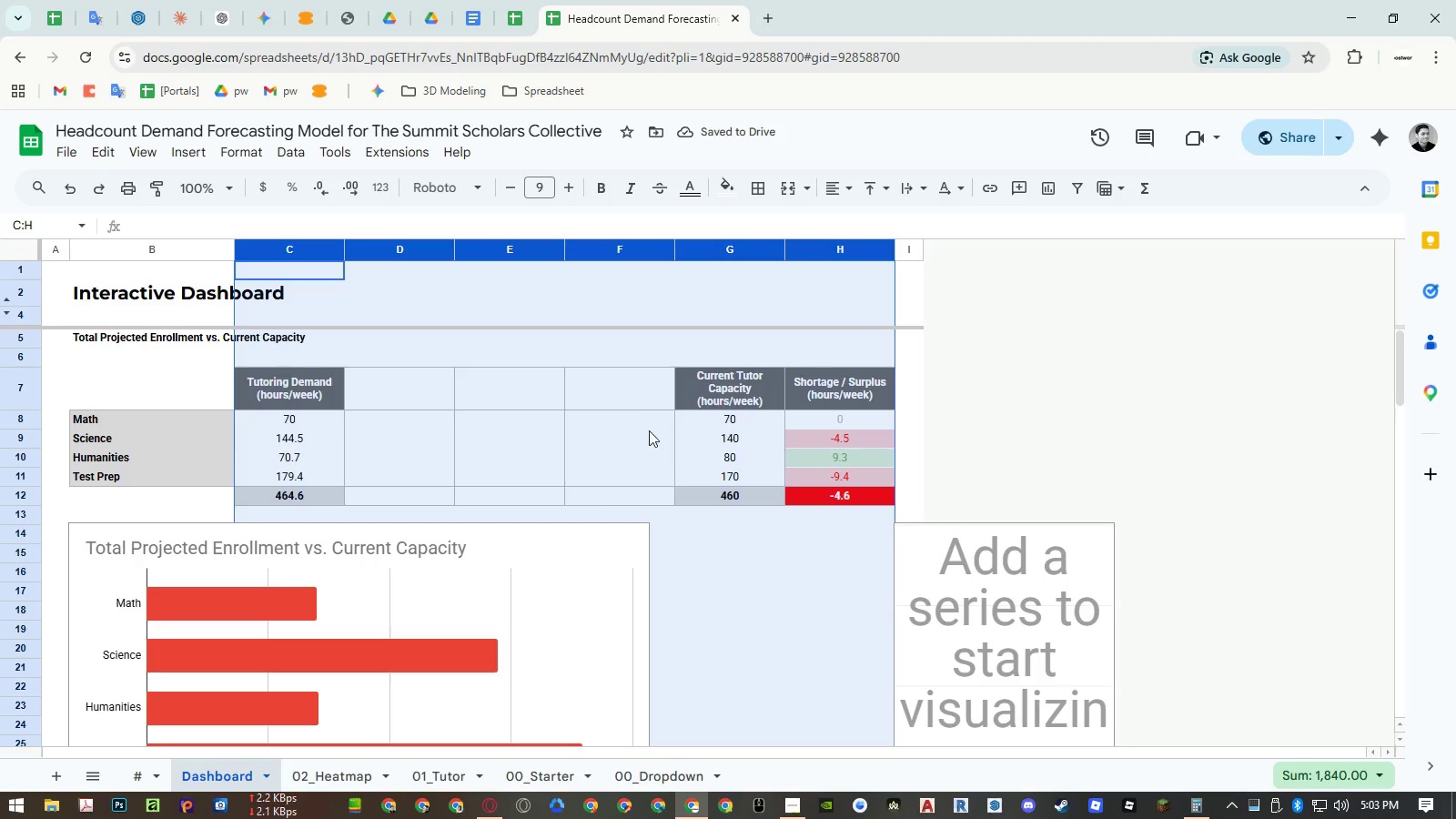 
left_click_drag(start_coordinate=[741, 389], to_coordinate=[738, 493])
 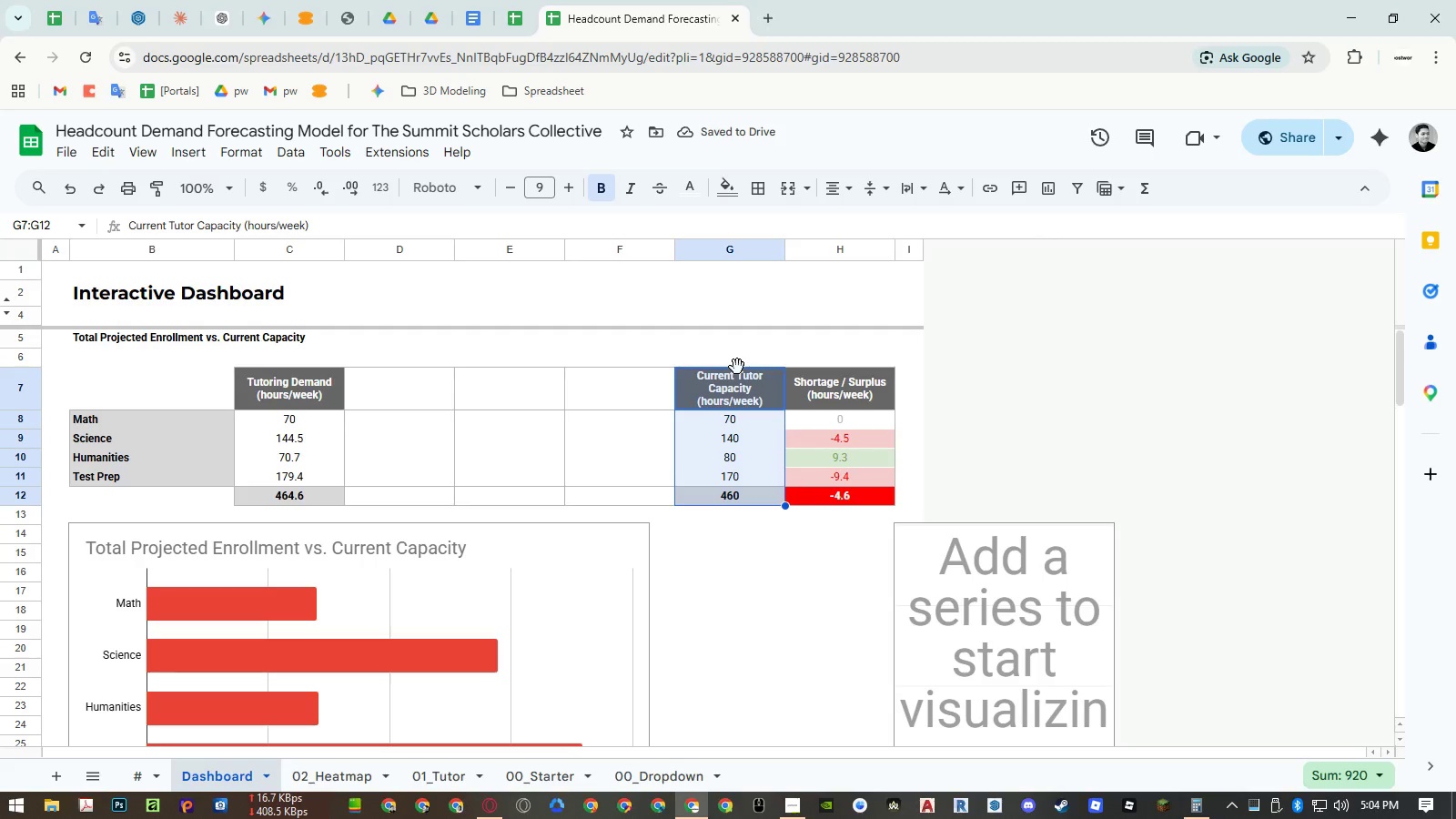 
left_click_drag(start_coordinate=[737, 367], to_coordinate=[558, 382])
 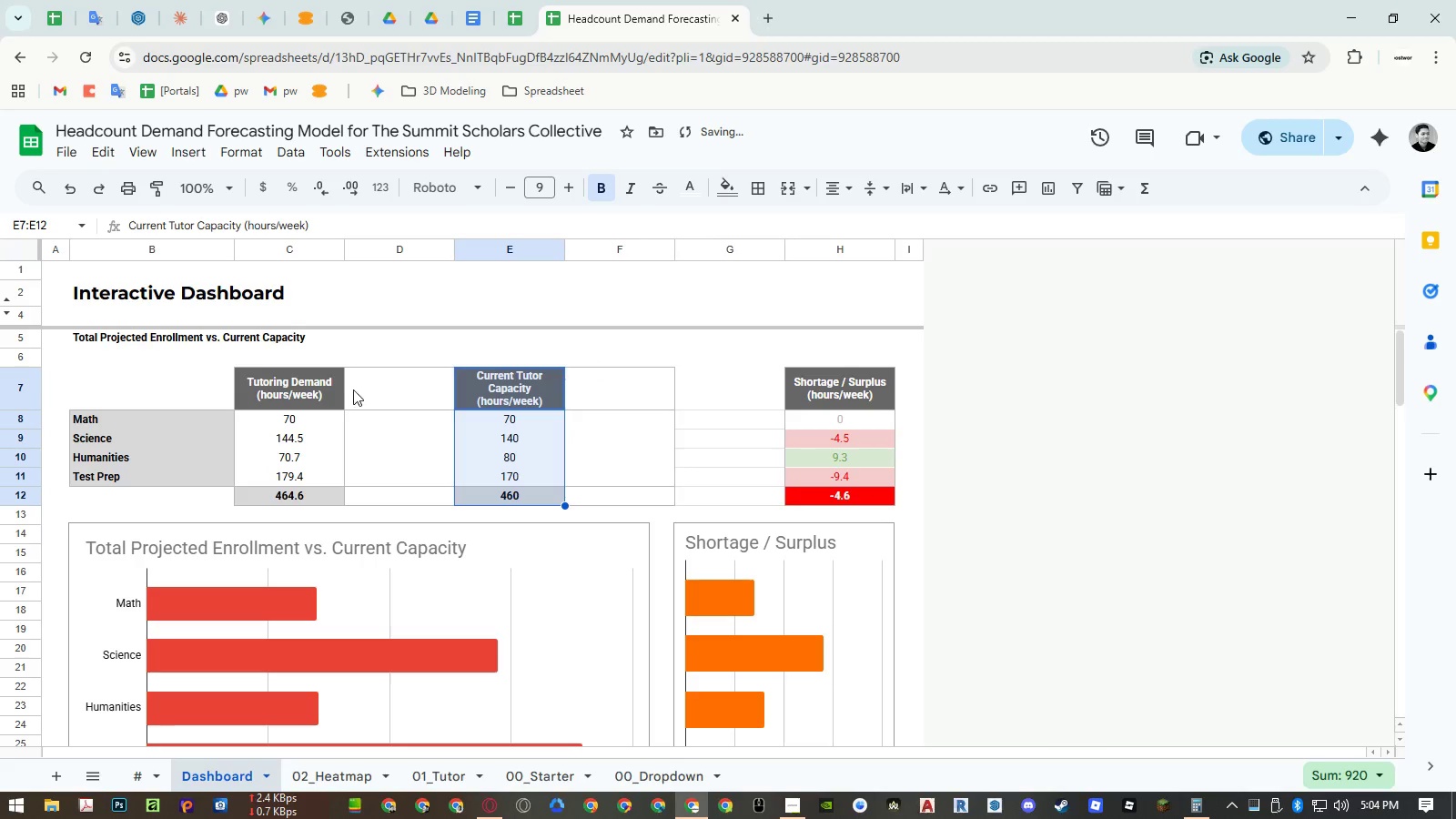 
left_click_drag(start_coordinate=[321, 387], to_coordinate=[410, 389])
 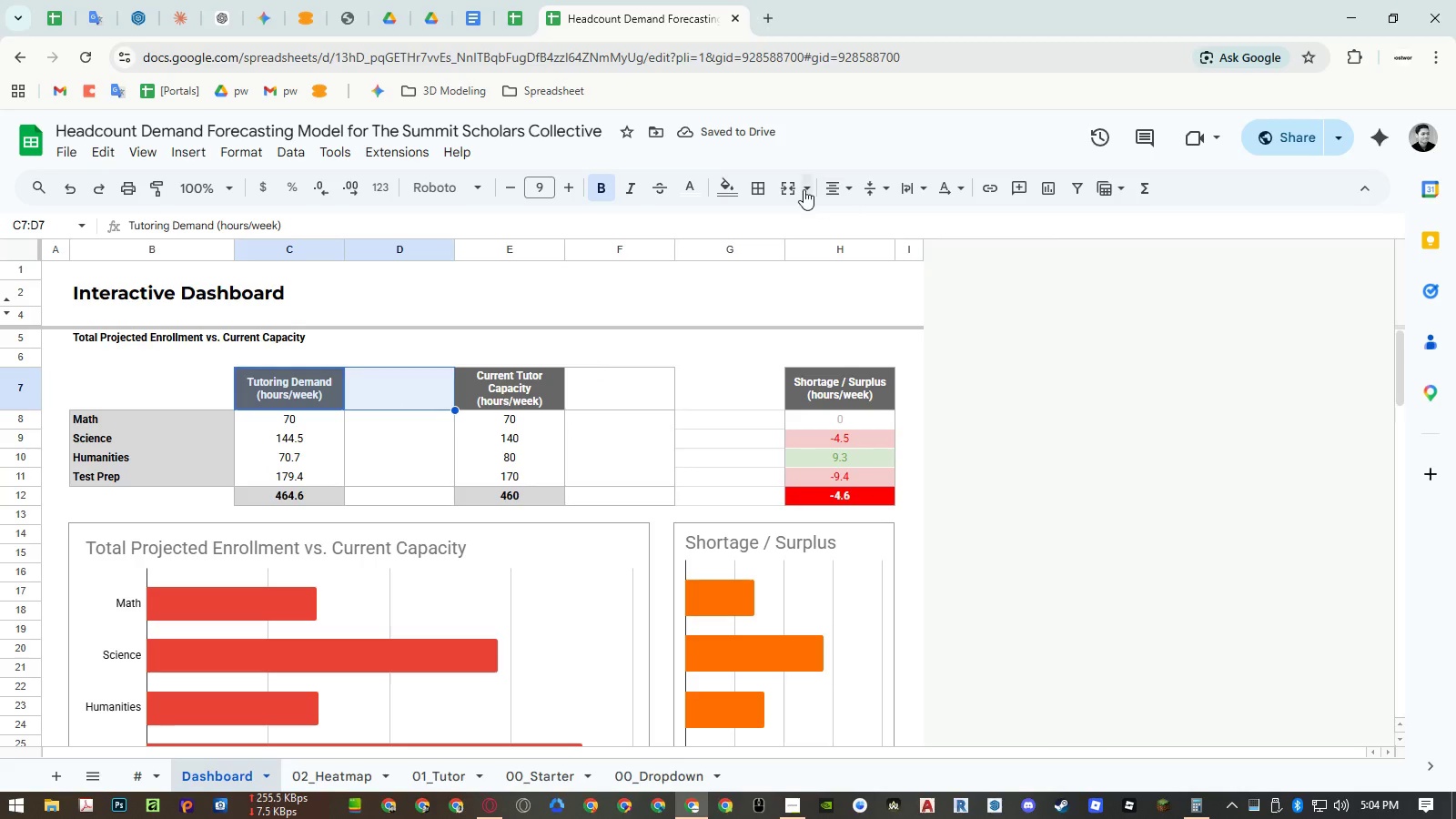 
left_click([792, 187])
 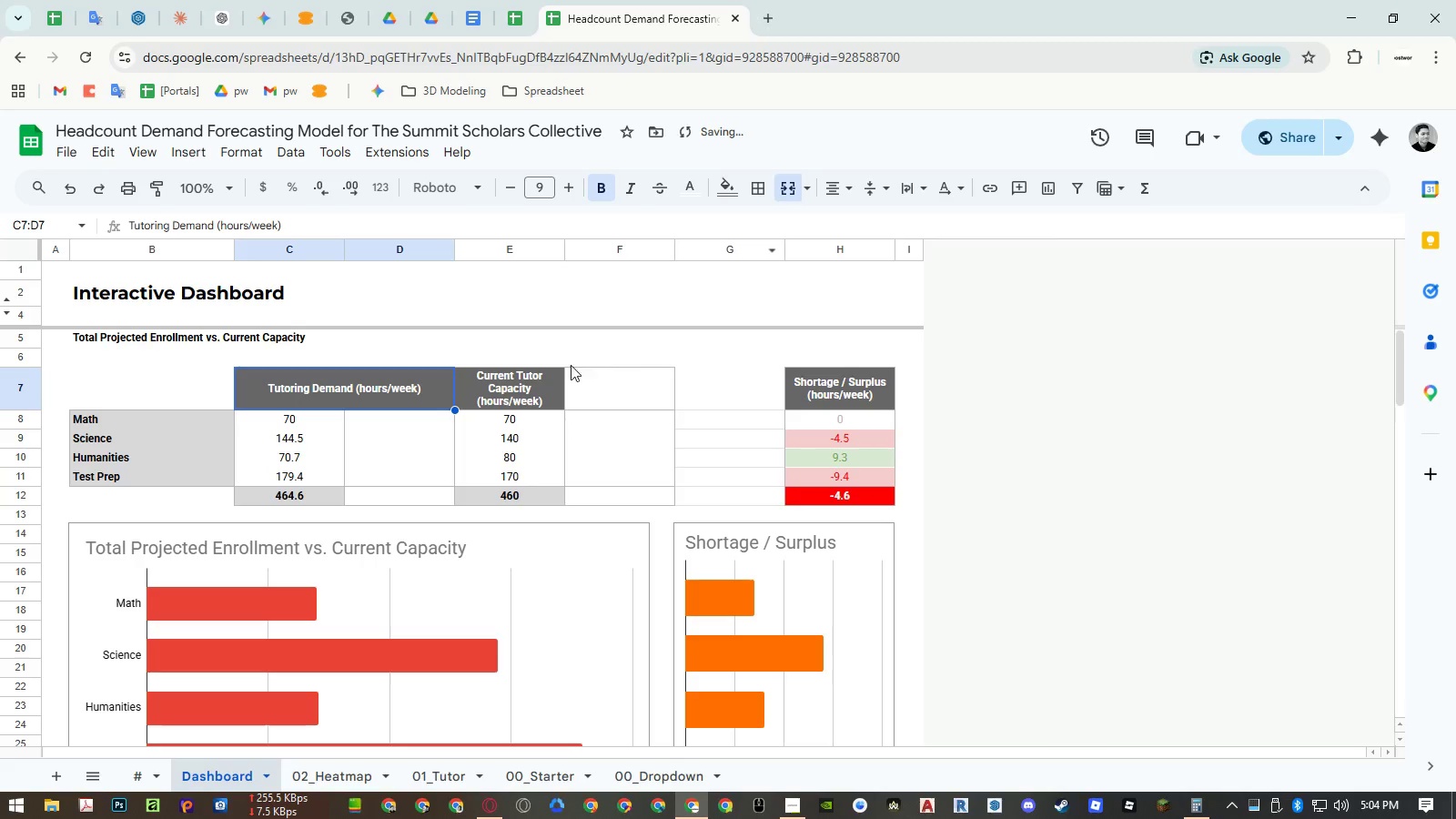 
left_click_drag(start_coordinate=[541, 376], to_coordinate=[622, 384])
 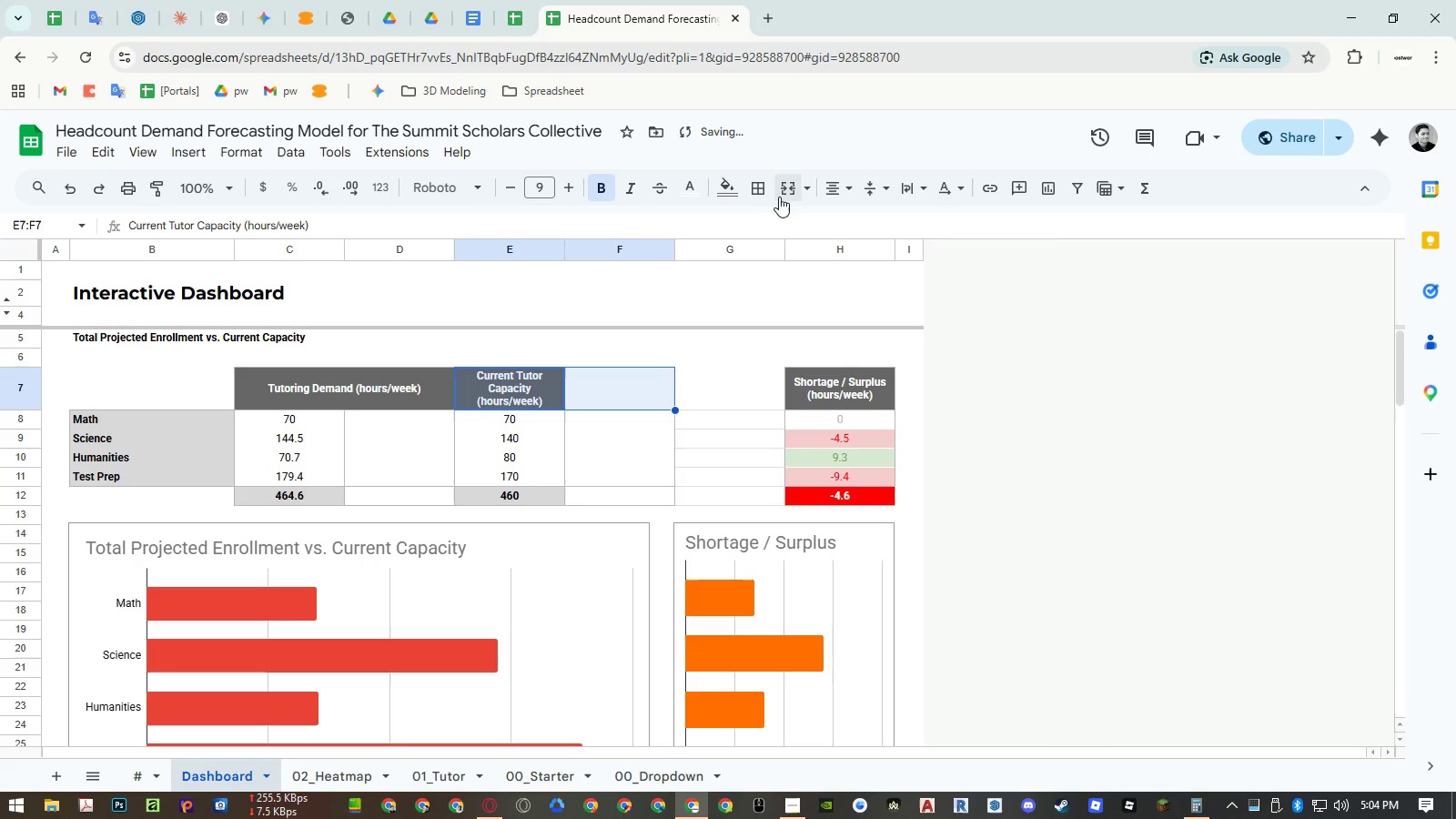 
left_click([784, 193])
 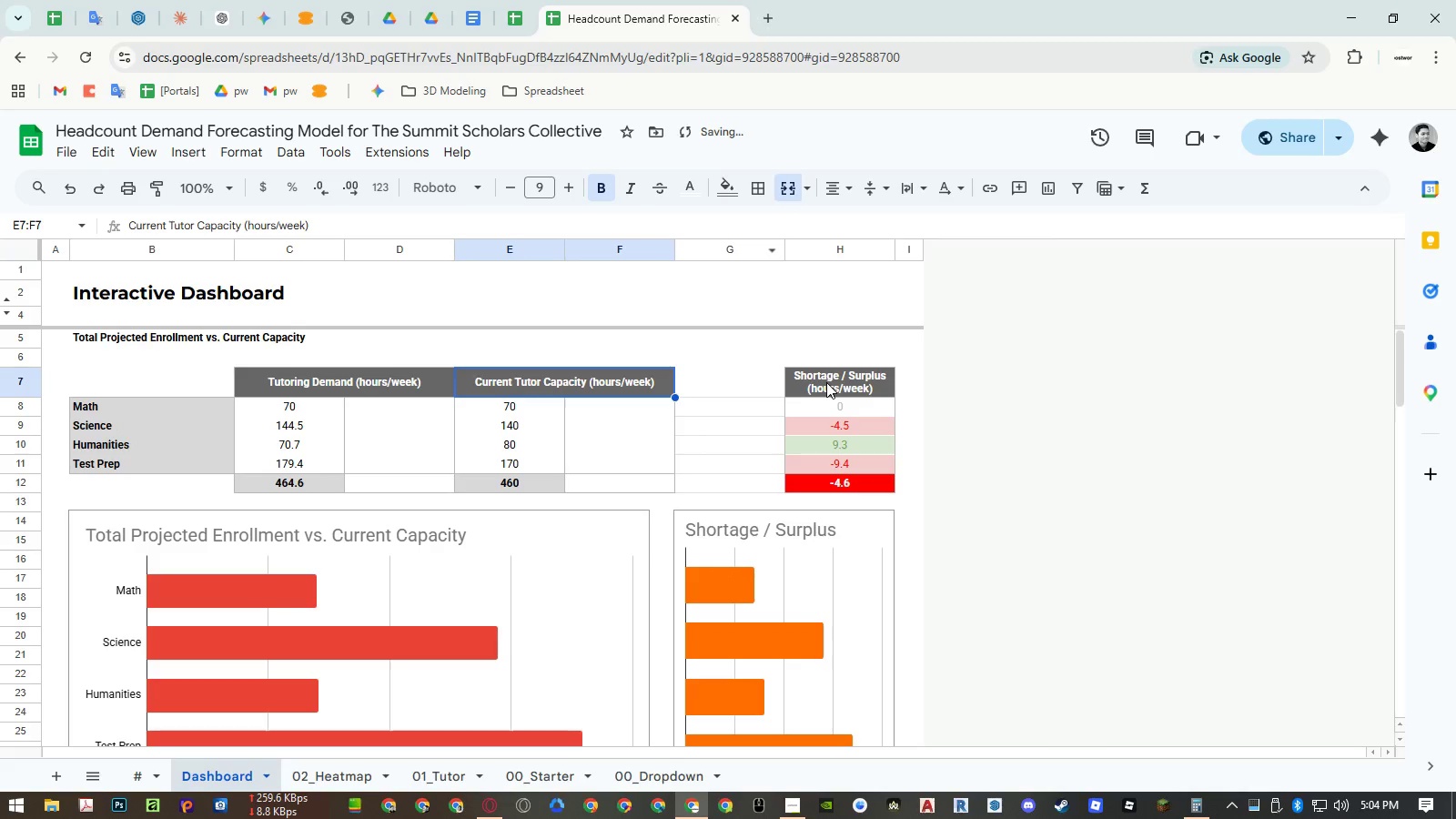 
left_click_drag(start_coordinate=[826, 382], to_coordinate=[767, 380])
 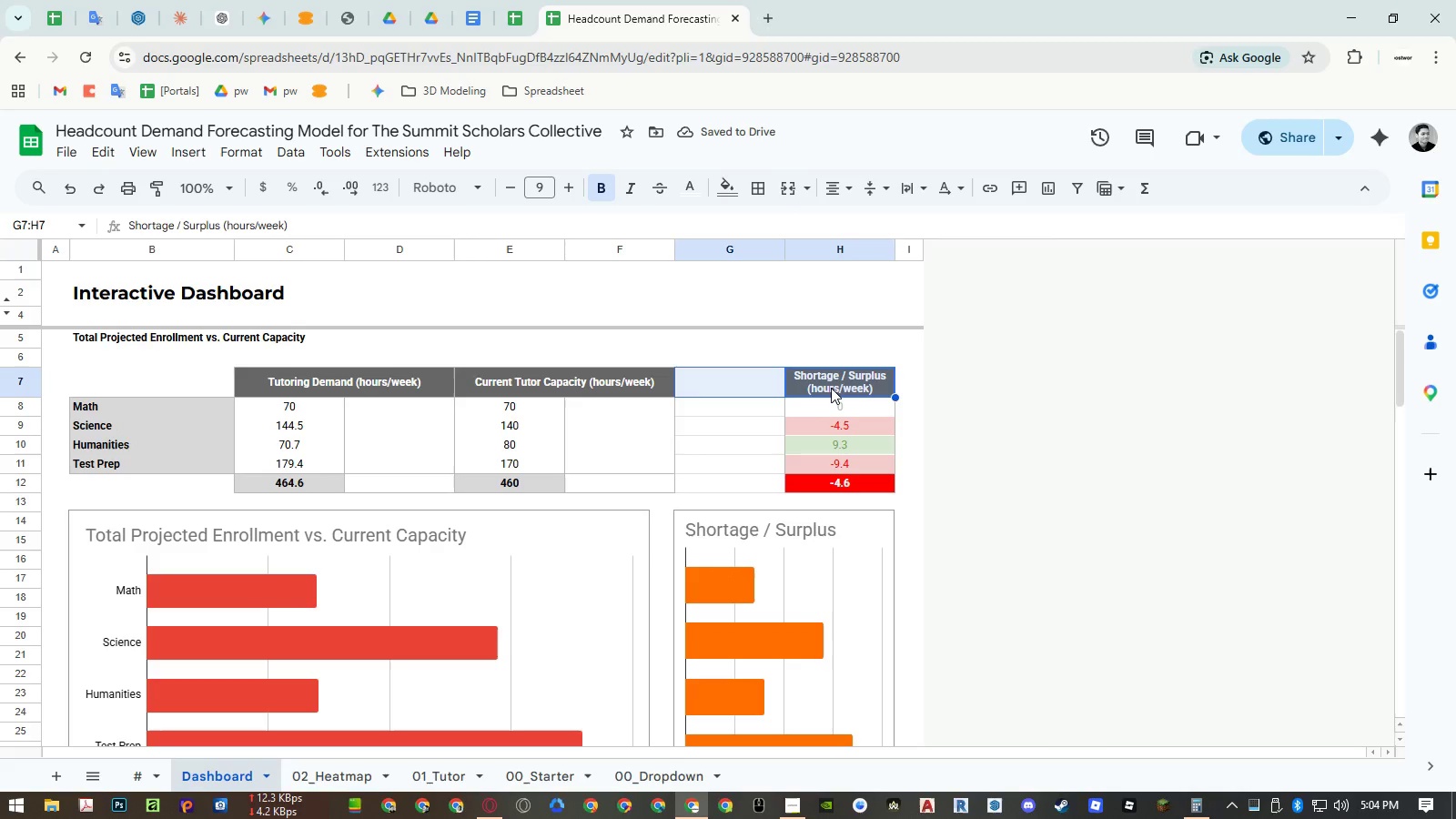 
left_click_drag(start_coordinate=[833, 381], to_coordinate=[839, 479])
 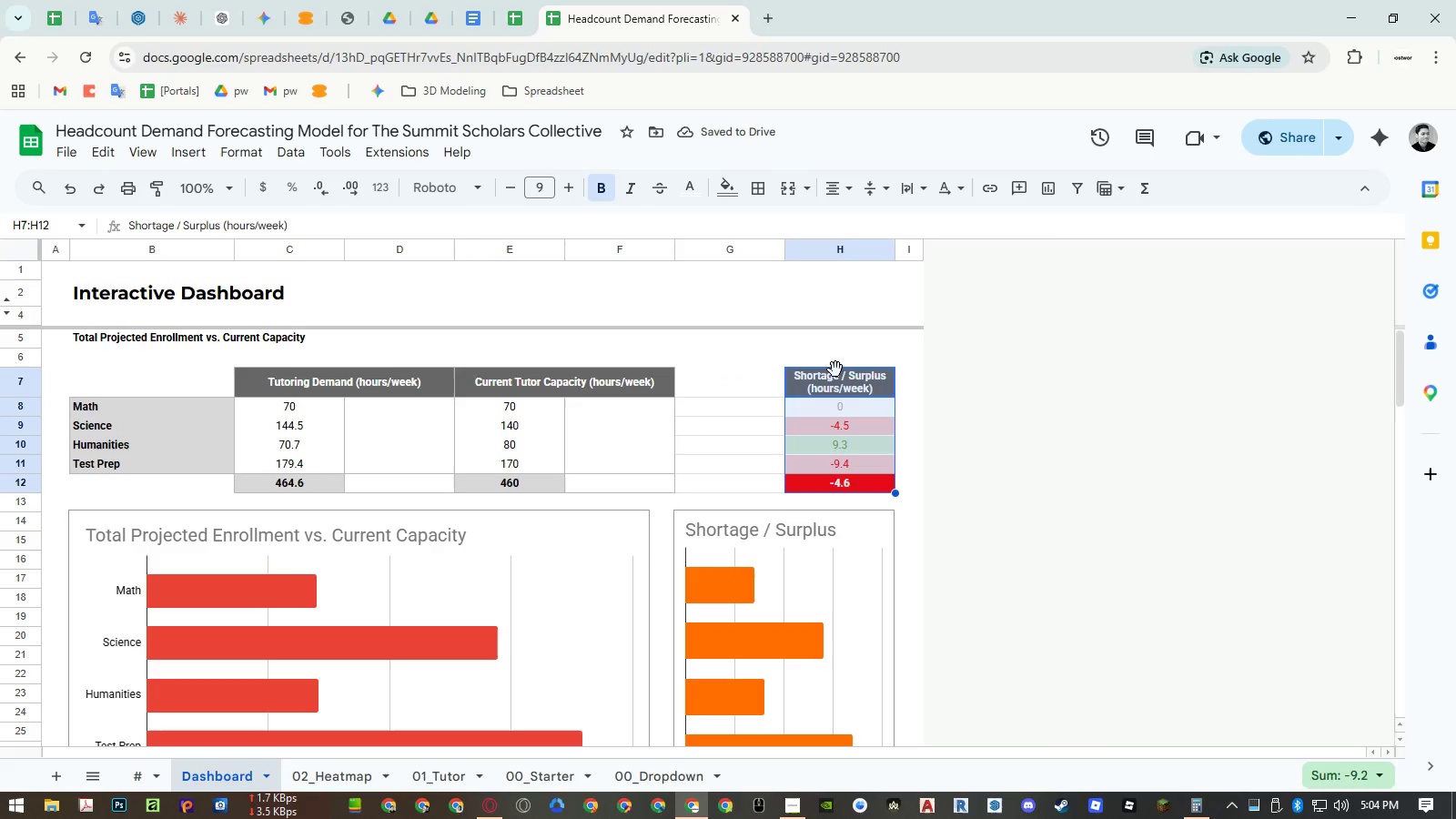 
left_click_drag(start_coordinate=[835, 369], to_coordinate=[763, 372])
 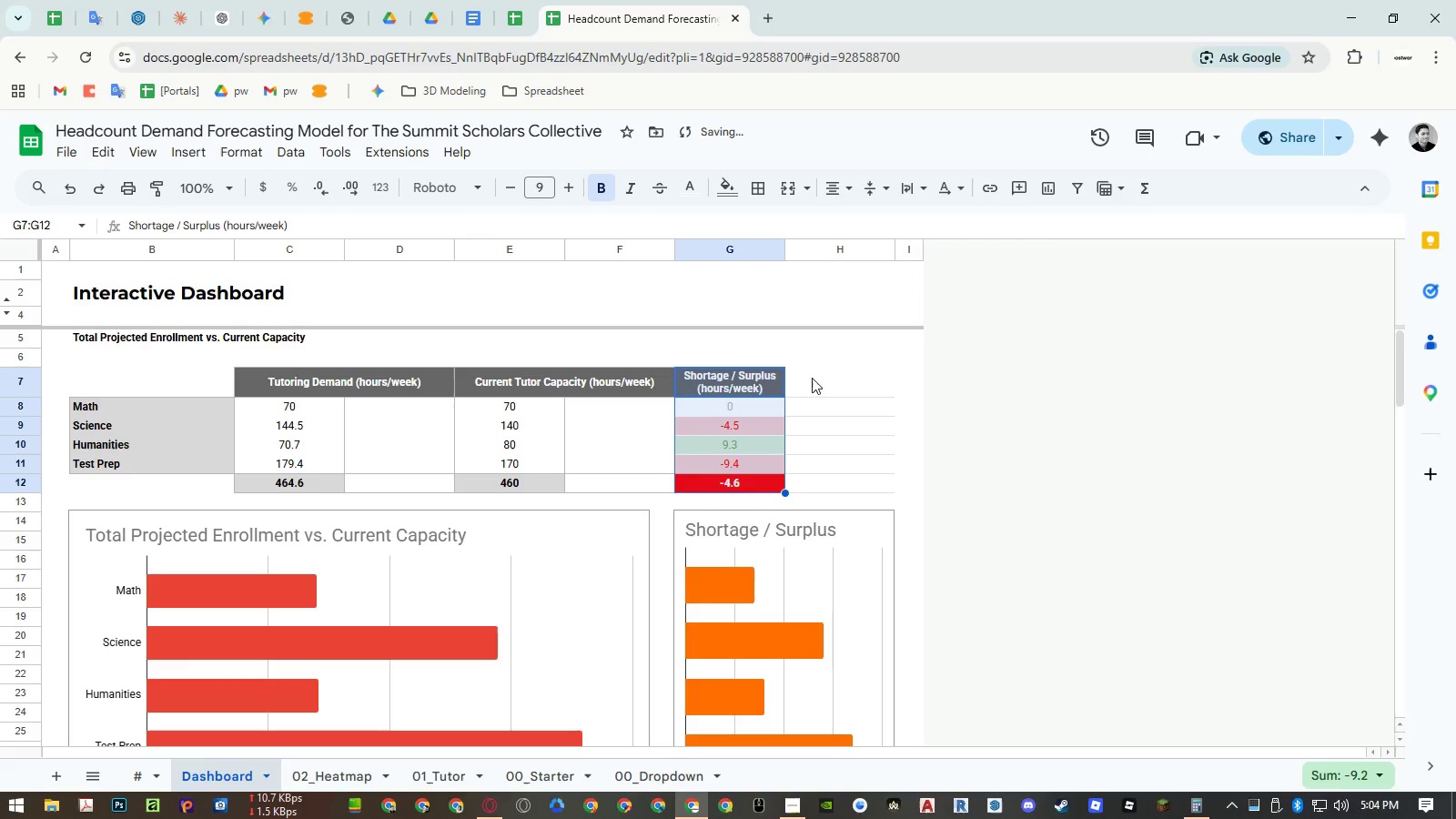 
left_click_drag(start_coordinate=[755, 379], to_coordinate=[796, 380])
 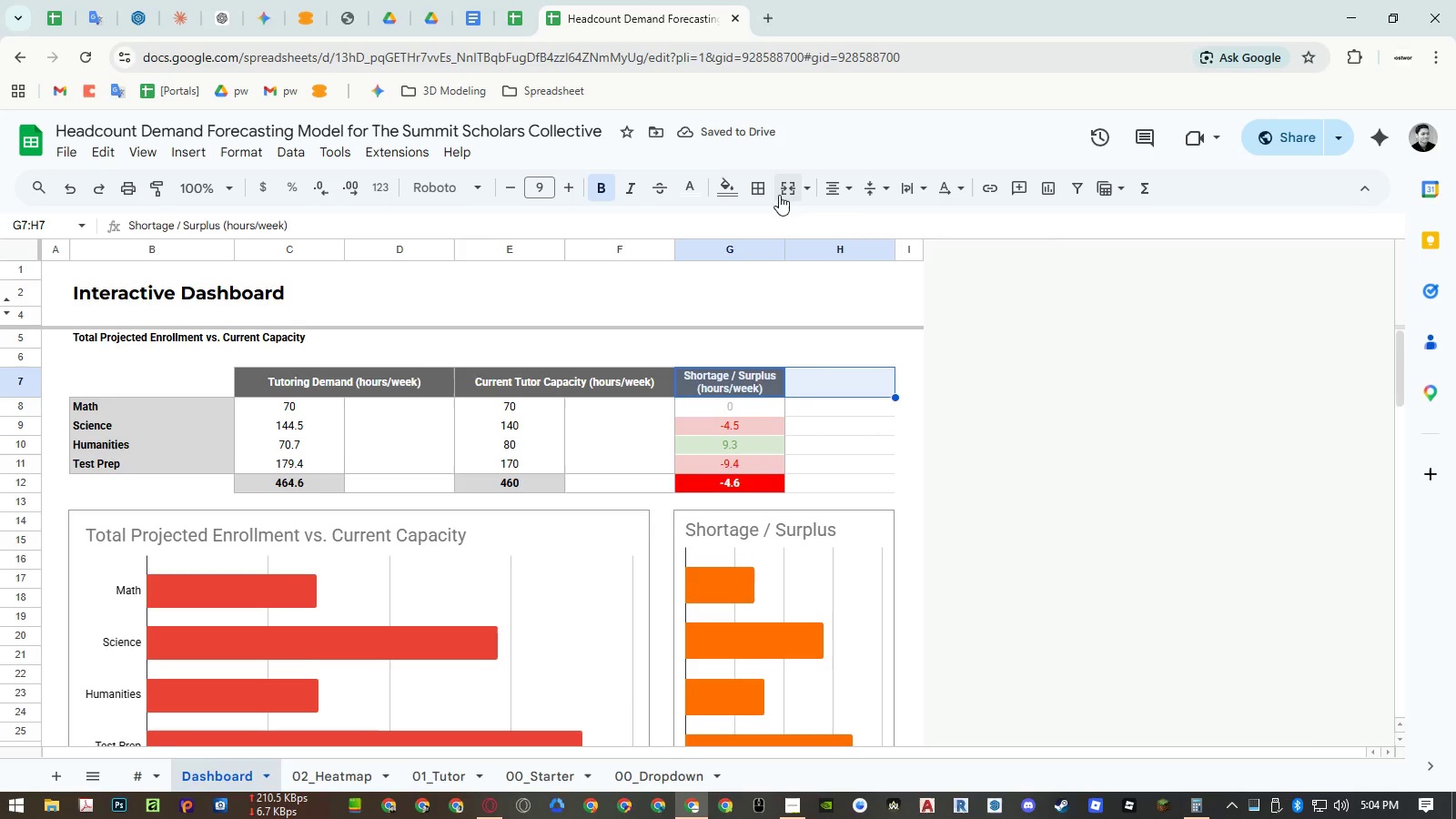 
left_click([779, 195])
 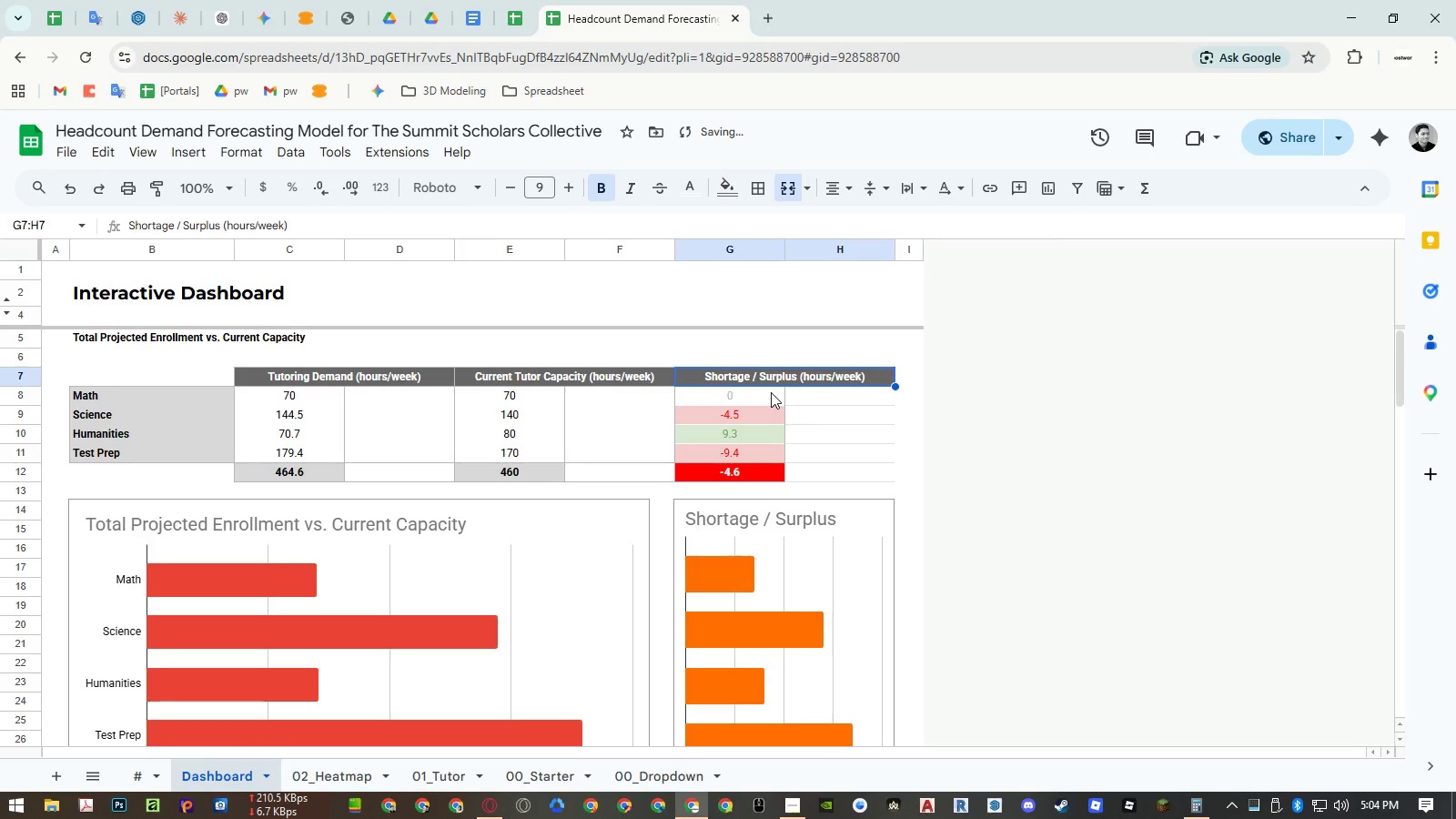 
left_click_drag(start_coordinate=[771, 392], to_coordinate=[804, 399])
 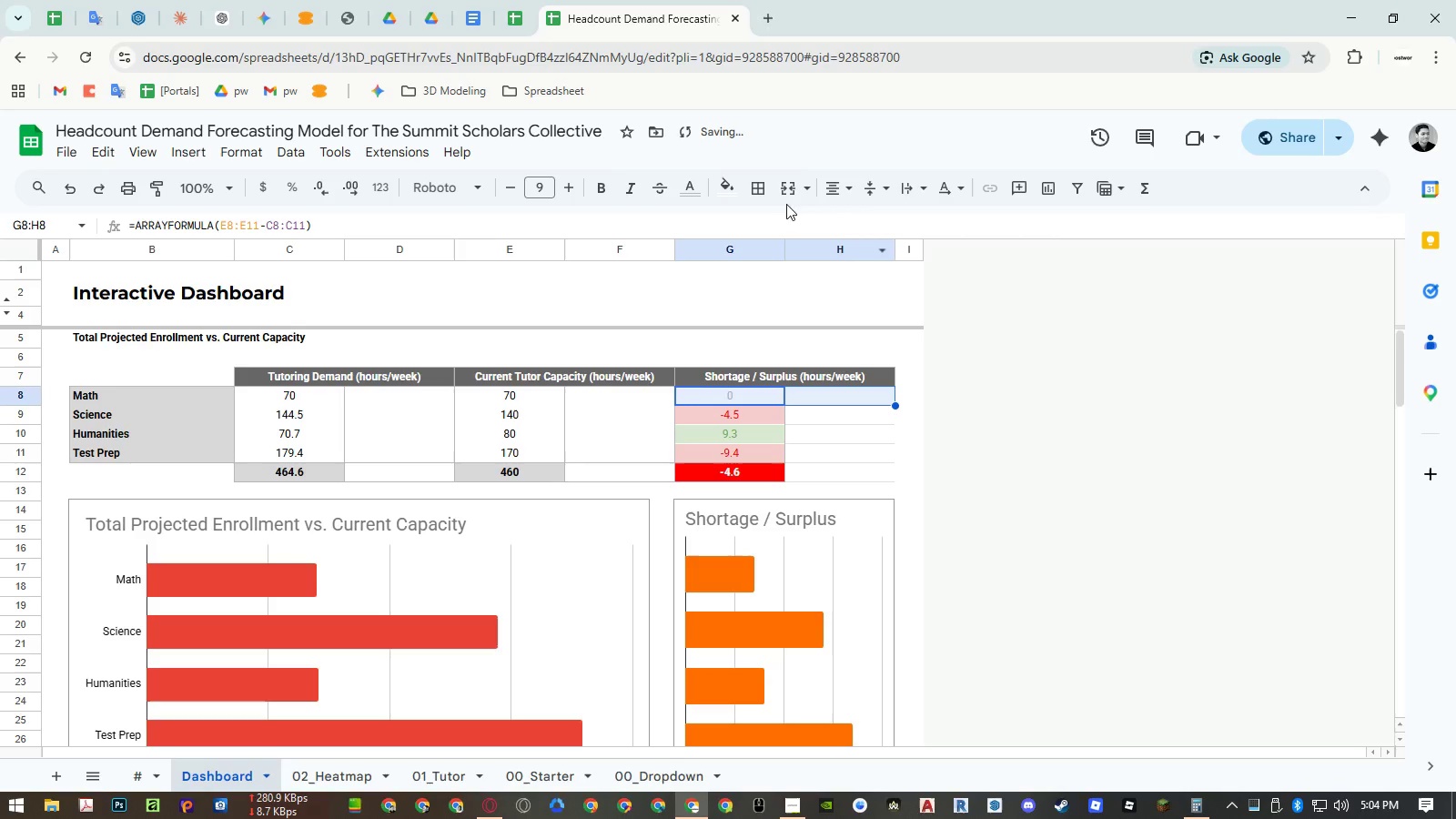 
left_click([785, 195])
 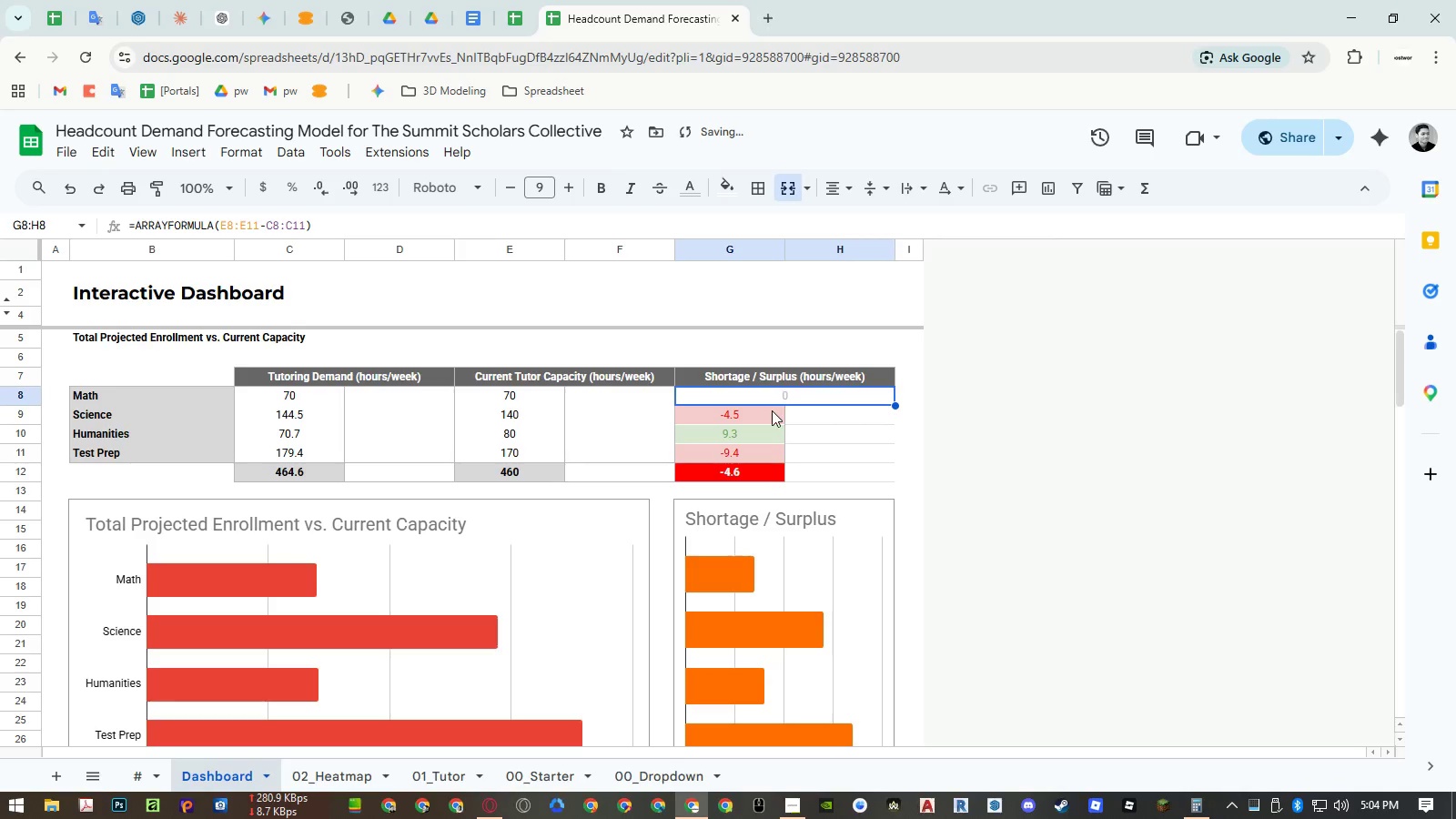 
left_click_drag(start_coordinate=[772, 410], to_coordinate=[805, 414])
 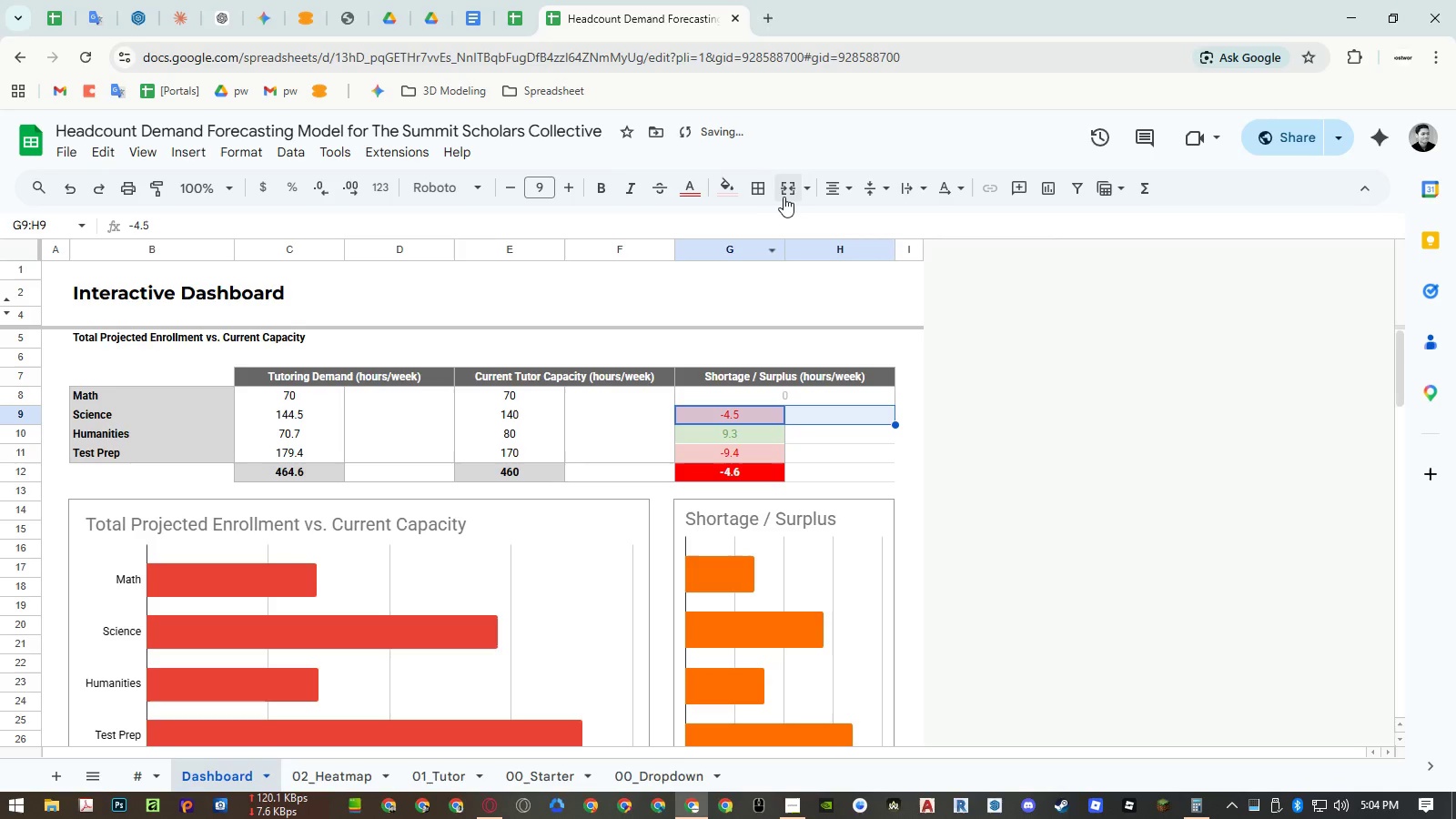 
left_click([784, 193])
 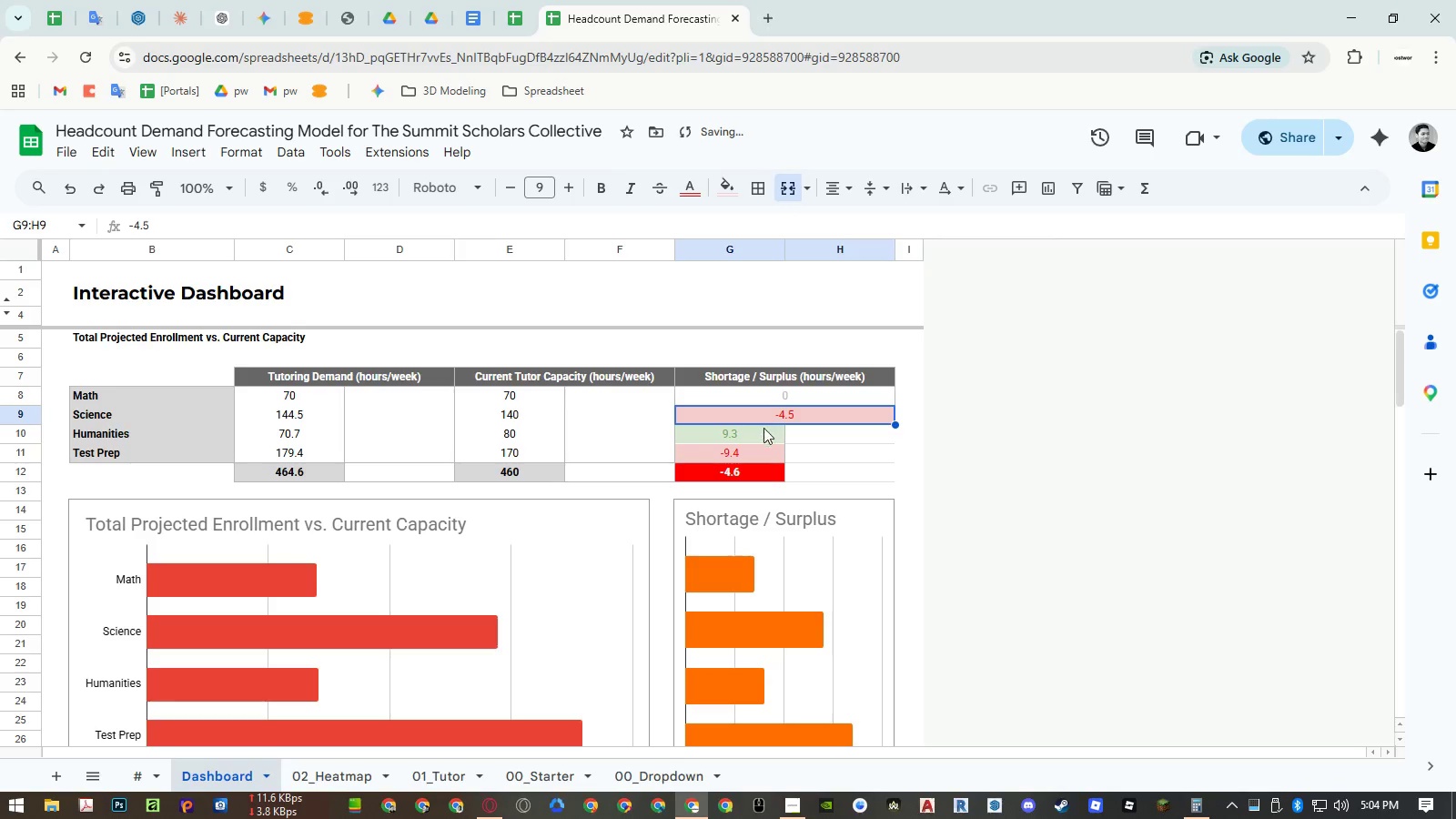 
left_click_drag(start_coordinate=[763, 429], to_coordinate=[801, 433])
 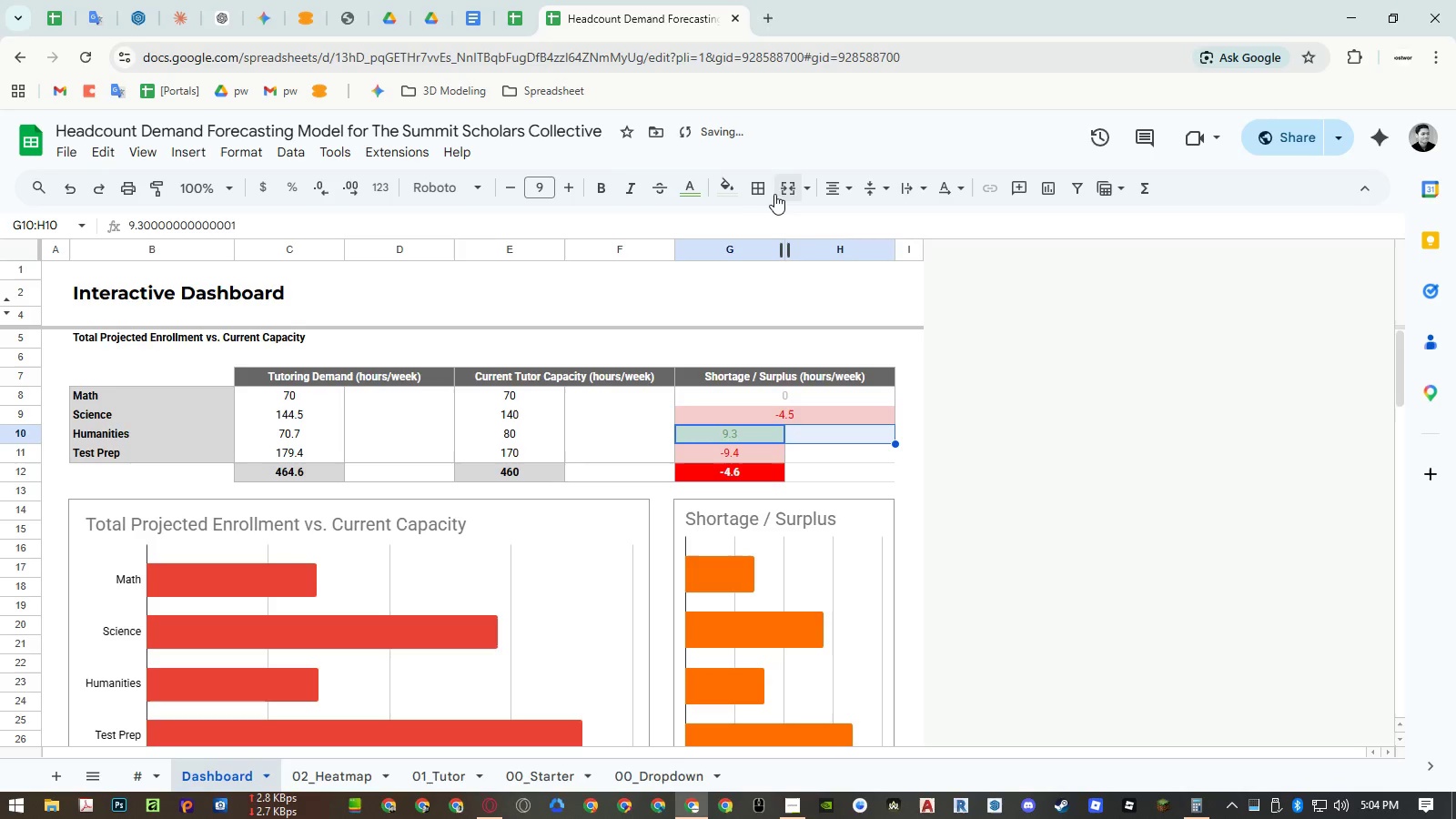 
left_click([783, 191])
 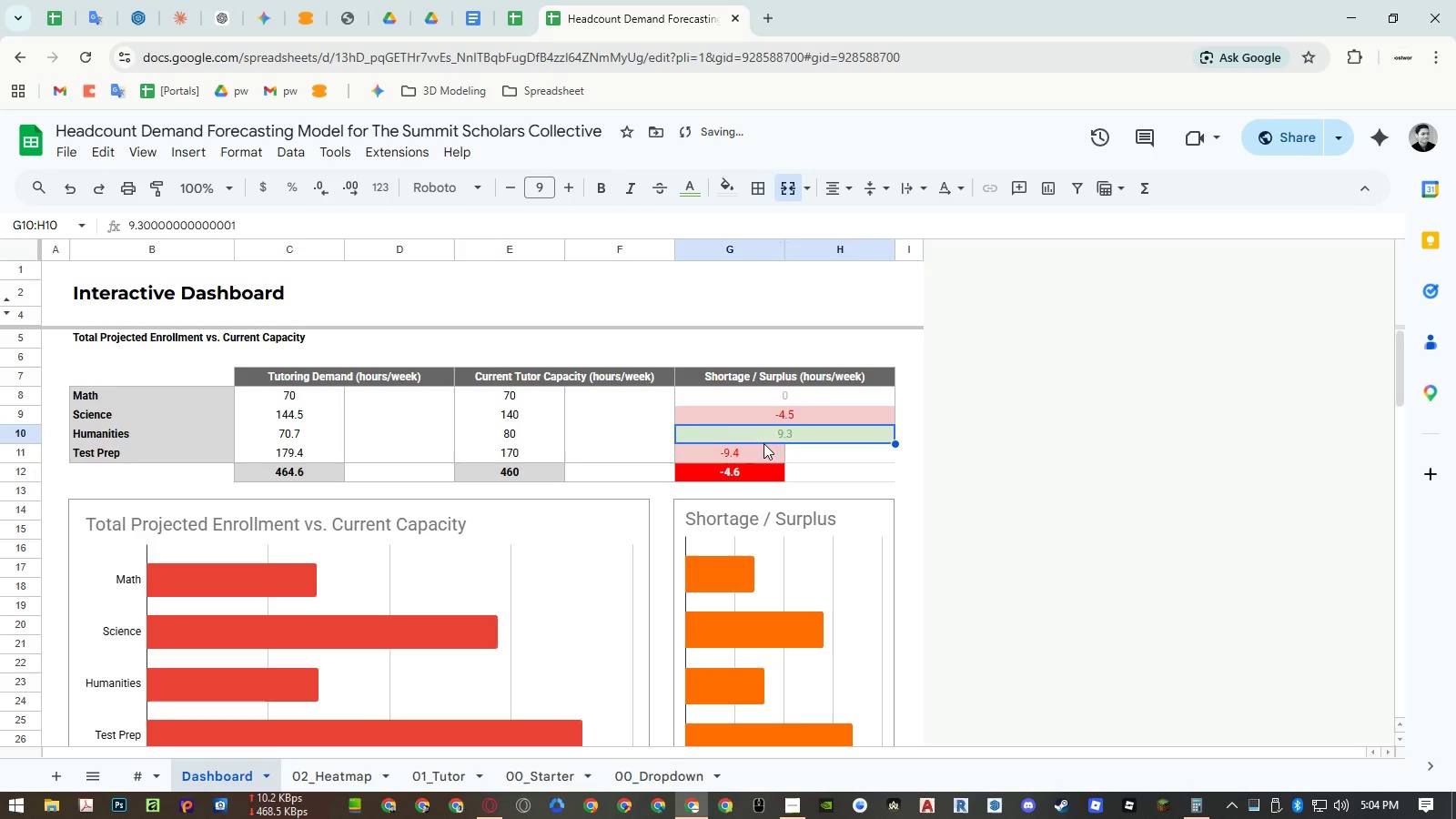 
left_click_drag(start_coordinate=[763, 448], to_coordinate=[792, 449])
 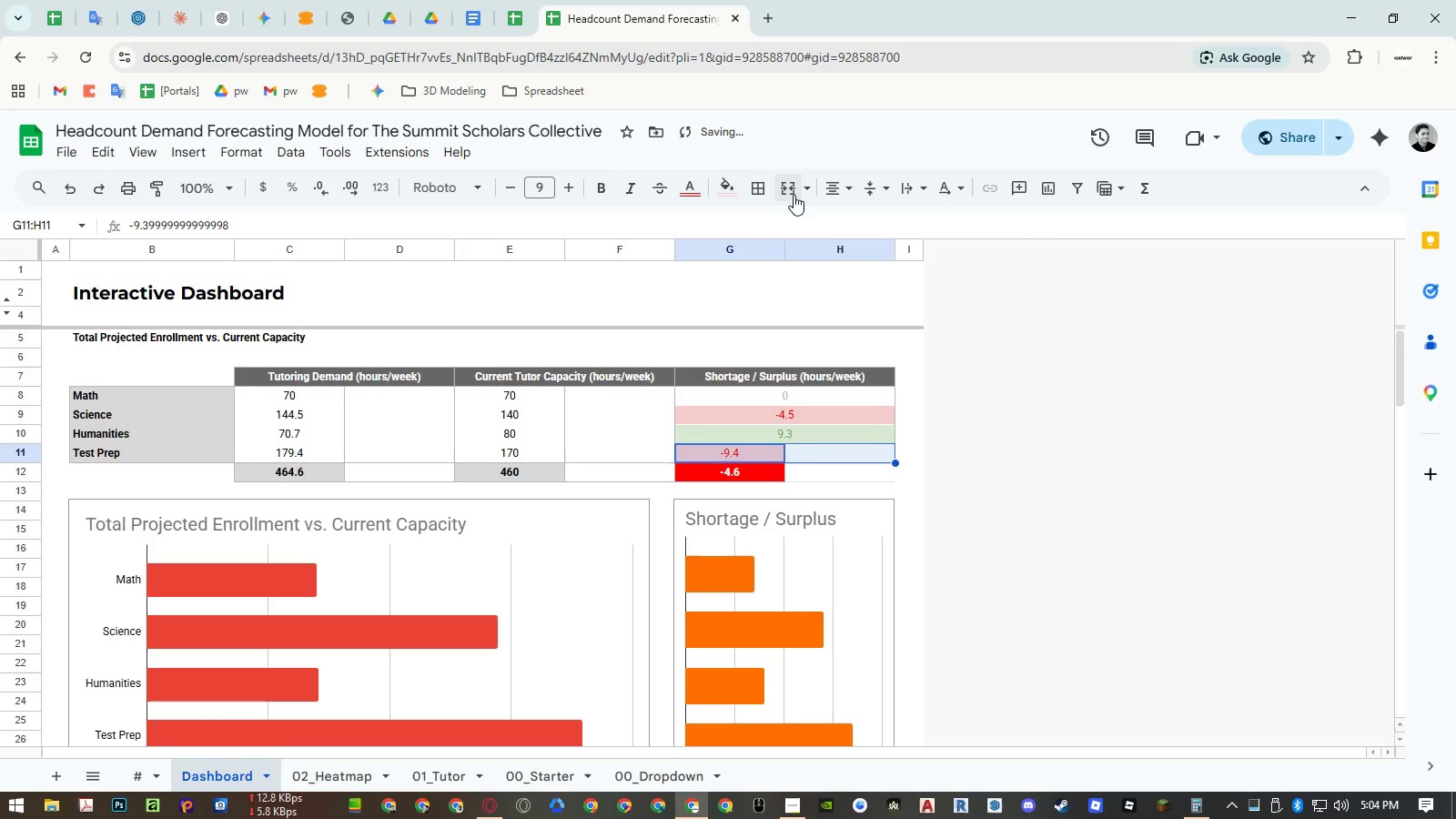 
left_click([788, 194])
 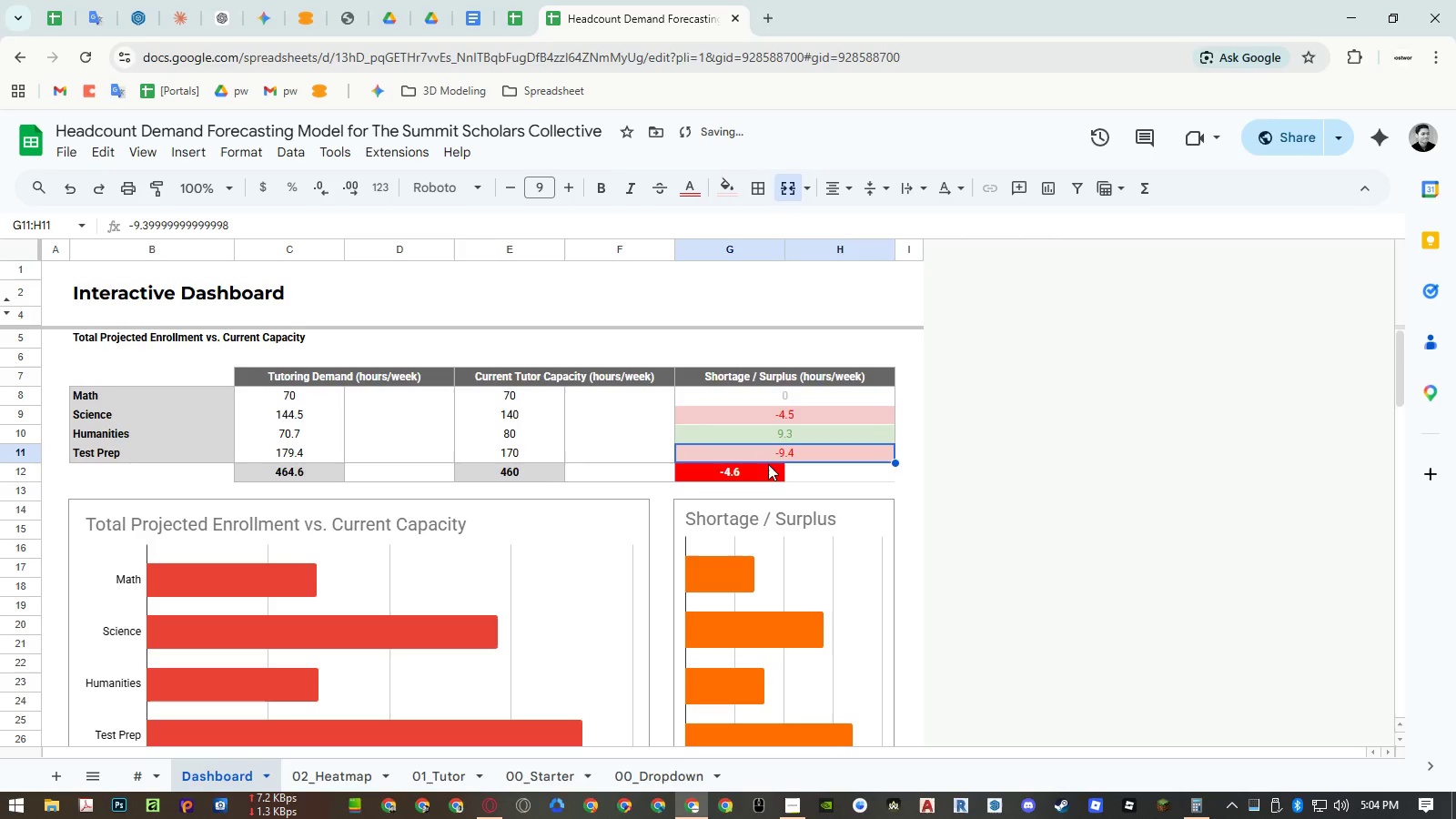 
left_click_drag(start_coordinate=[768, 471], to_coordinate=[787, 475])
 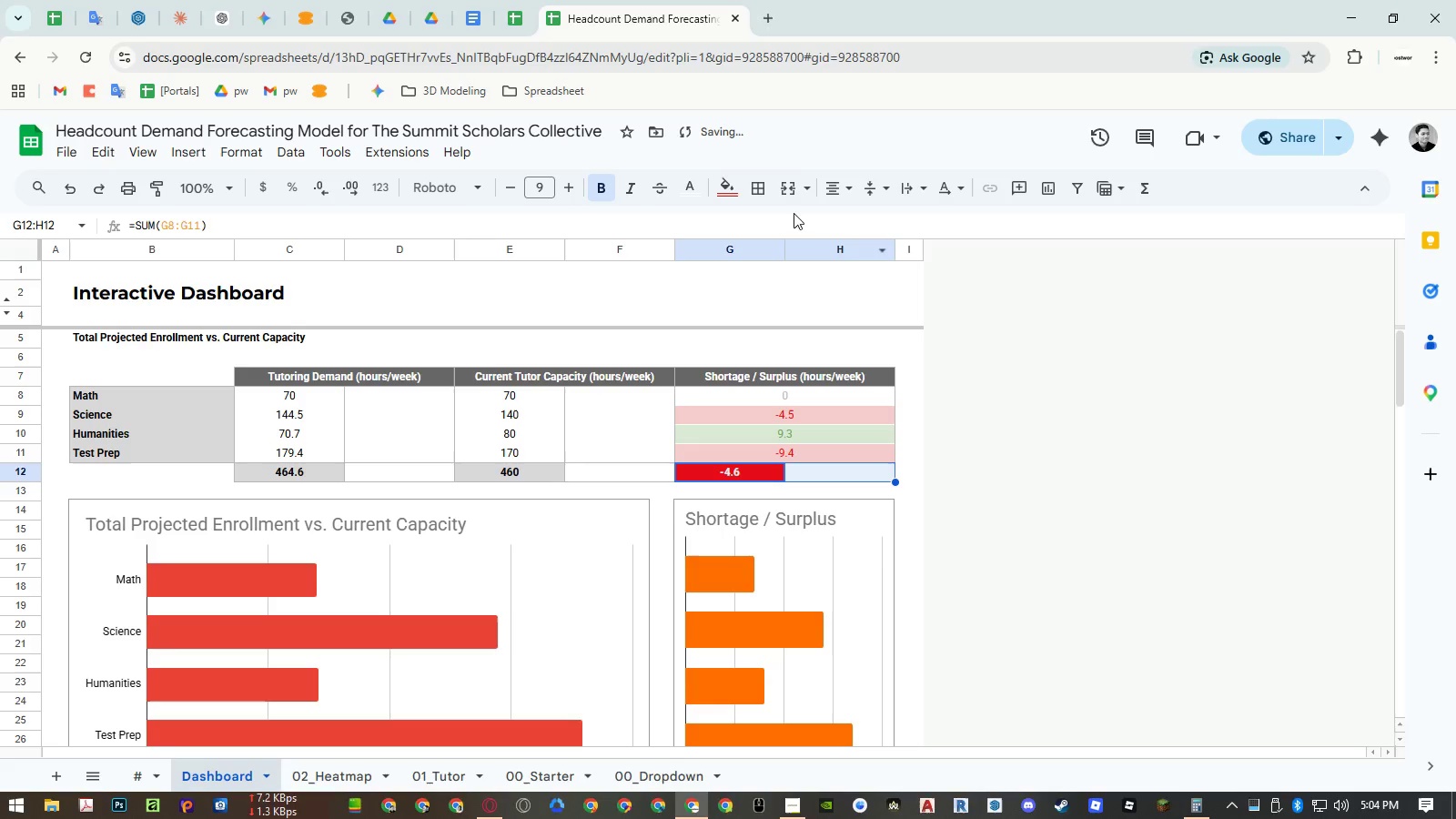 
left_click([792, 198])
 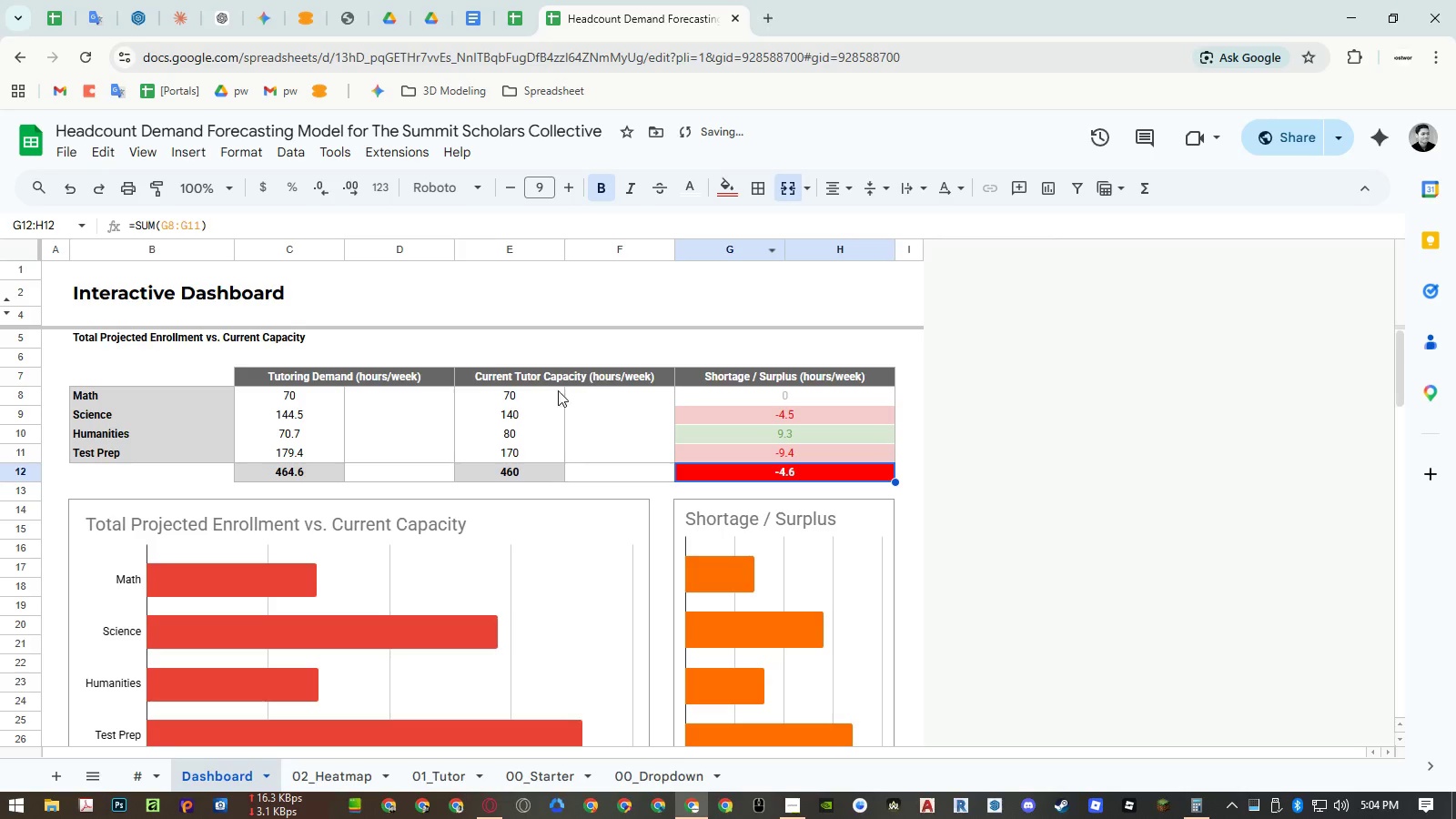 
left_click_drag(start_coordinate=[545, 393], to_coordinate=[577, 395])
 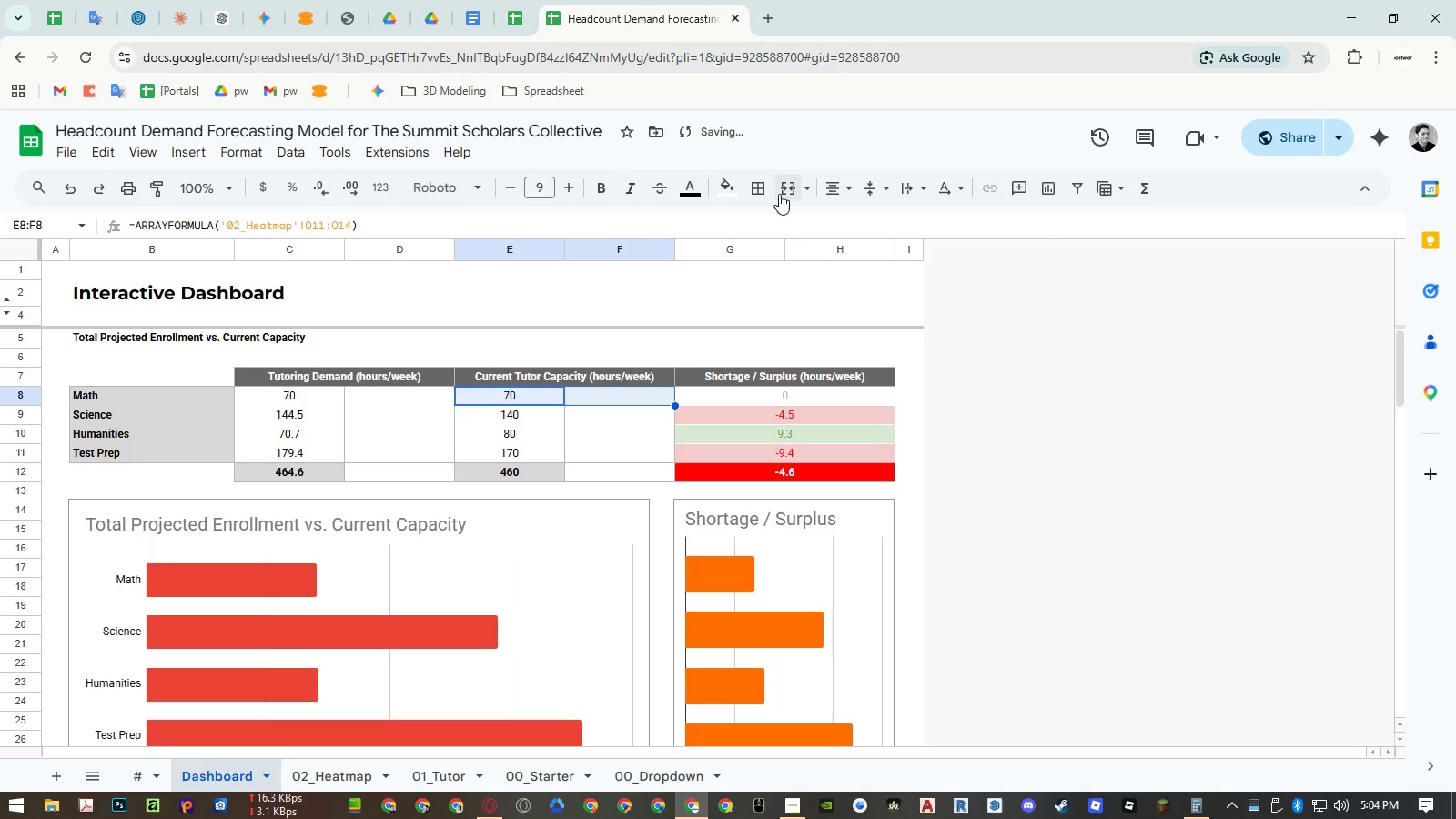 
left_click([782, 190])
 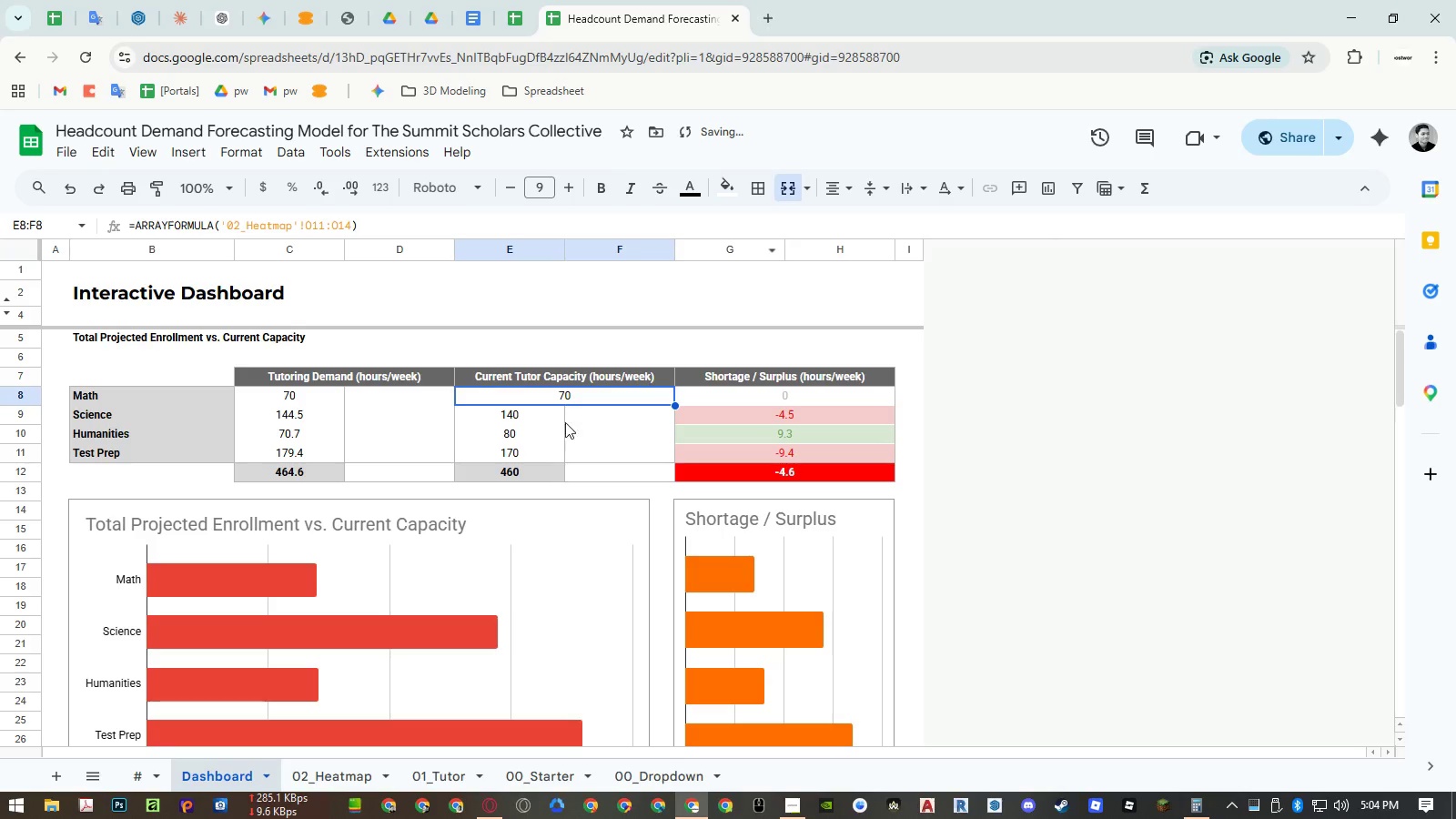 
left_click_drag(start_coordinate=[548, 413], to_coordinate=[581, 413])
 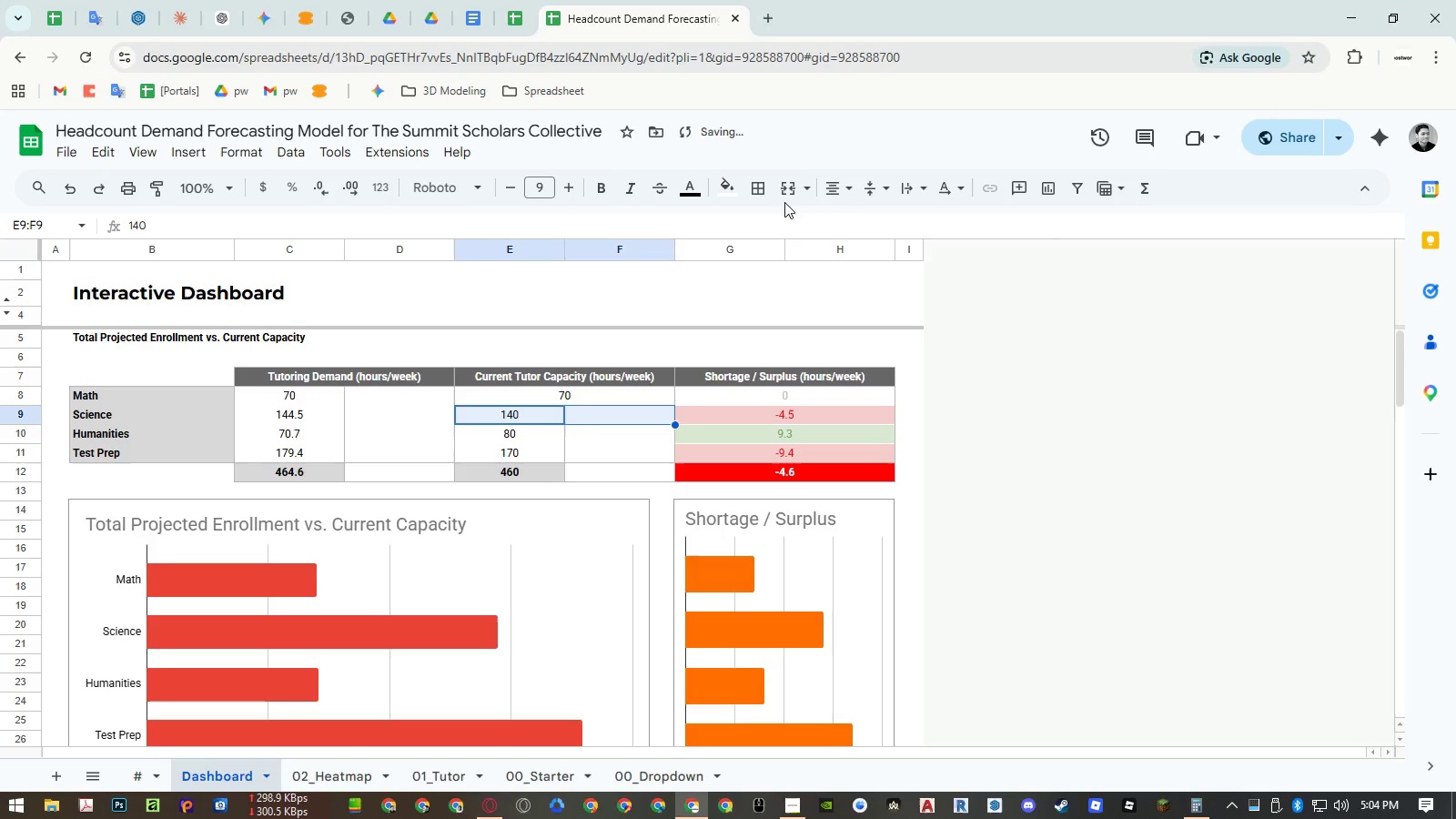 
left_click([788, 193])
 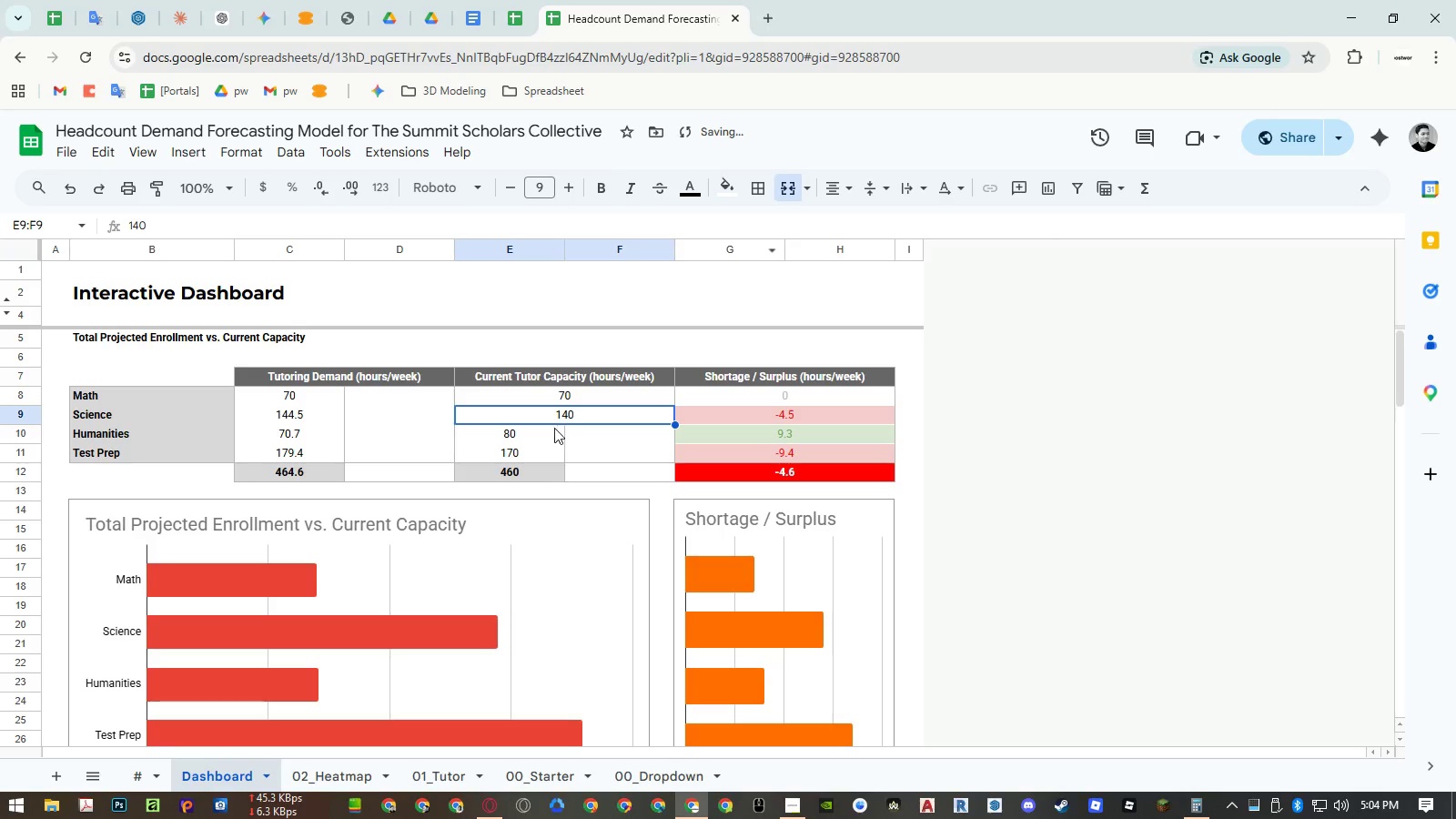 
left_click_drag(start_coordinate=[547, 431], to_coordinate=[592, 434])
 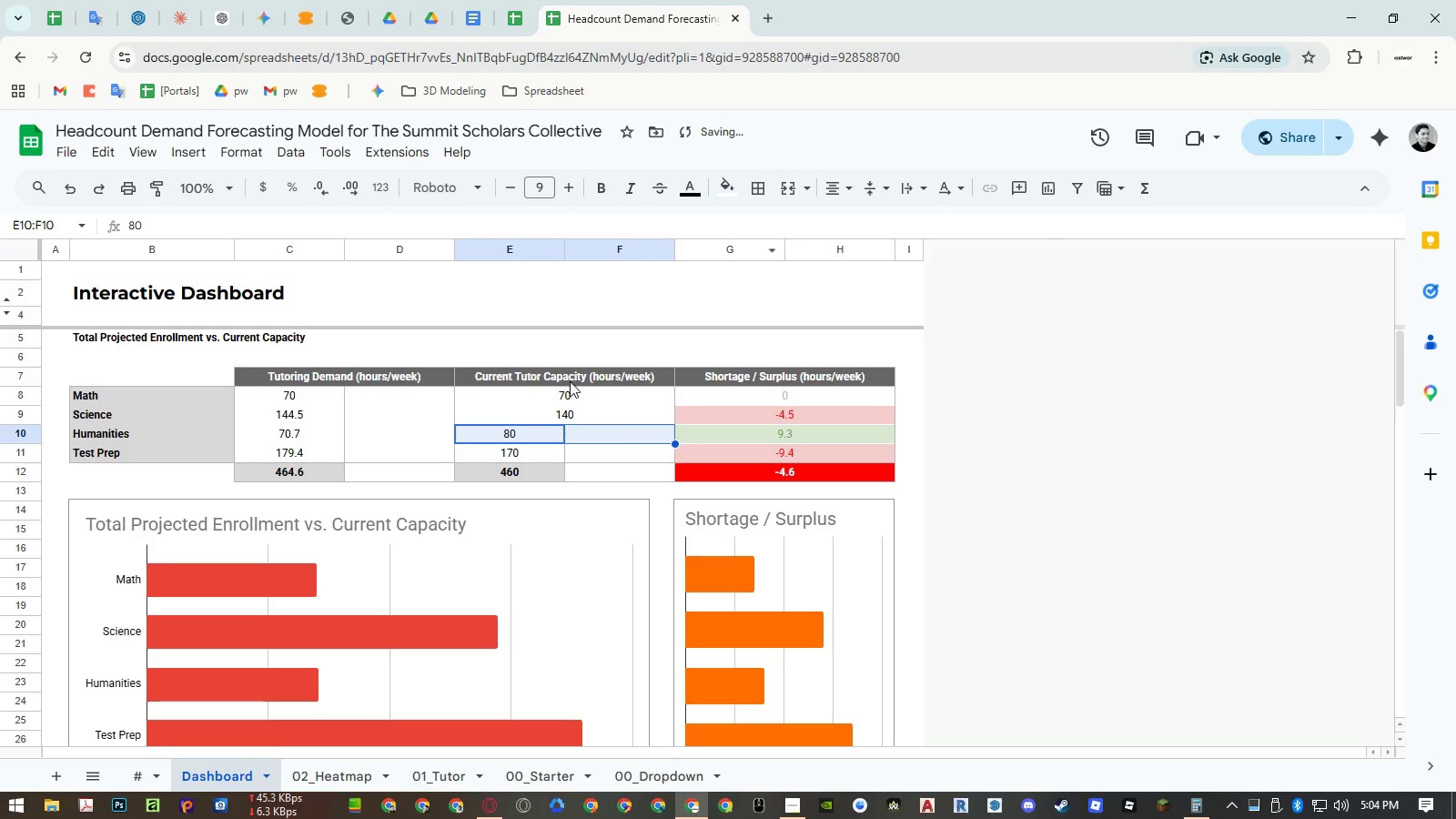 
left_click([570, 388])
 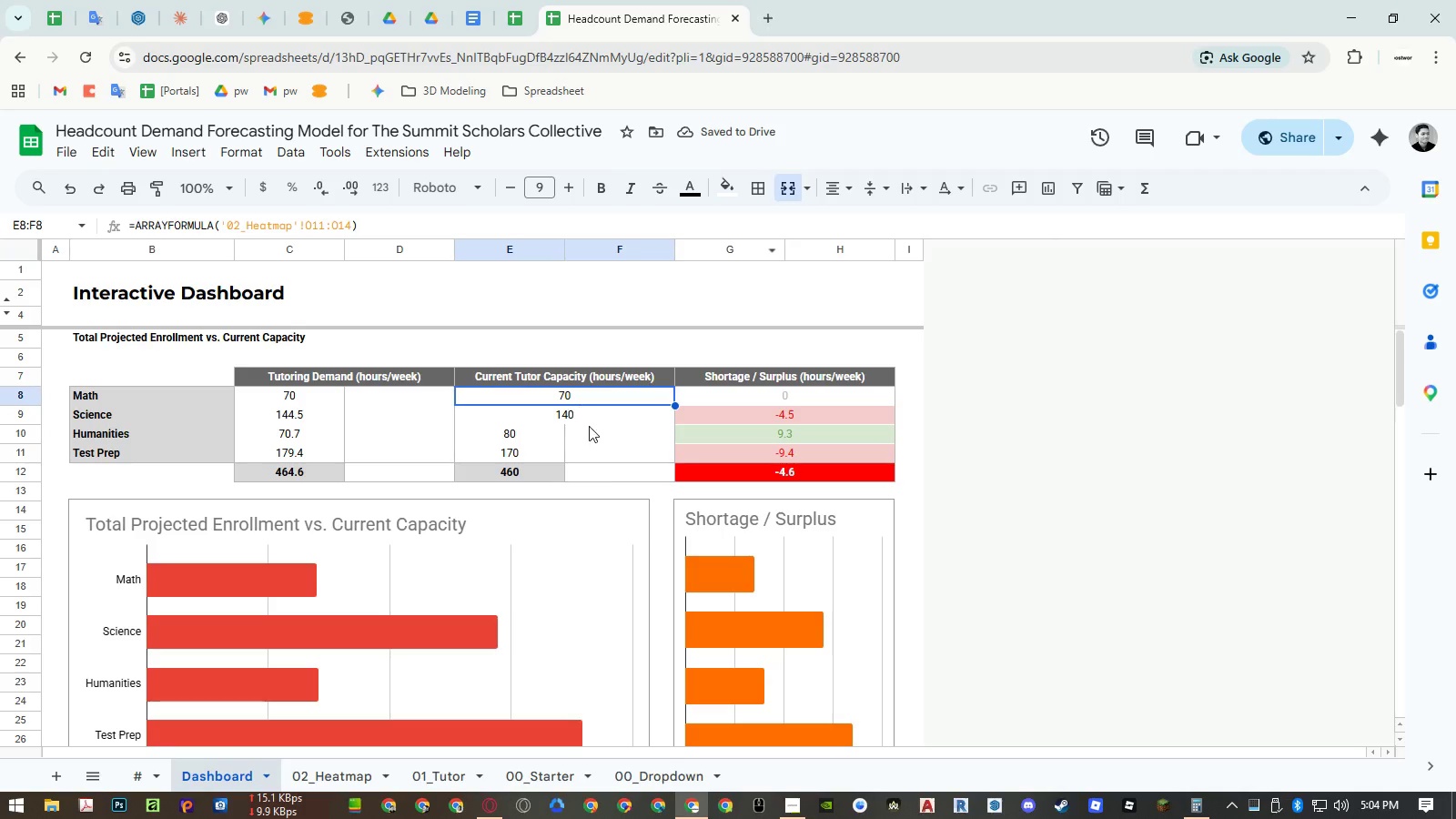 
key(Control+ControlLeft)
 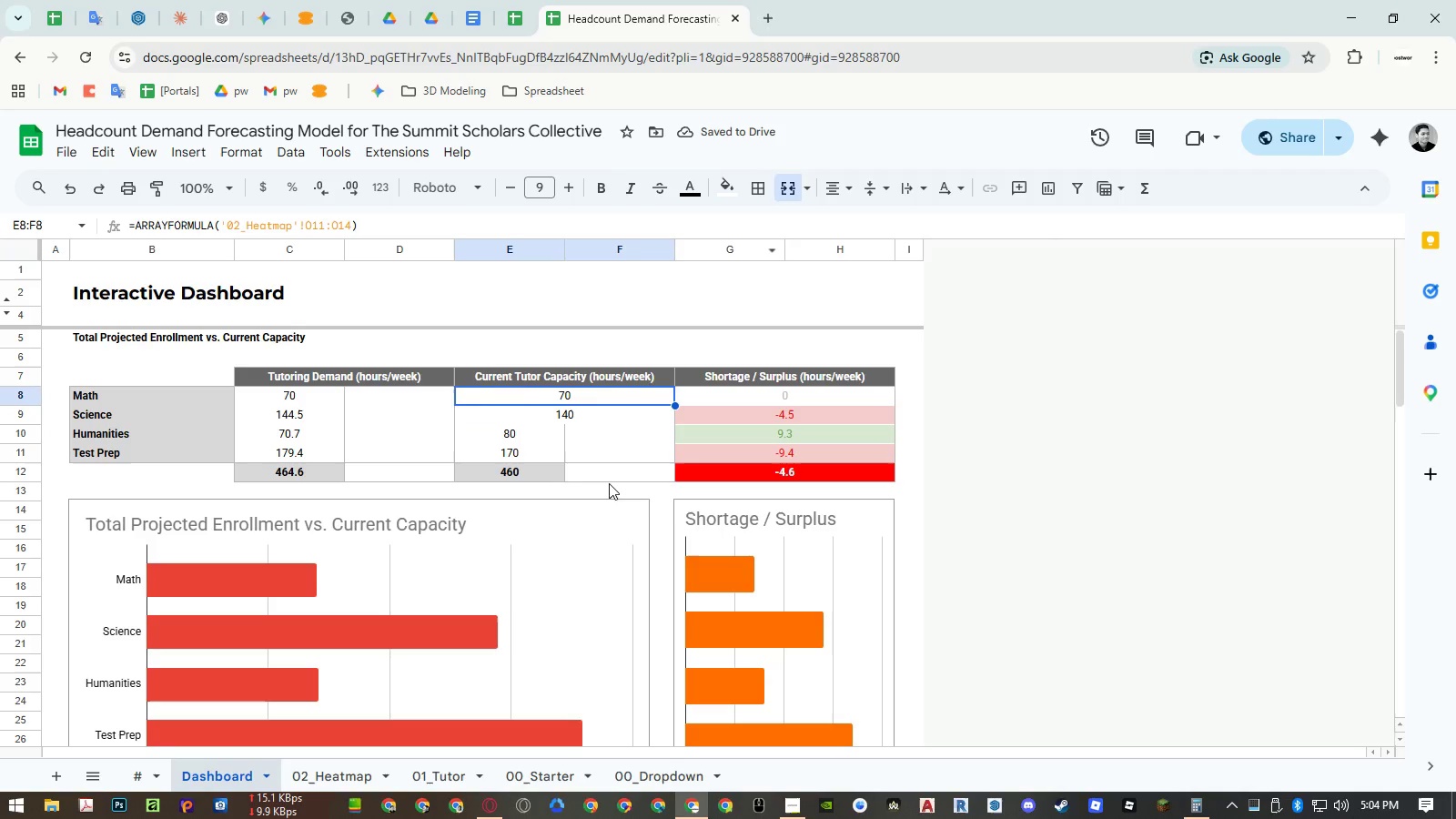 
key(Control+C)
 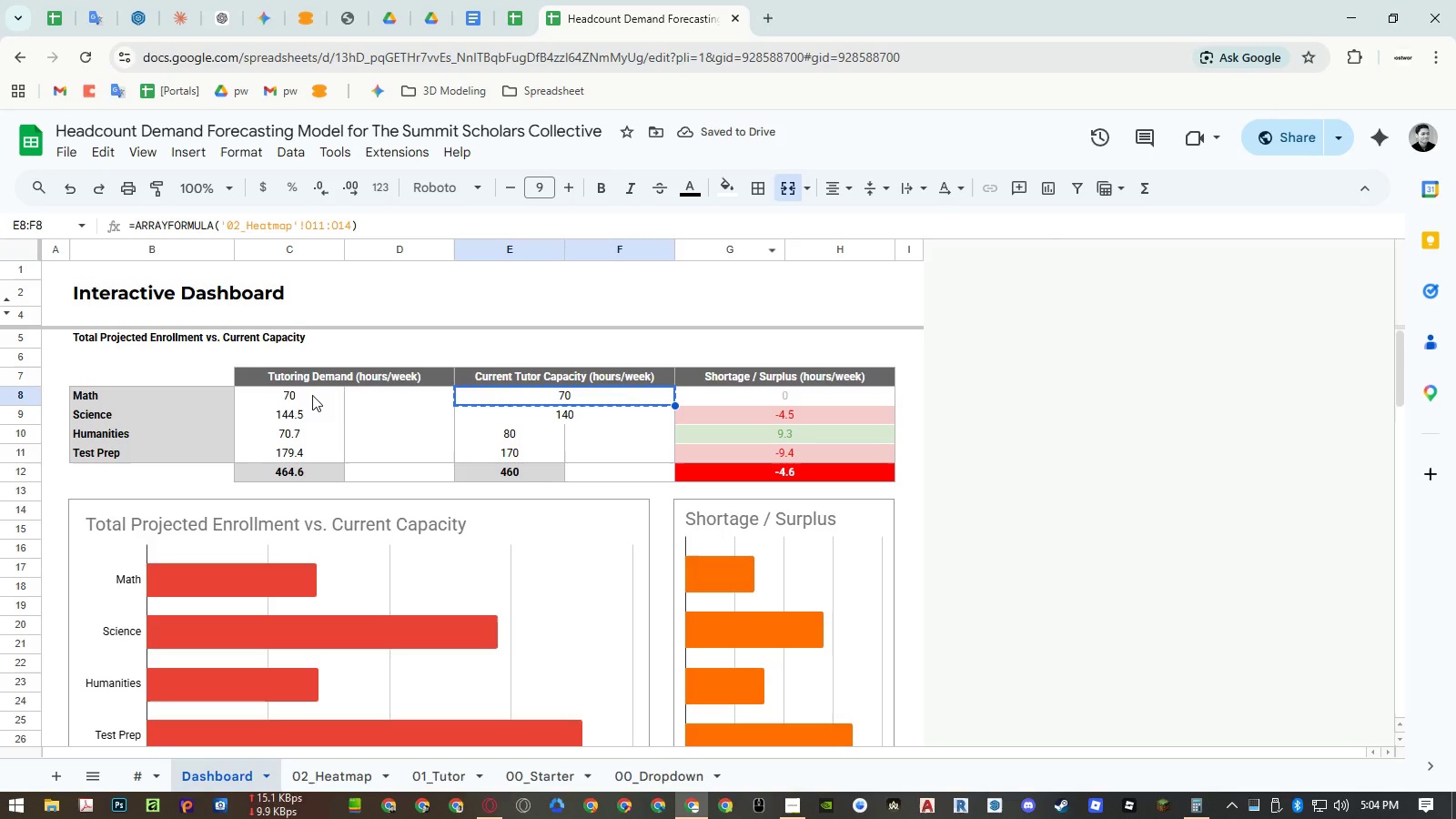 
left_click_drag(start_coordinate=[312, 395], to_coordinate=[534, 450])
 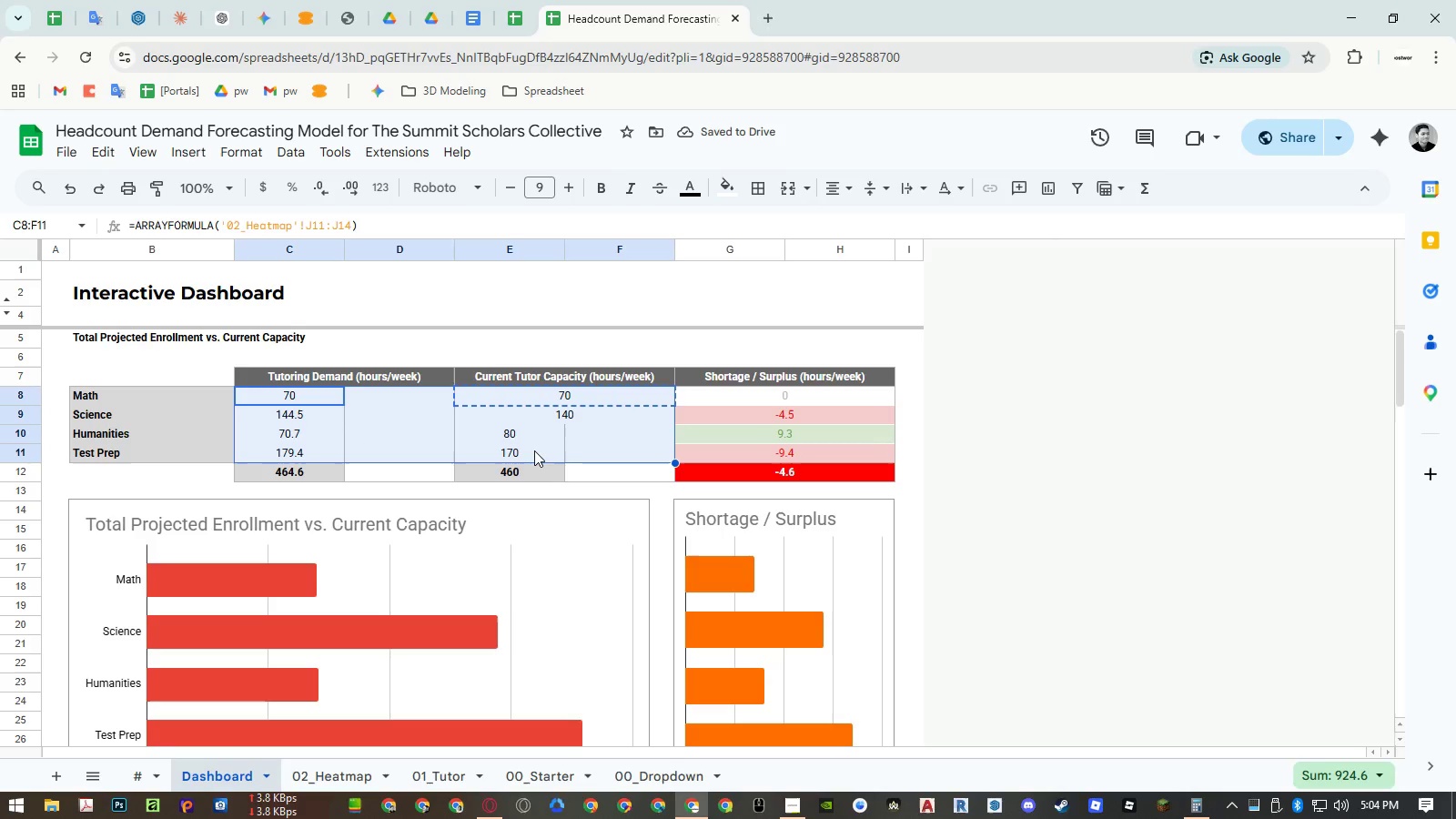 
key(Alt+Control+V)
 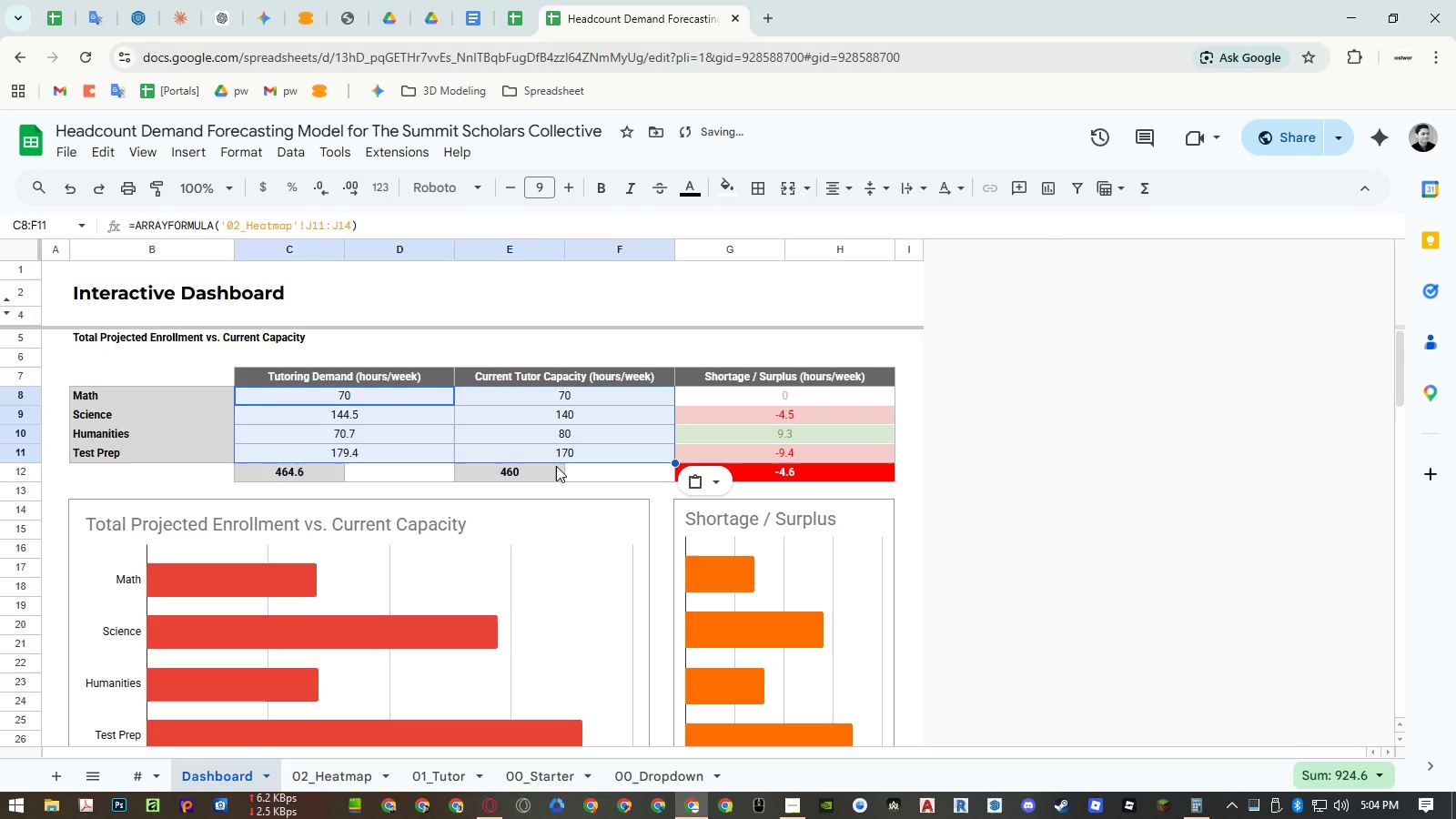 
left_click_drag(start_coordinate=[552, 472], to_coordinate=[582, 473])
 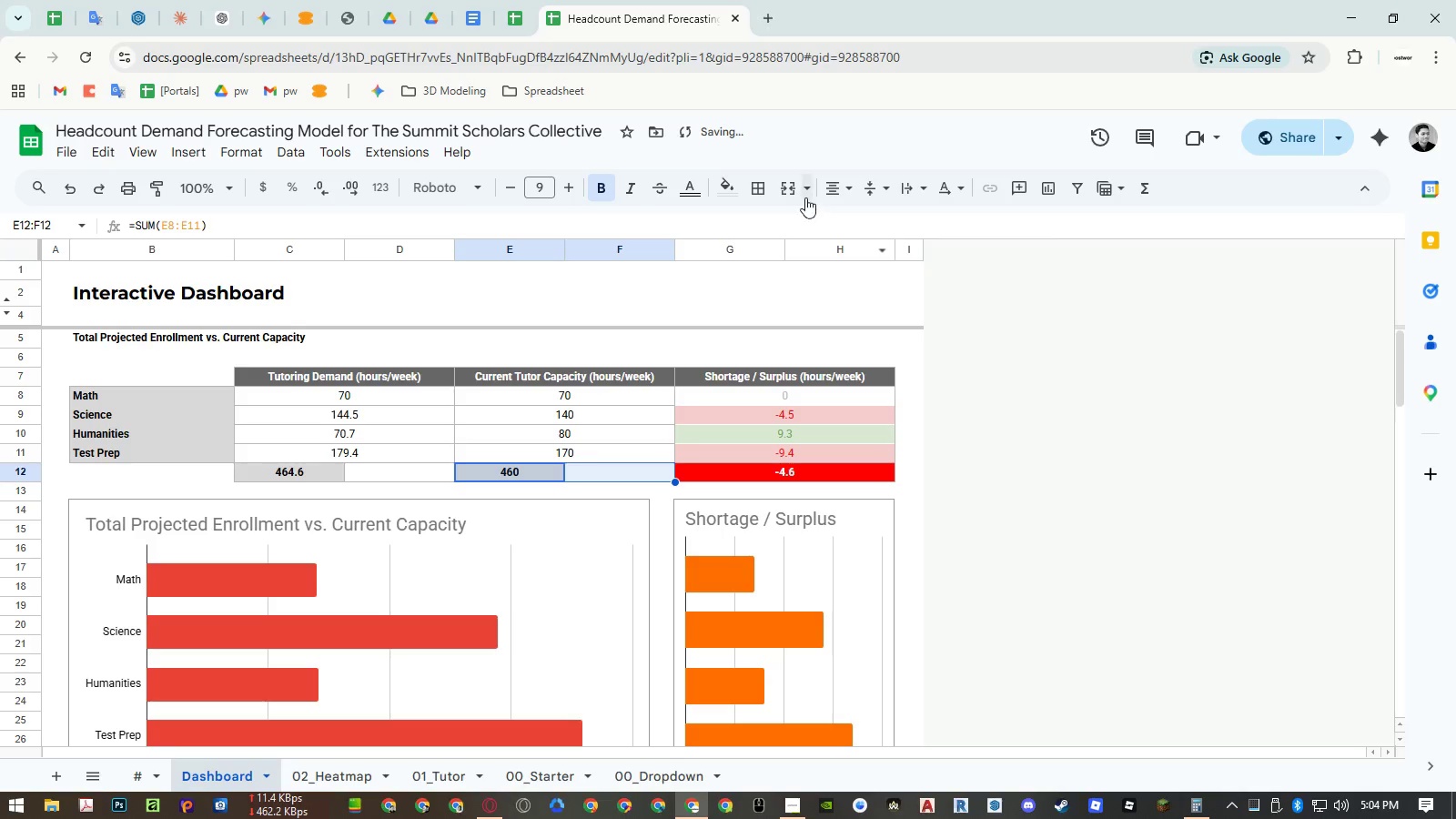 
left_click([790, 194])
 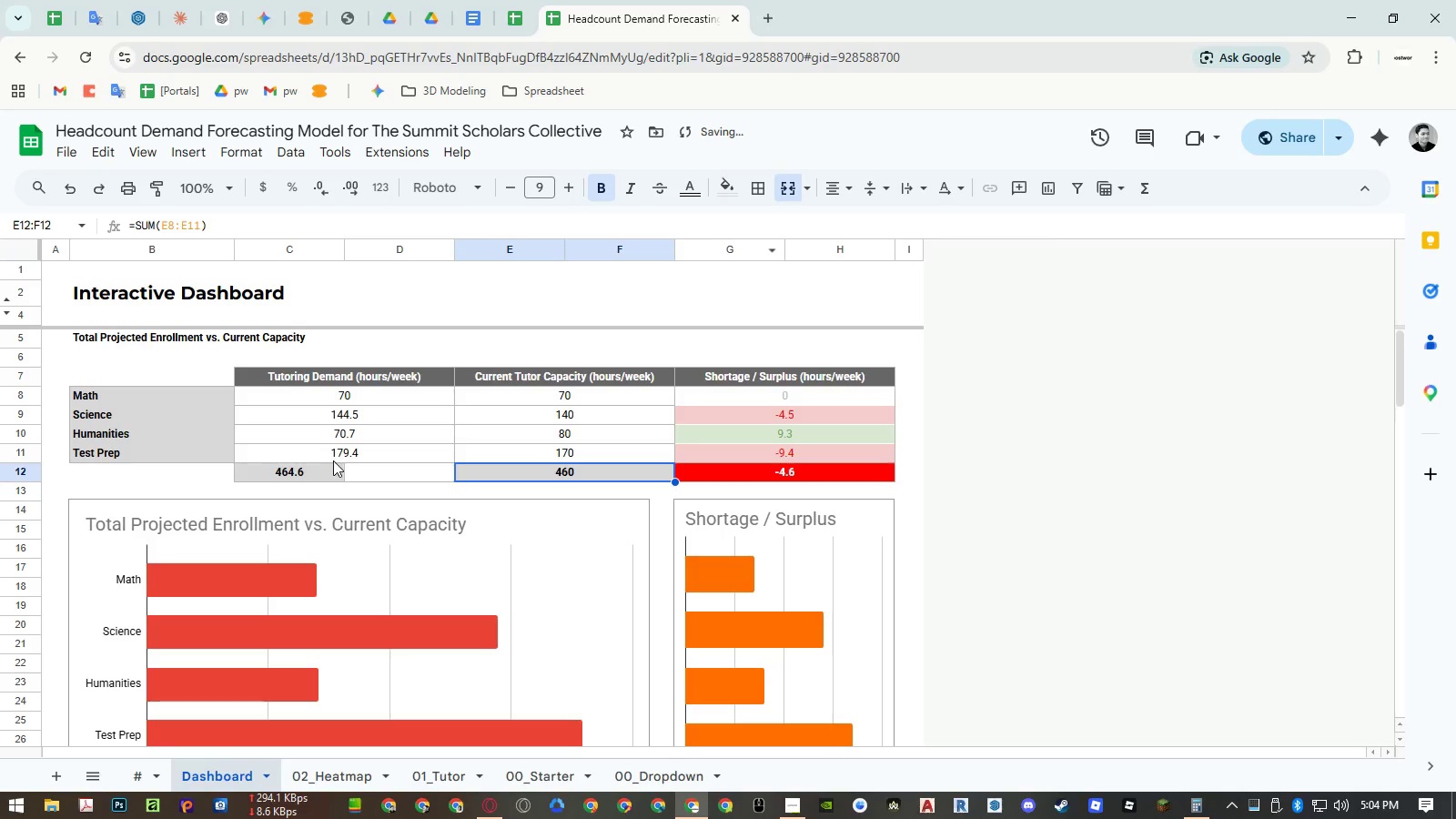 
left_click_drag(start_coordinate=[334, 472], to_coordinate=[374, 476])
 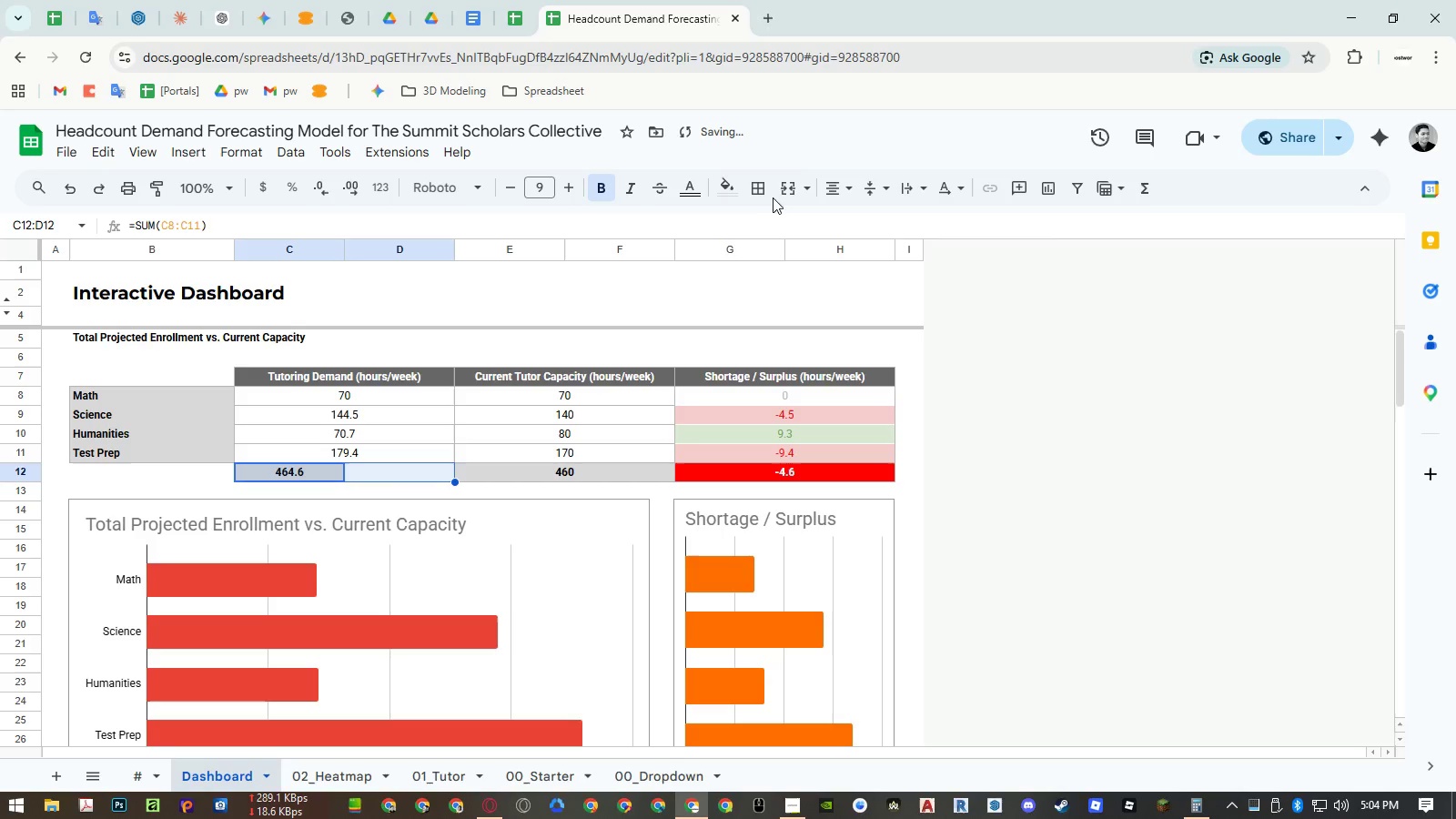 
left_click([781, 190])
 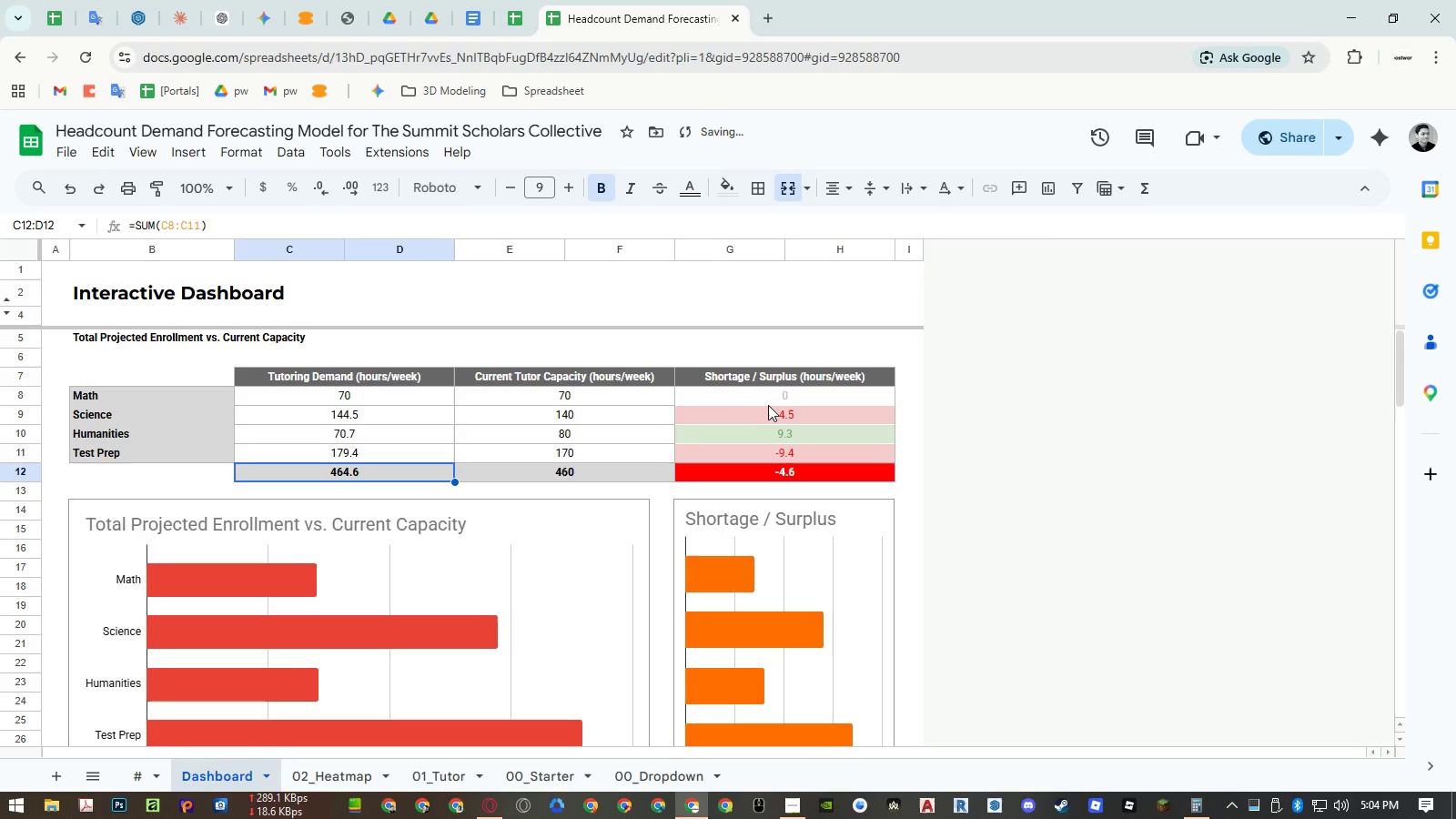 
left_click([769, 404])
 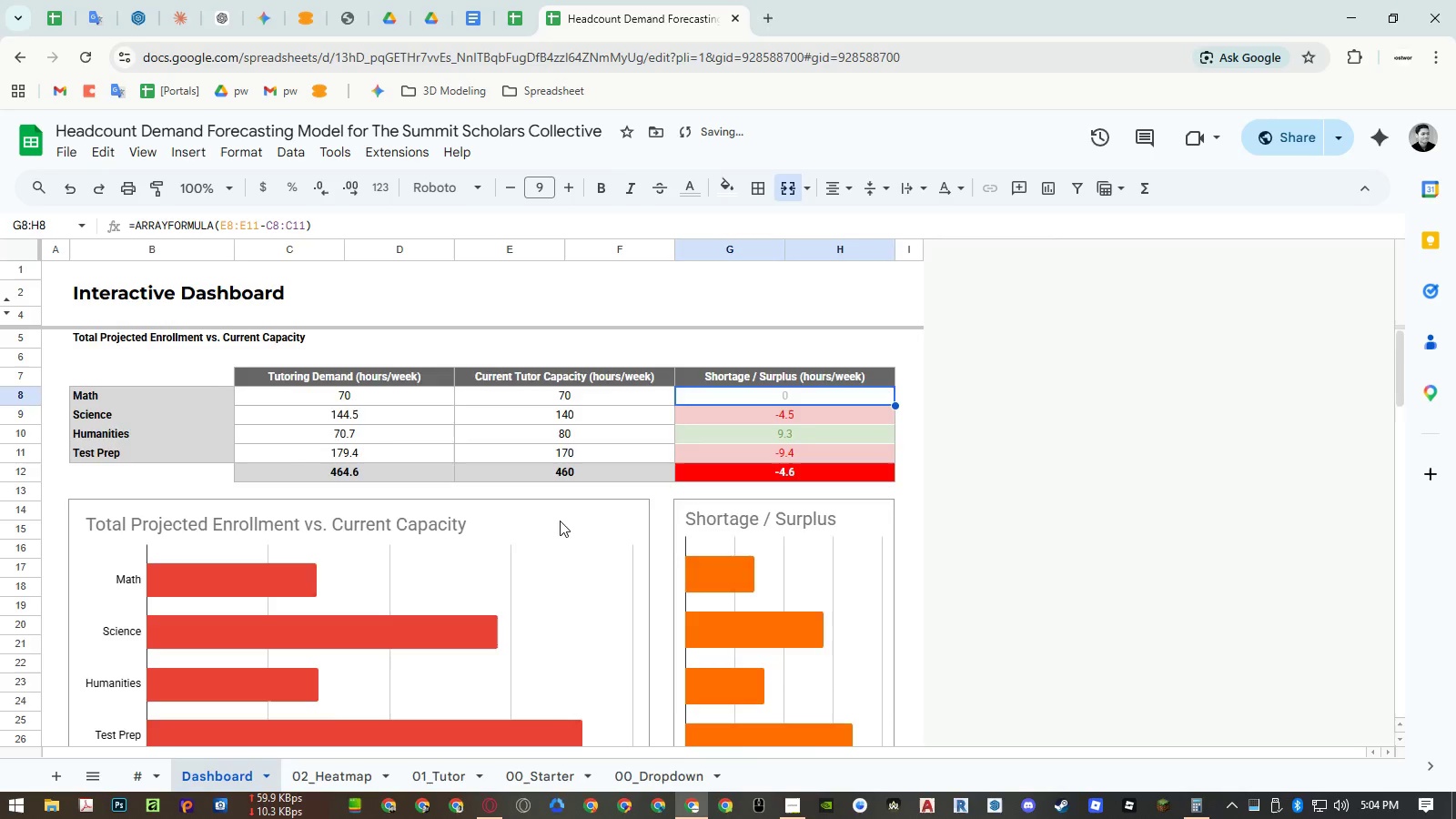 
double_click([560, 521])
 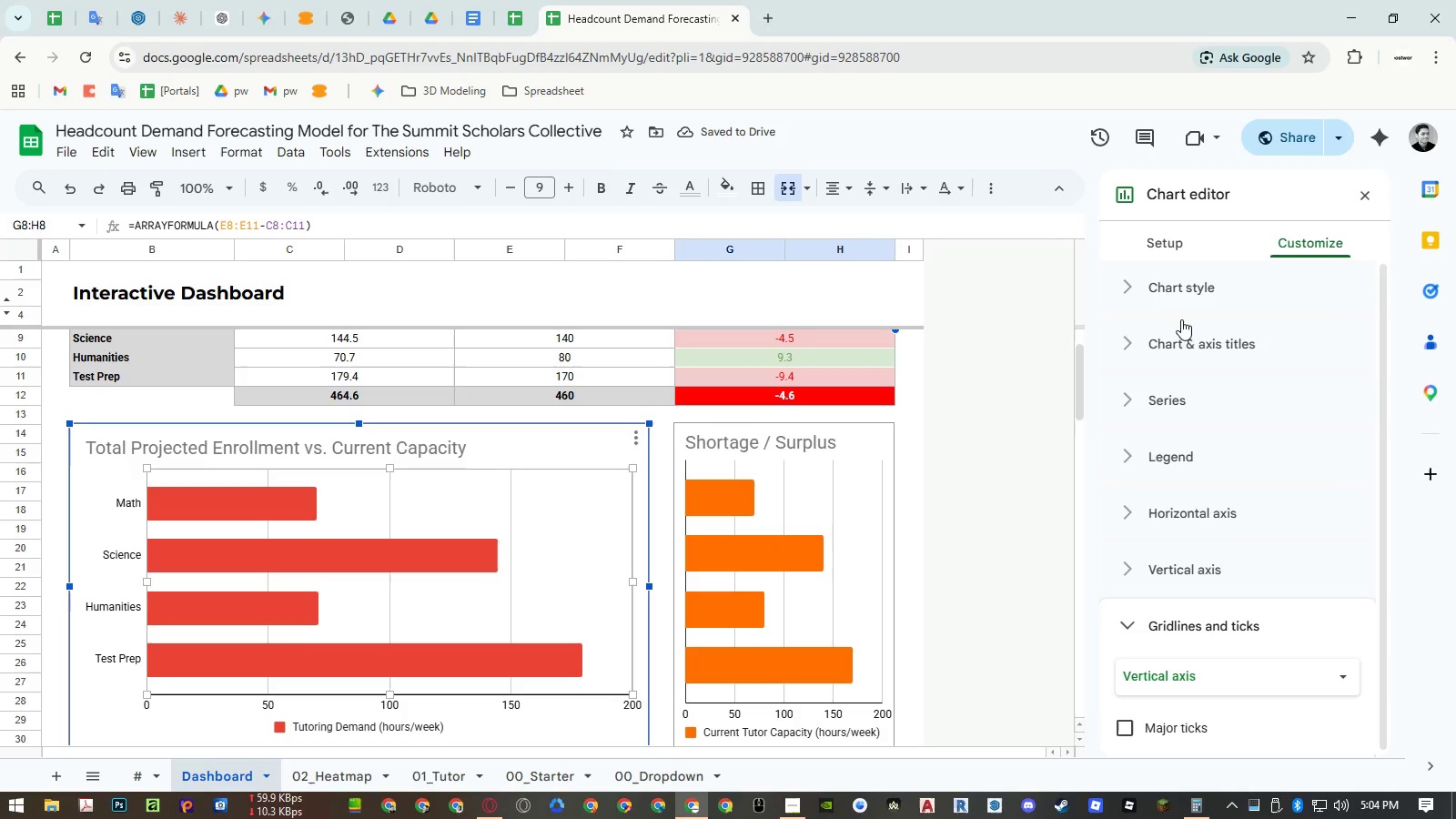 
left_click([1147, 244])
 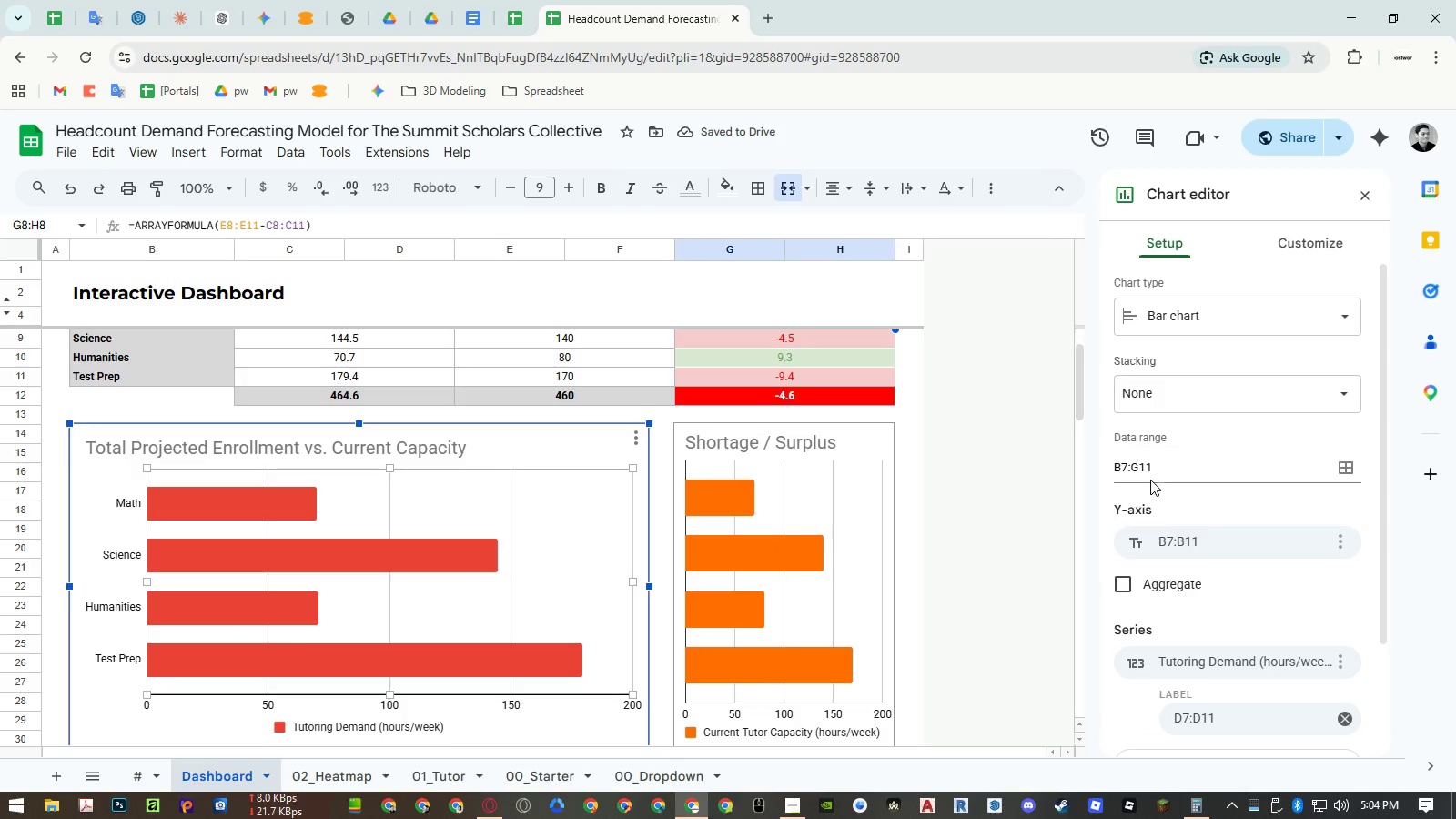 
scroll: coordinate [826, 494], scroll_direction: up, amount: 3.0
 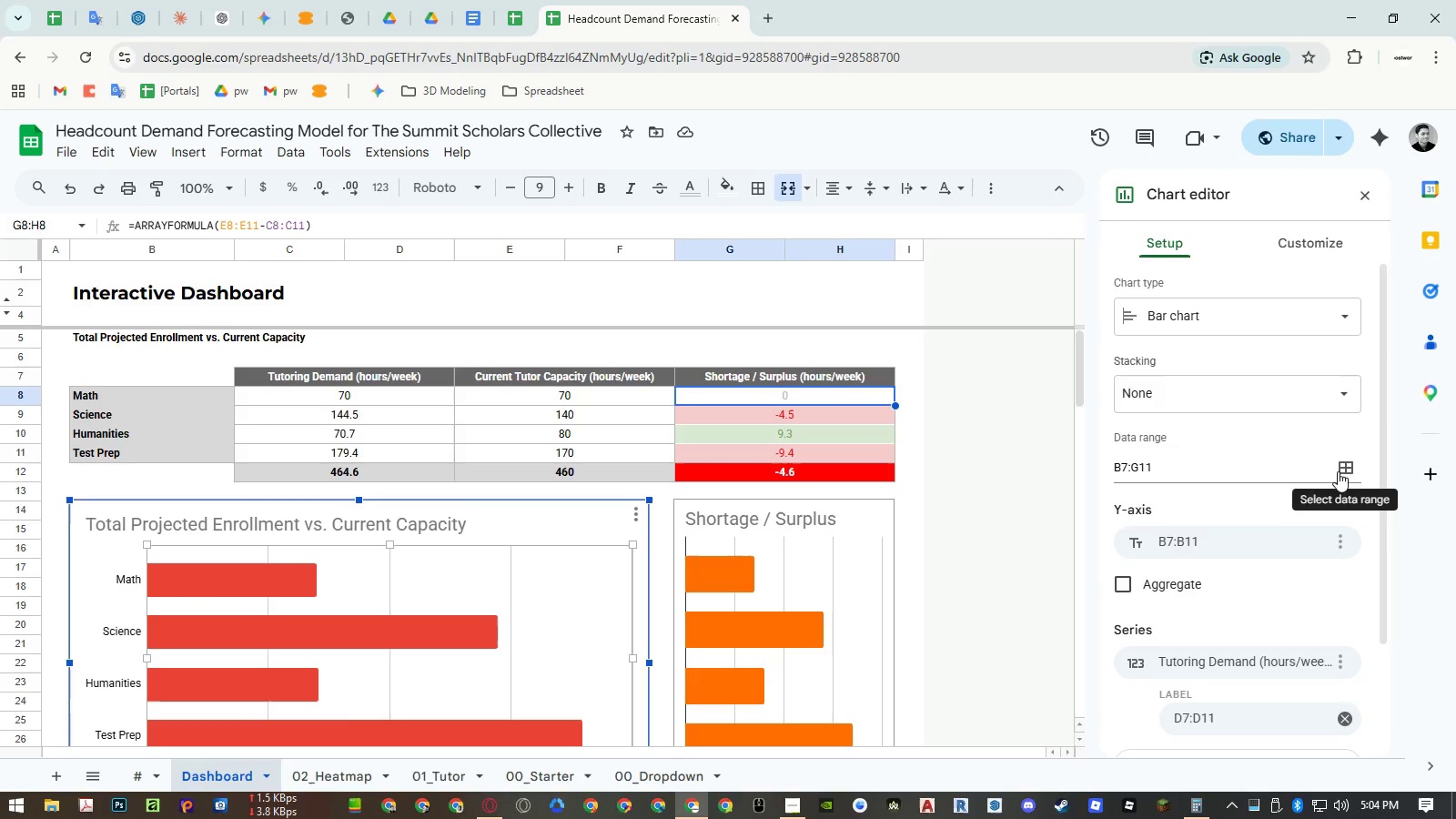 
left_click([1338, 471])
 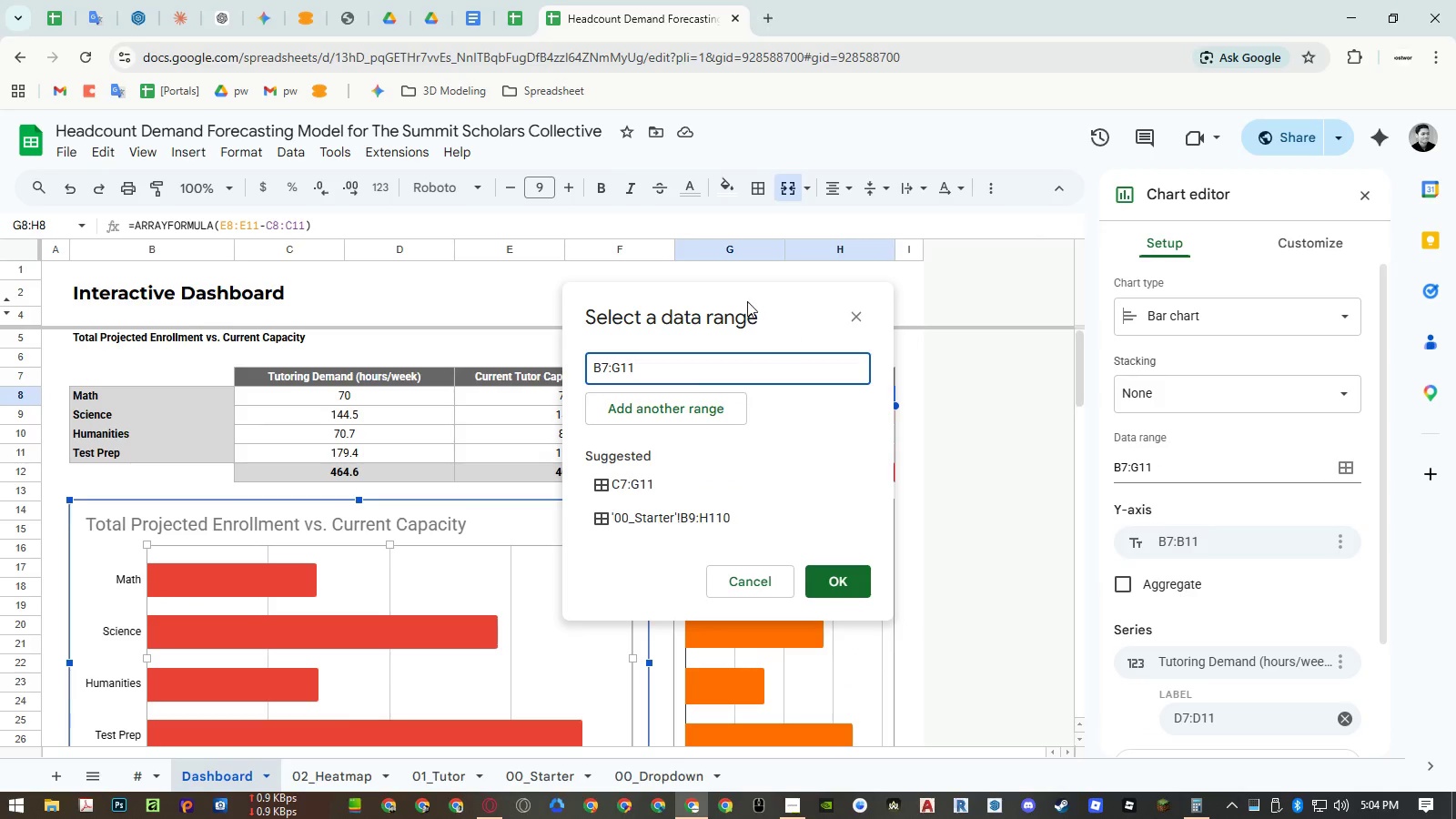 
left_click_drag(start_coordinate=[745, 301], to_coordinate=[916, 347])
 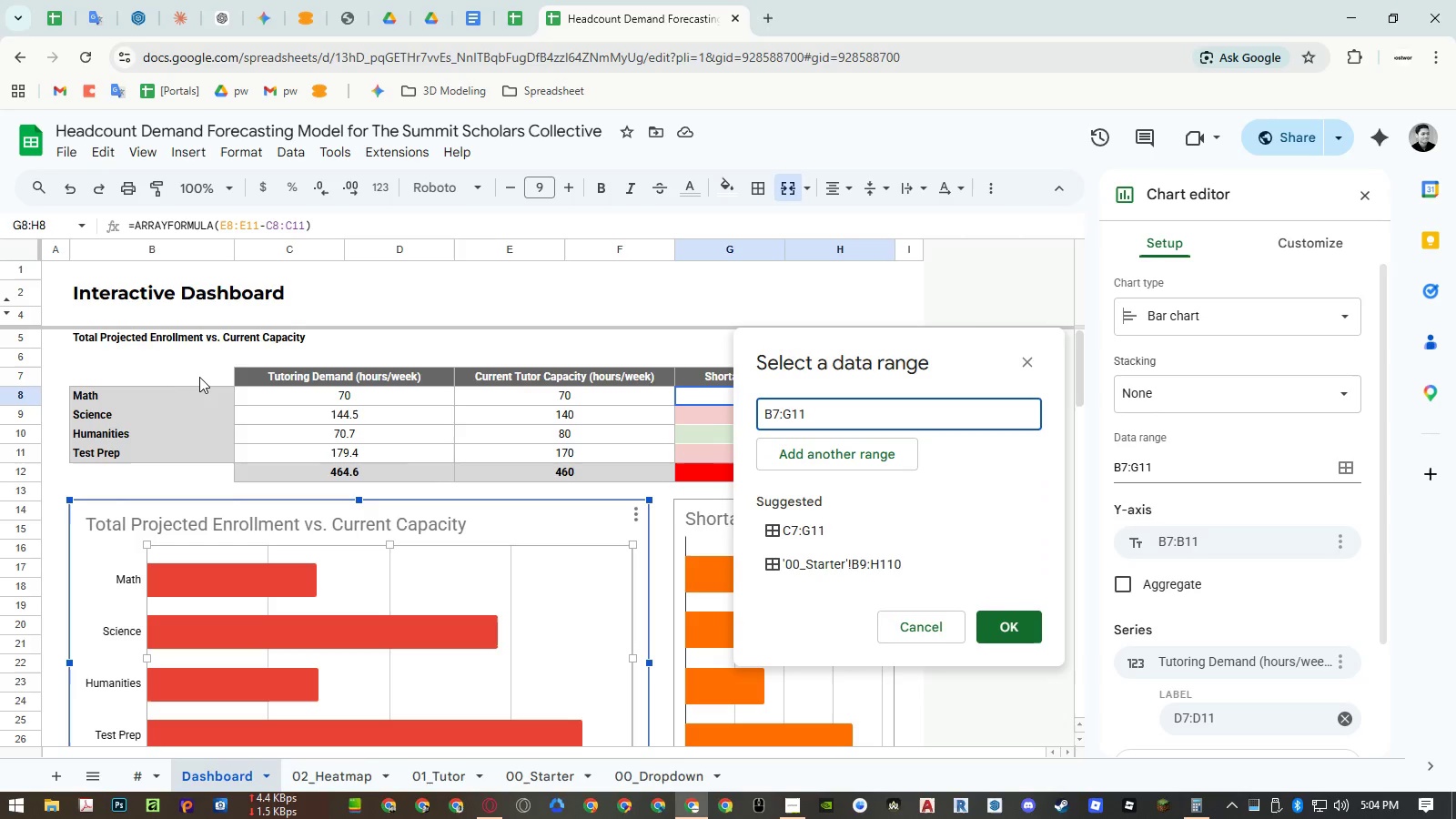 
left_click_drag(start_coordinate=[199, 377], to_coordinate=[563, 459])
 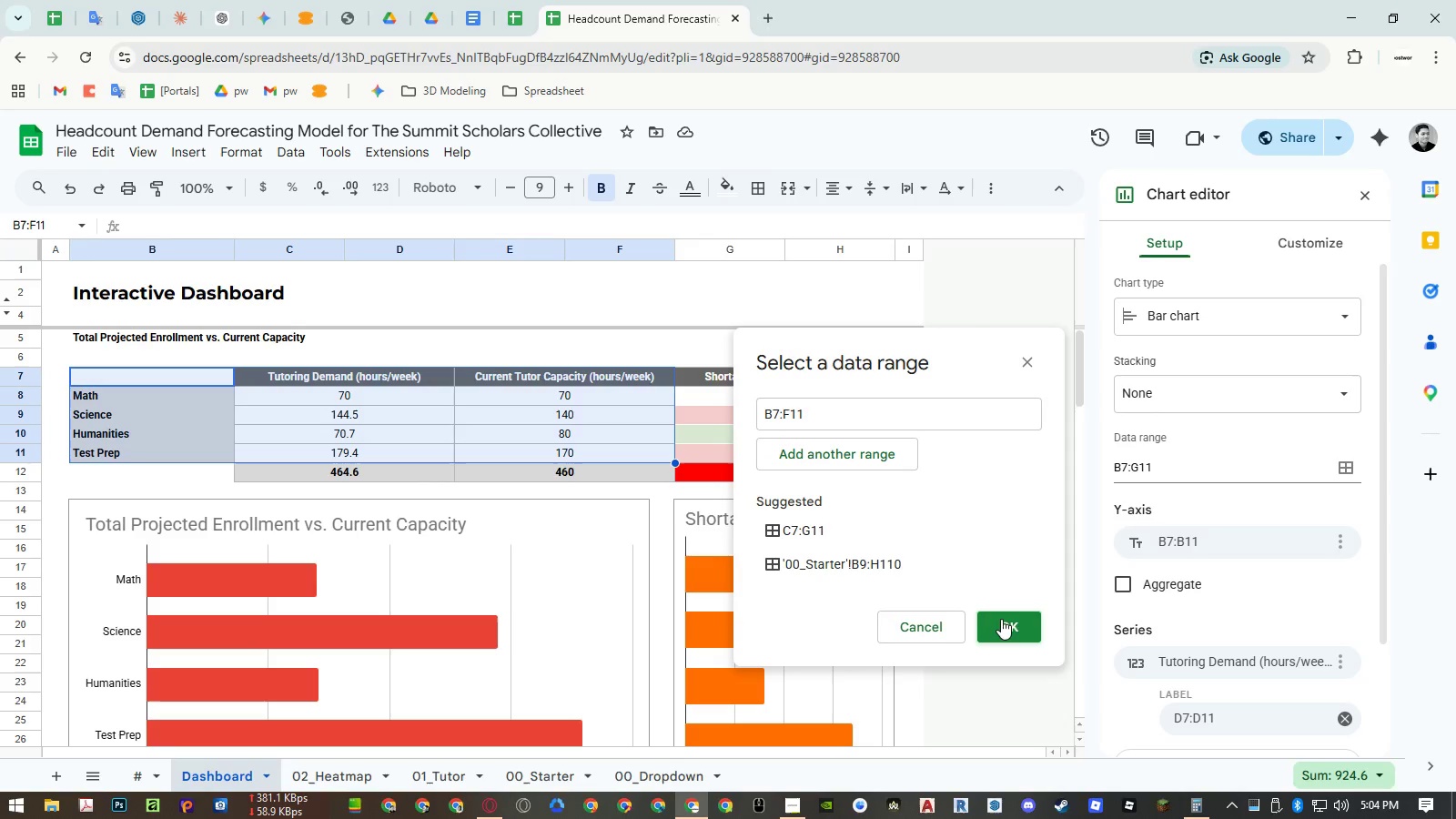 
left_click([1005, 620])
 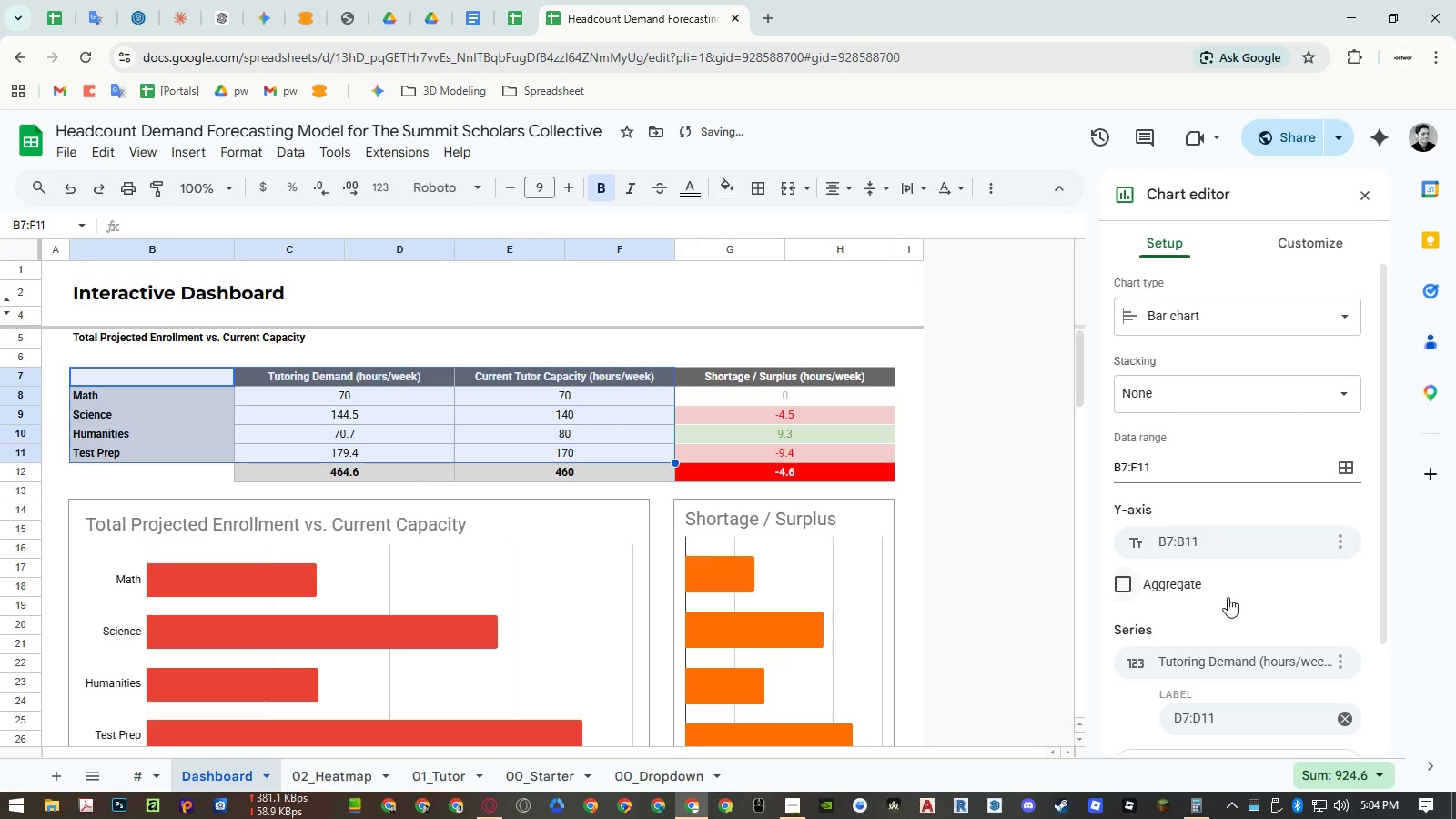 
scroll: coordinate [1287, 592], scroll_direction: down, amount: 2.0
 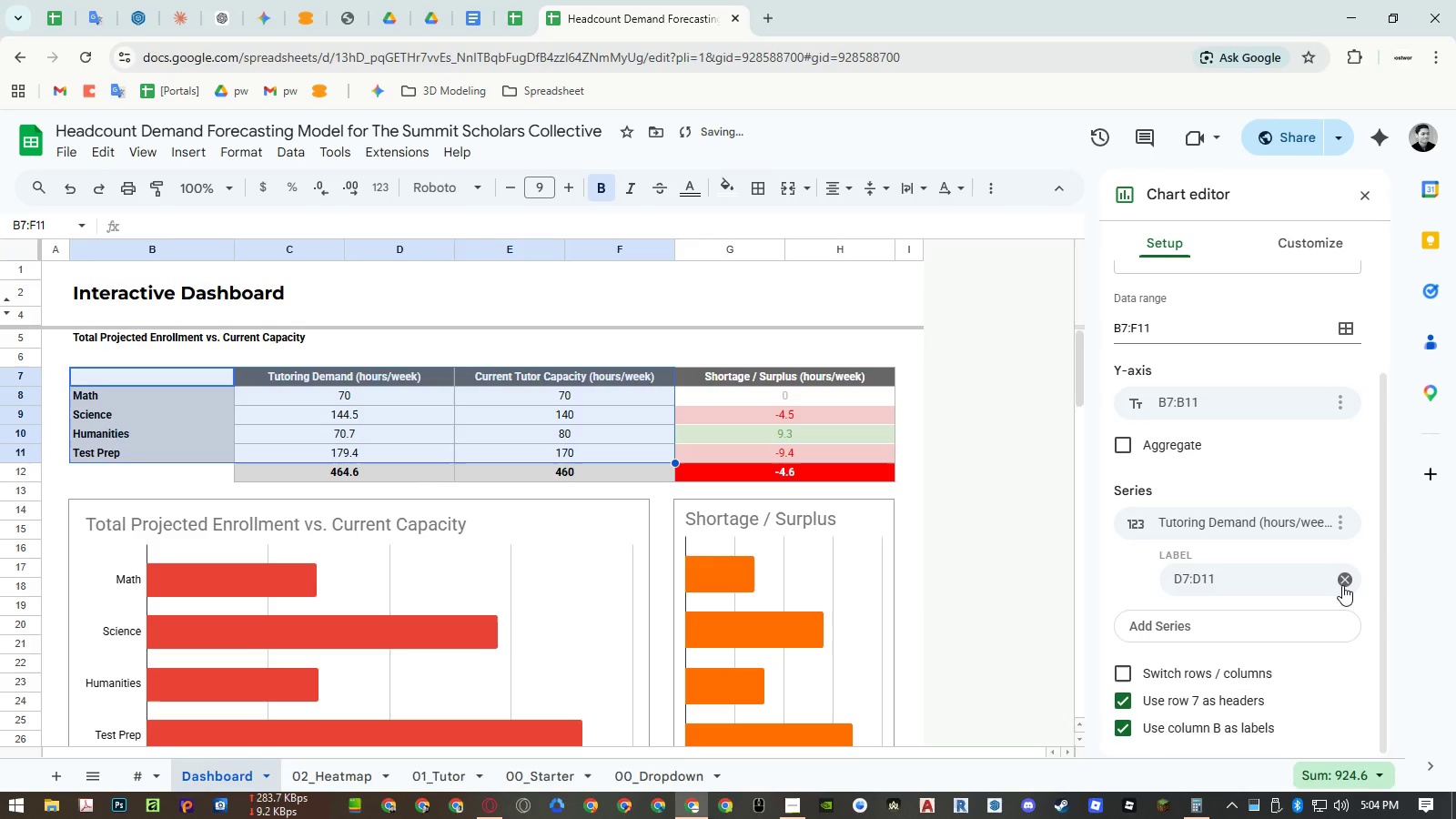 
left_click([1342, 581])
 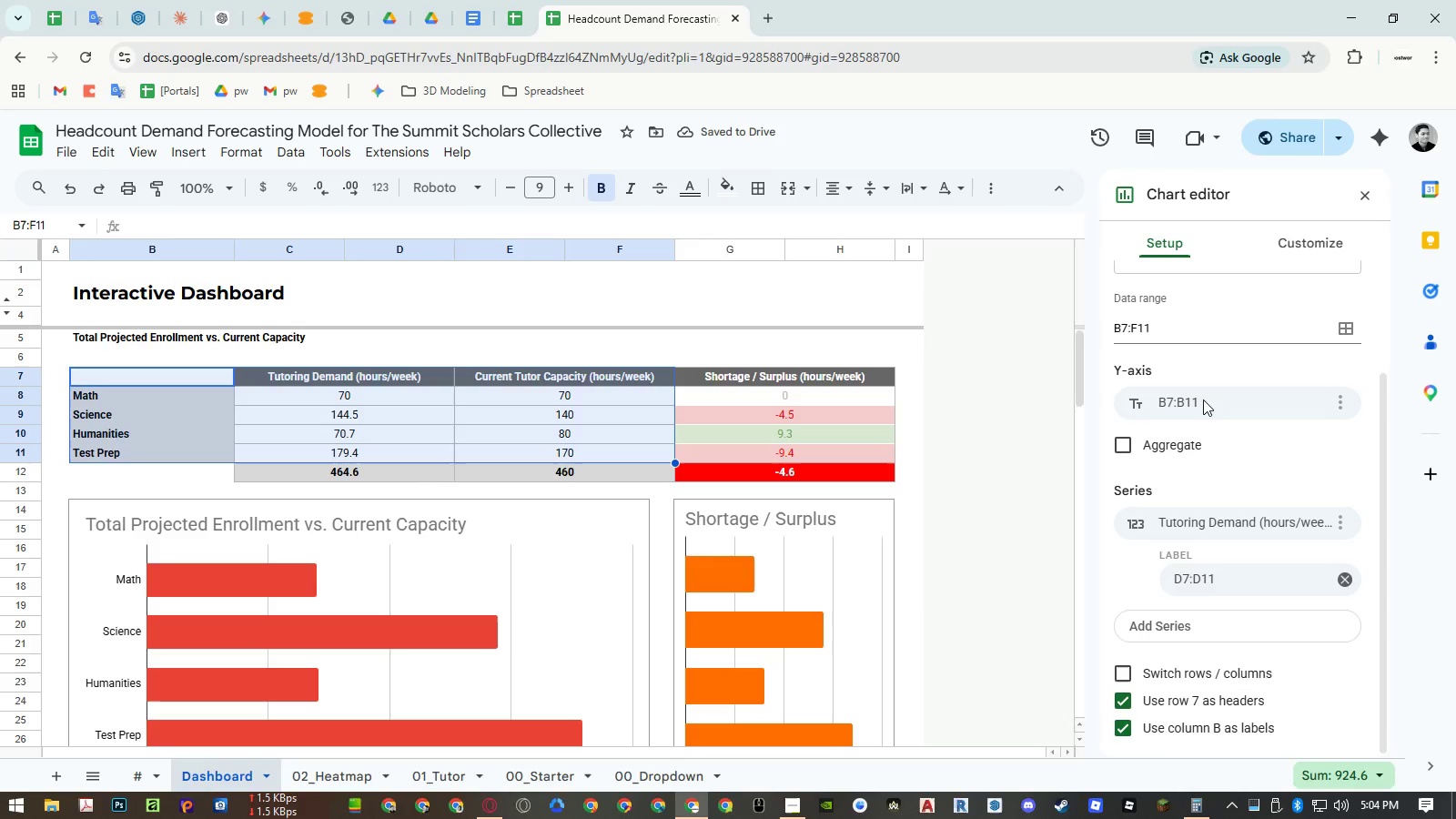 
left_click([1203, 399])
 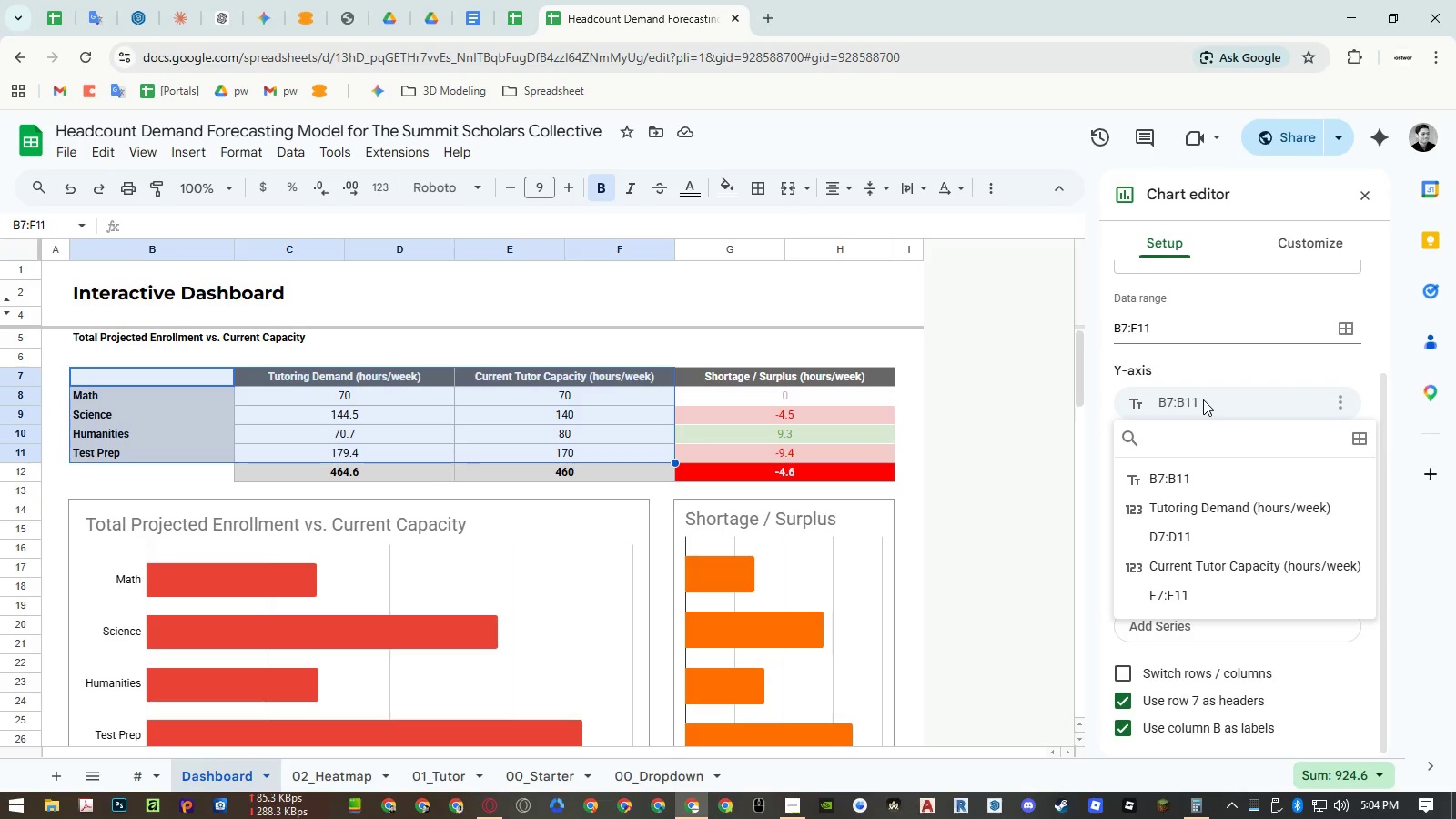 
left_click([1207, 360])
 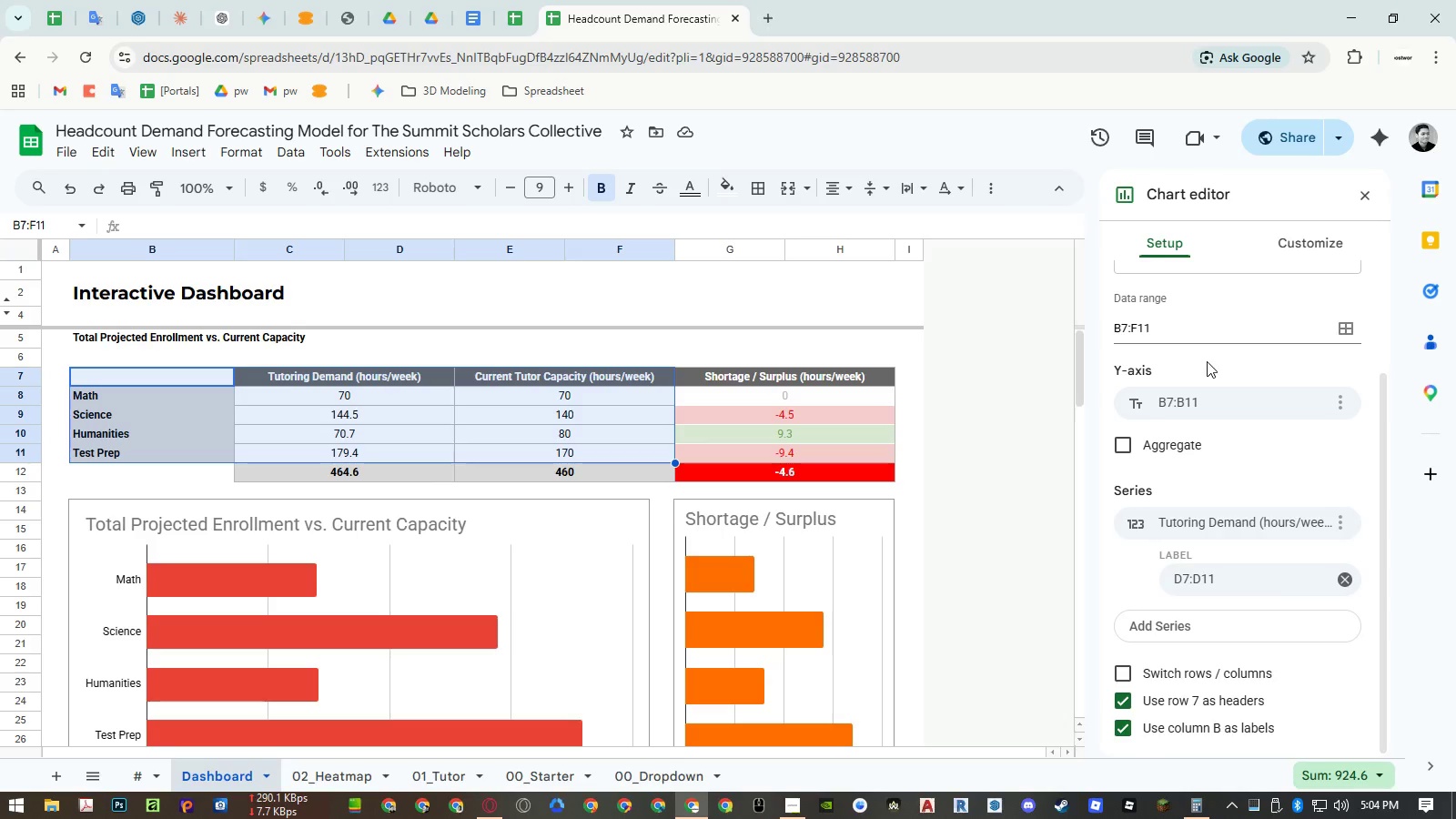 
scroll: coordinate [1214, 376], scroll_direction: up, amount: 4.0
 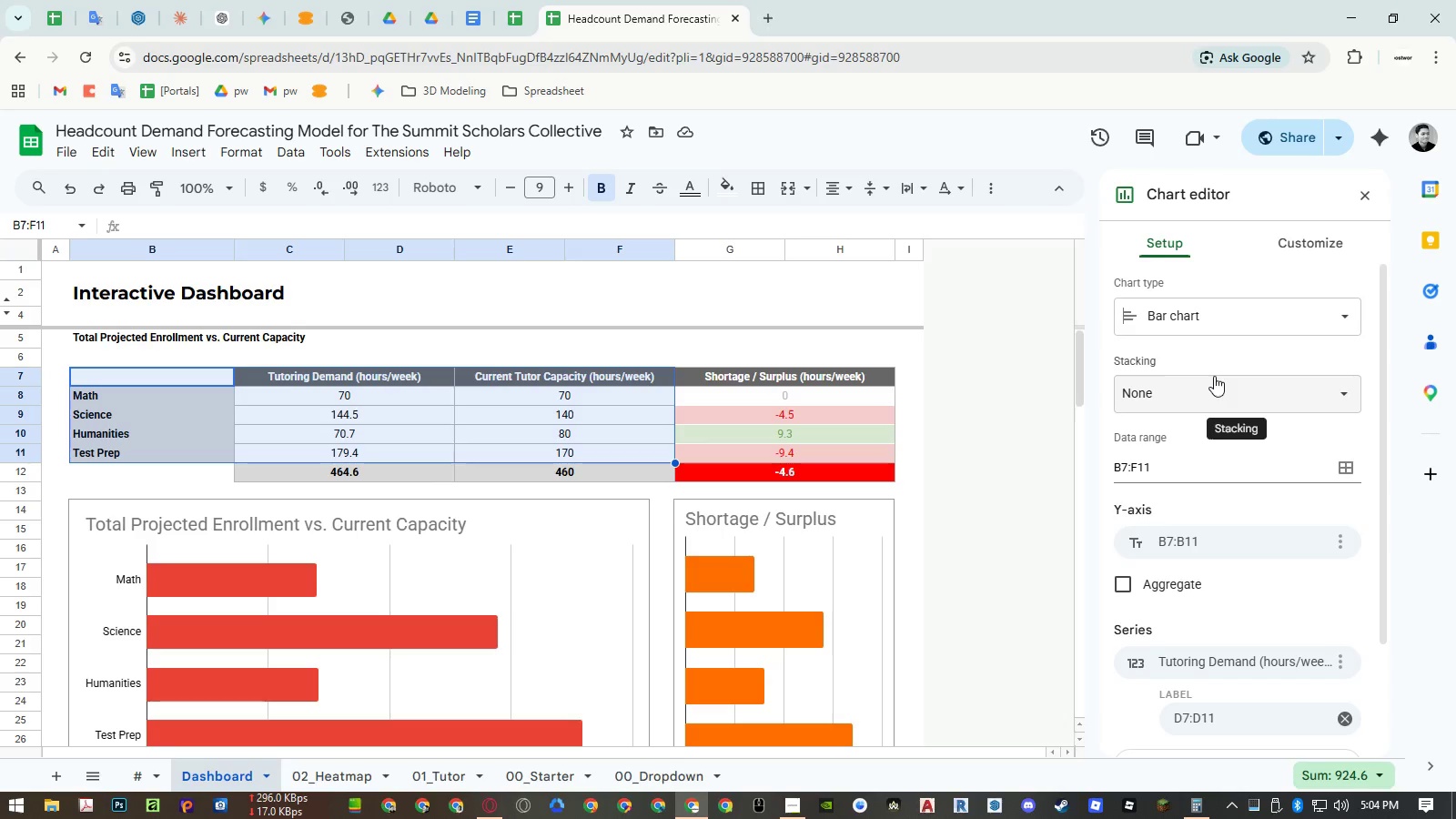 
scroll: coordinate [1214, 376], scroll_direction: down, amount: 2.0
 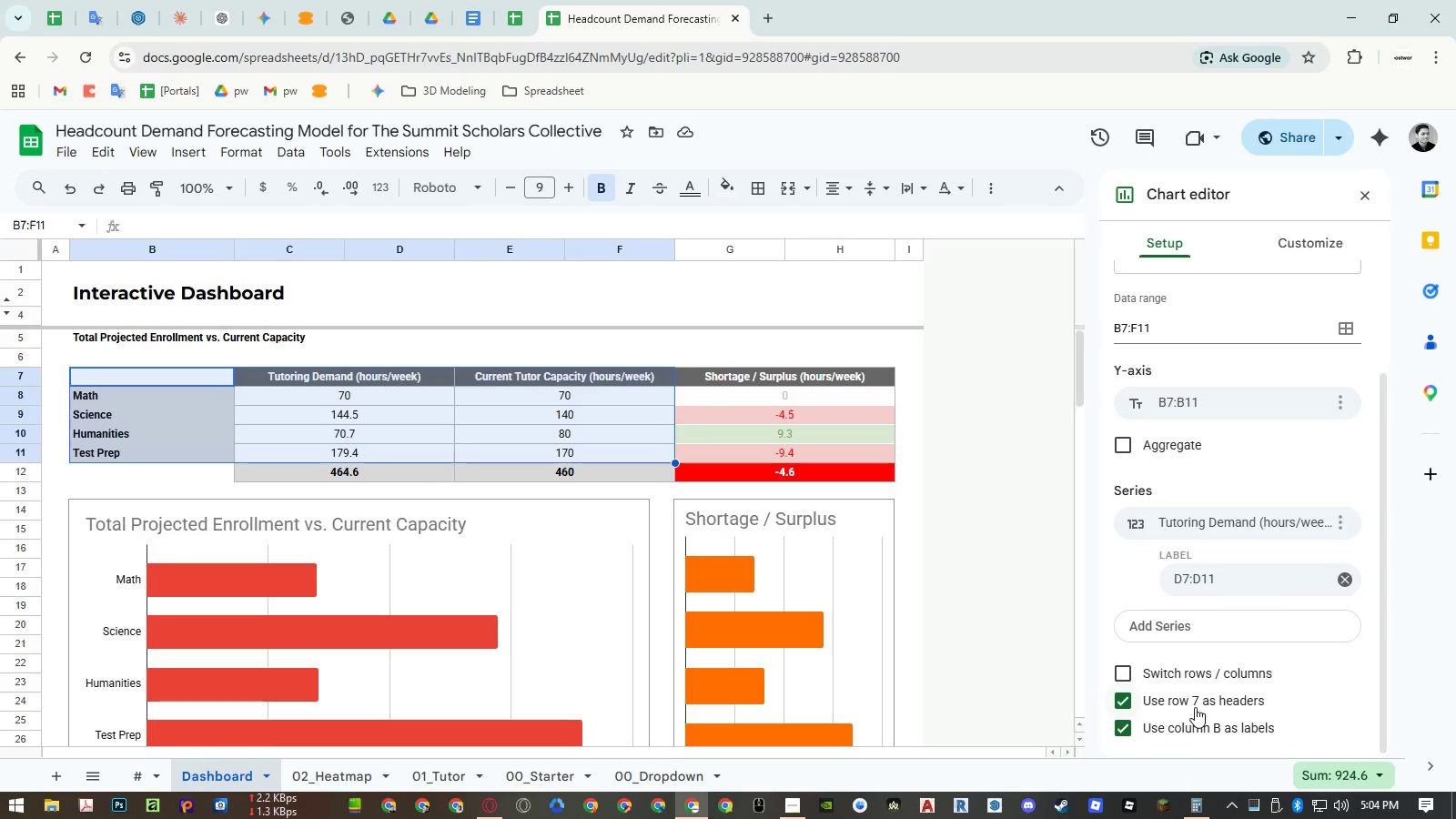 
double_click([1195, 707])
 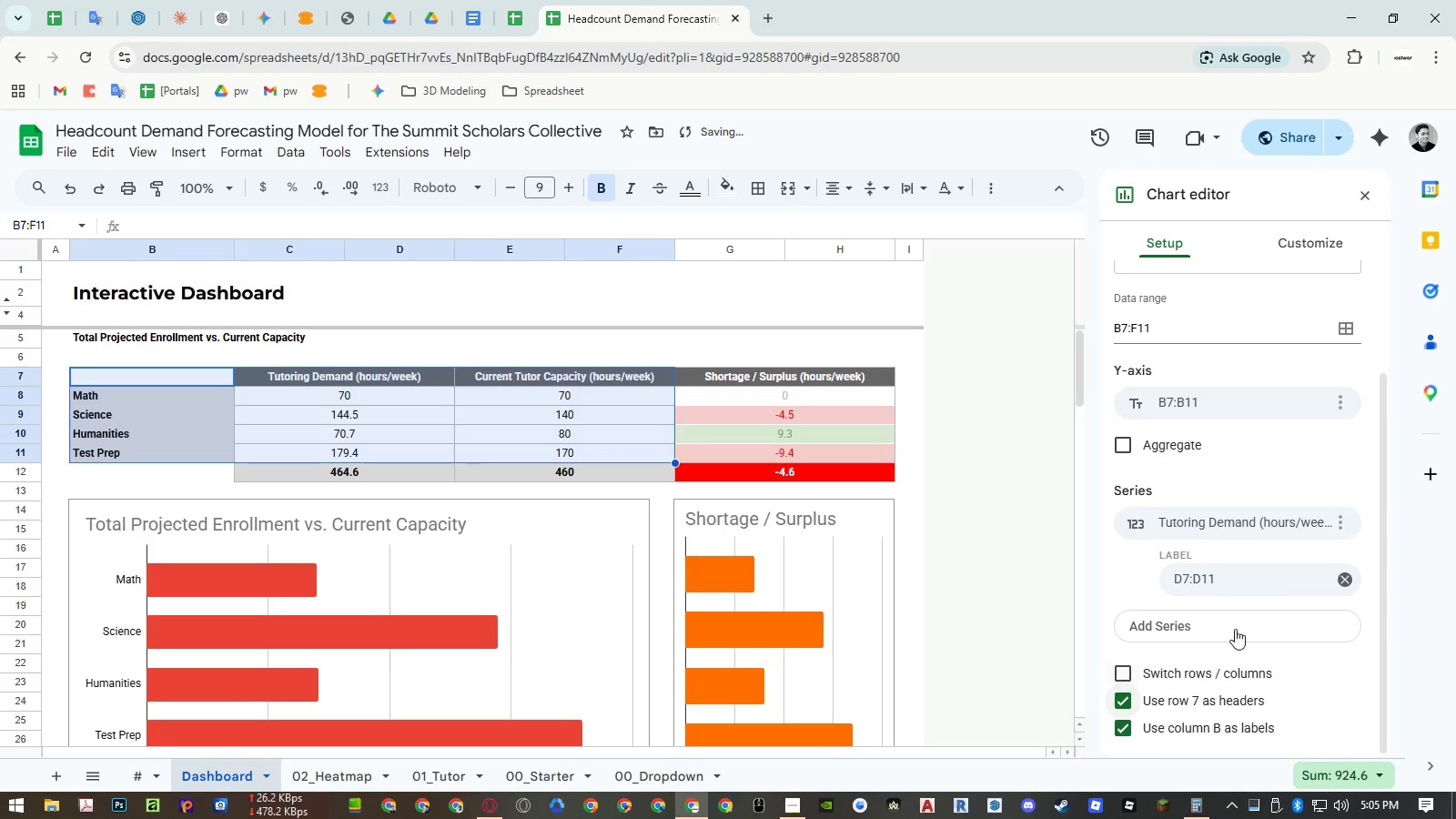 
left_click([1346, 580])
 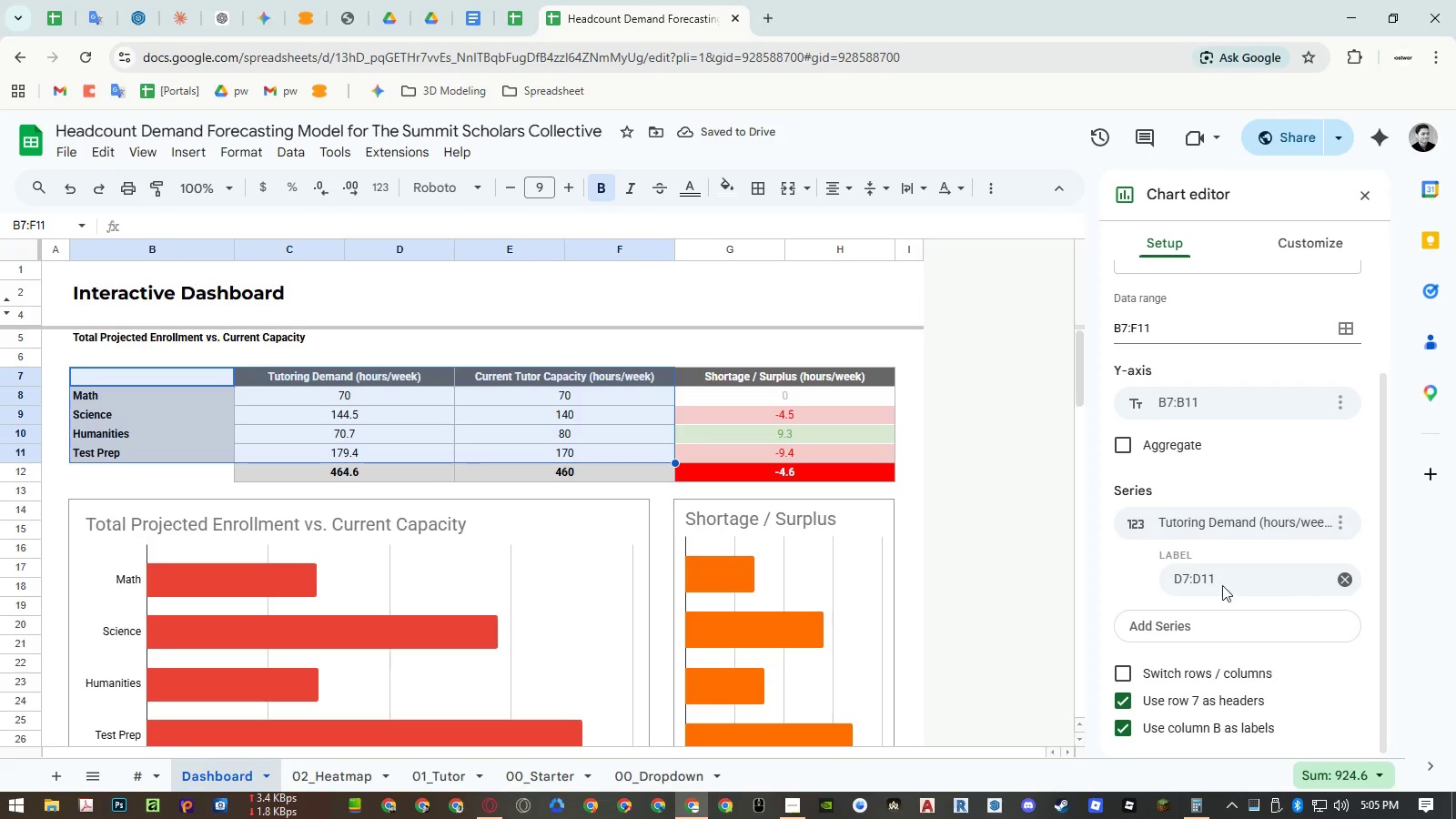 
double_click([1202, 412])
 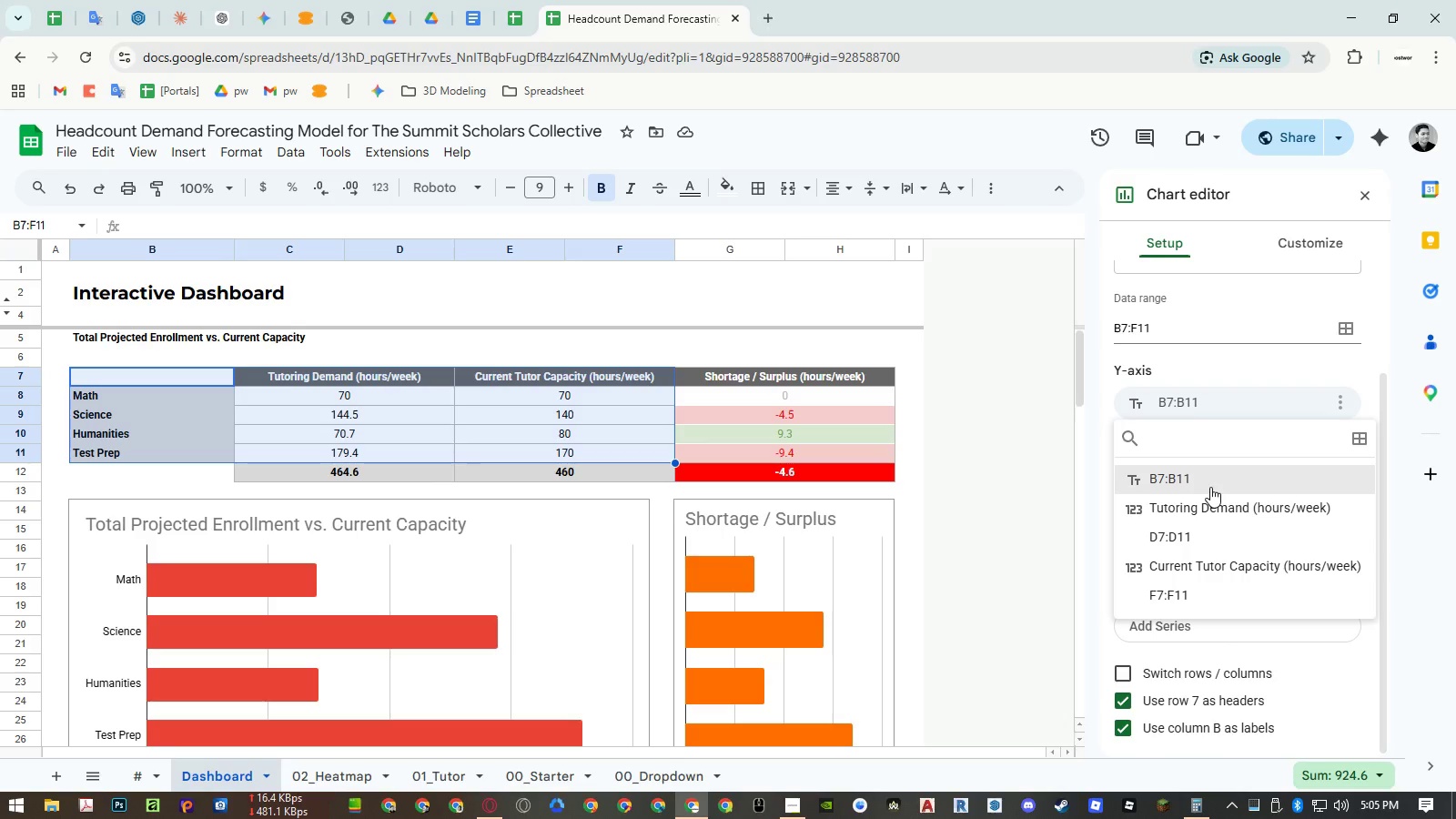 
wait(5.06)
 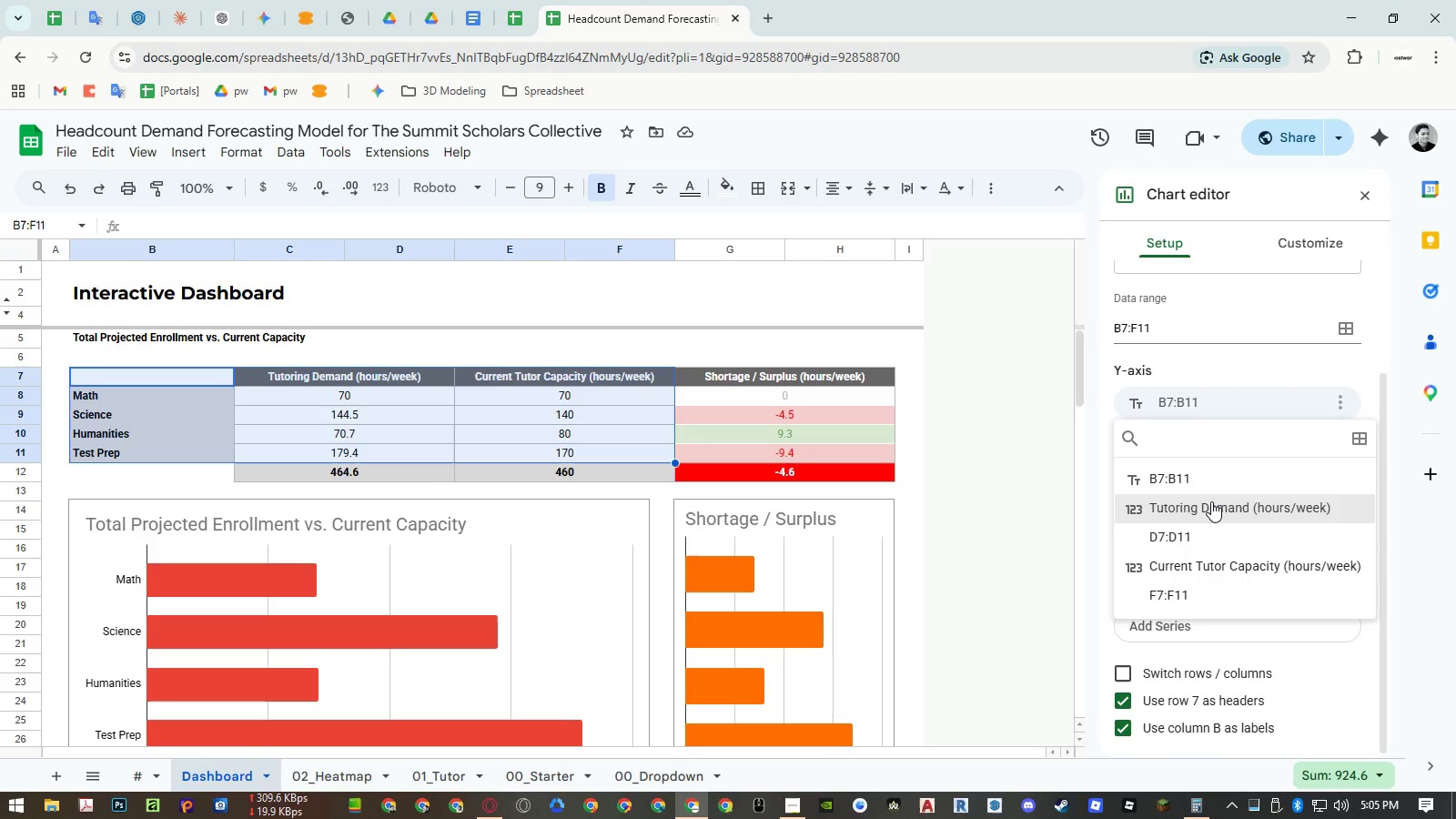 
left_click([1211, 439])
 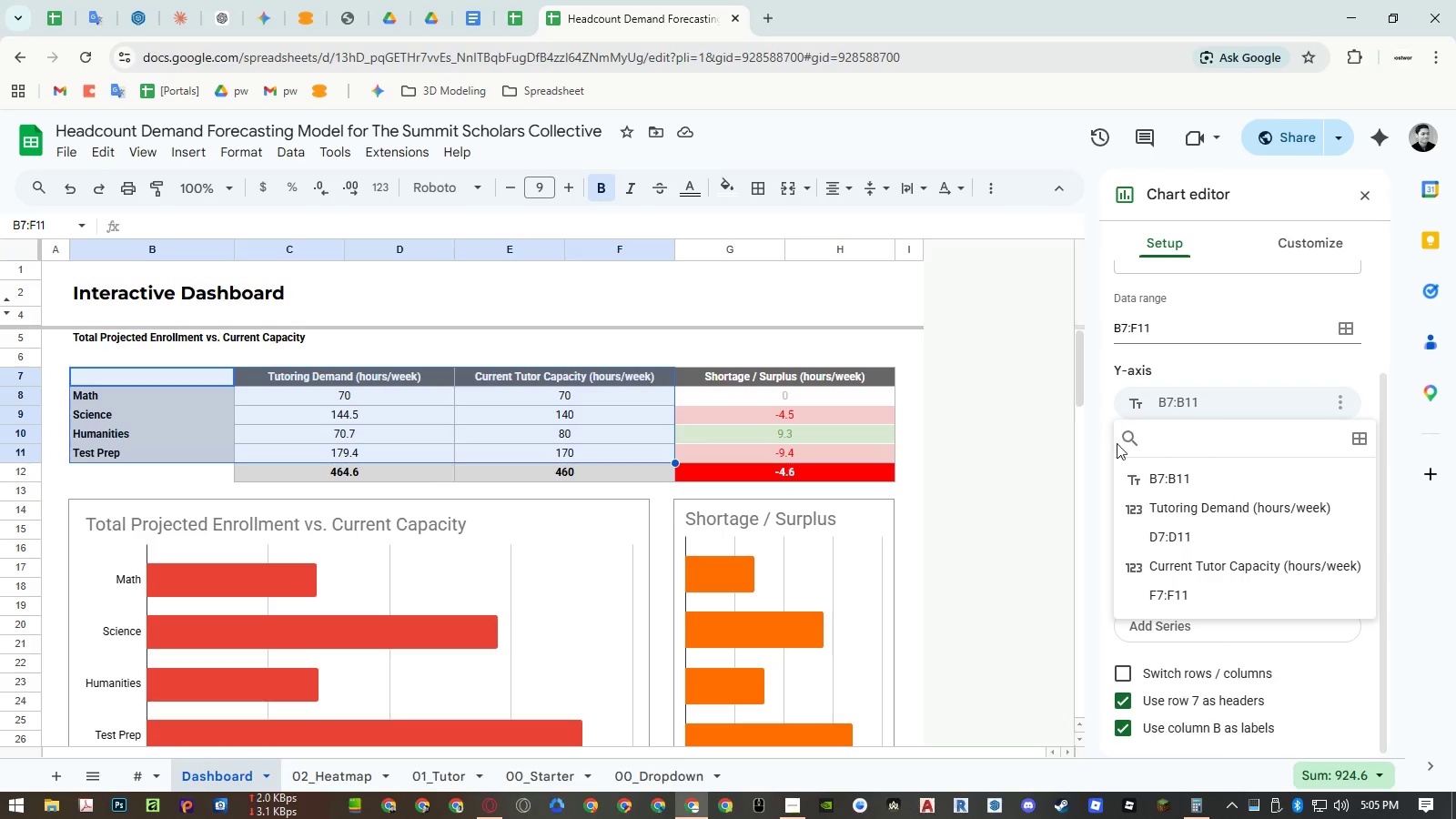 
left_click([1090, 441])
 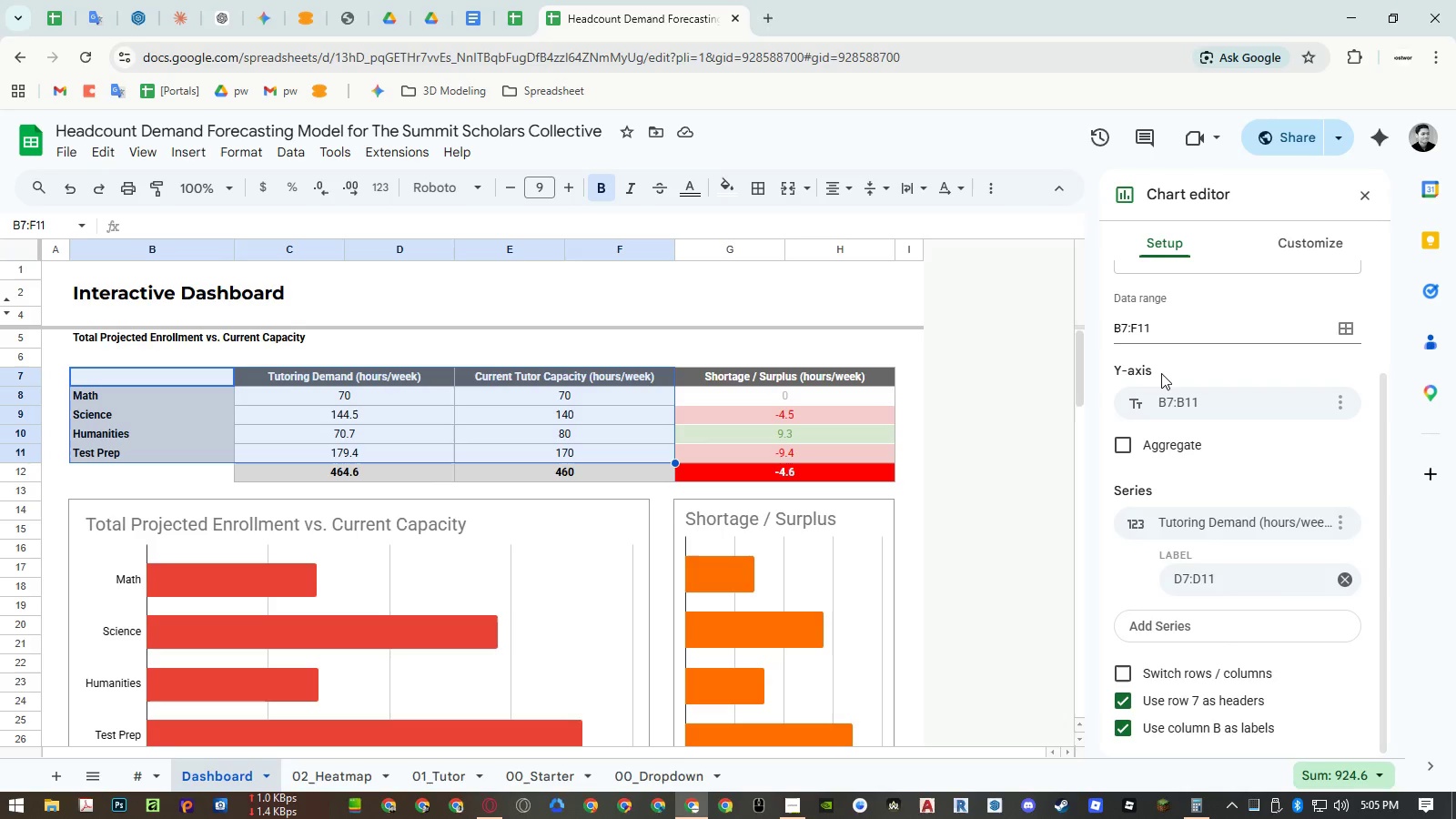 
scroll: coordinate [1161, 367], scroll_direction: up, amount: 3.0
 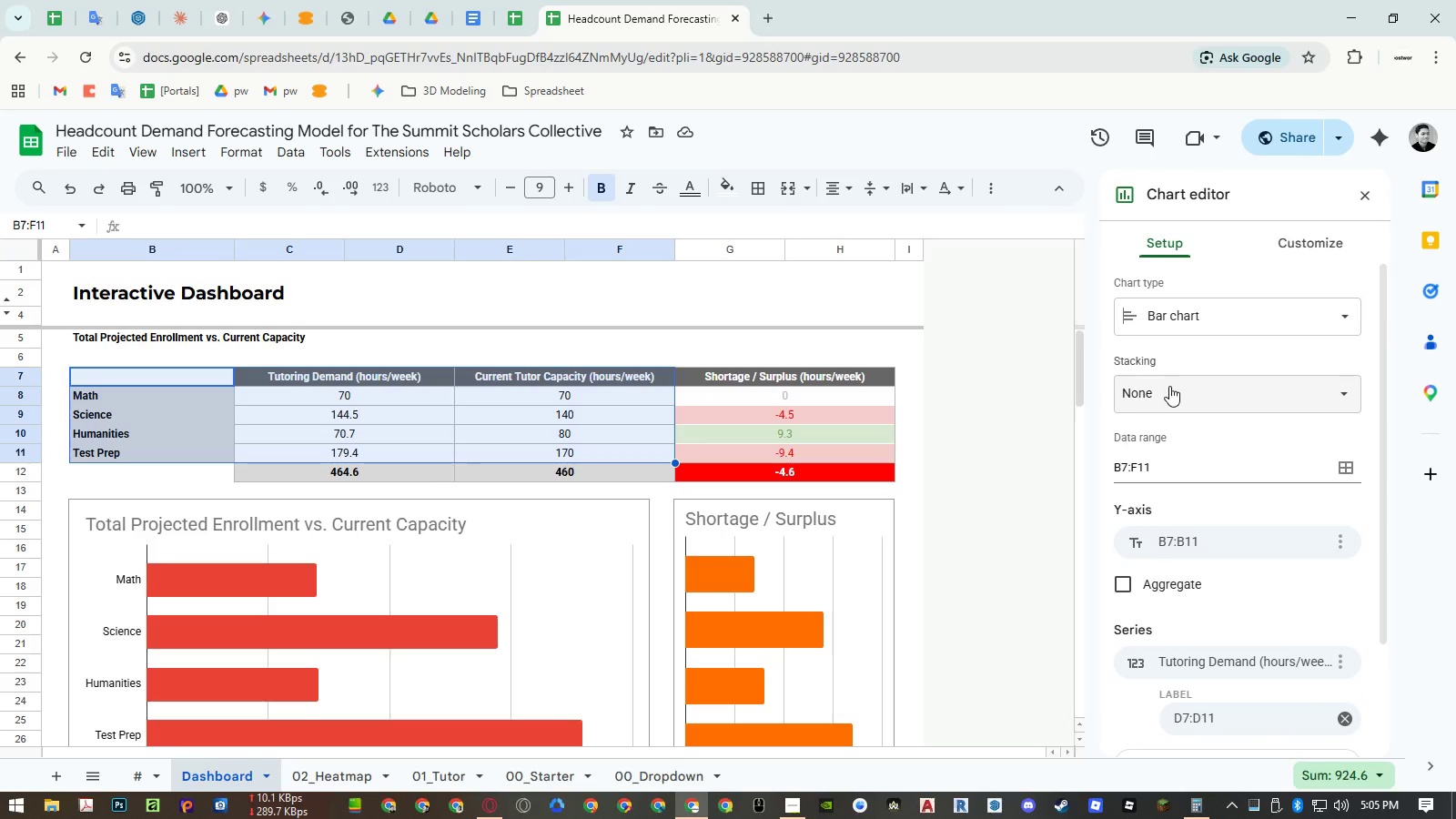 
left_click([1169, 387])
 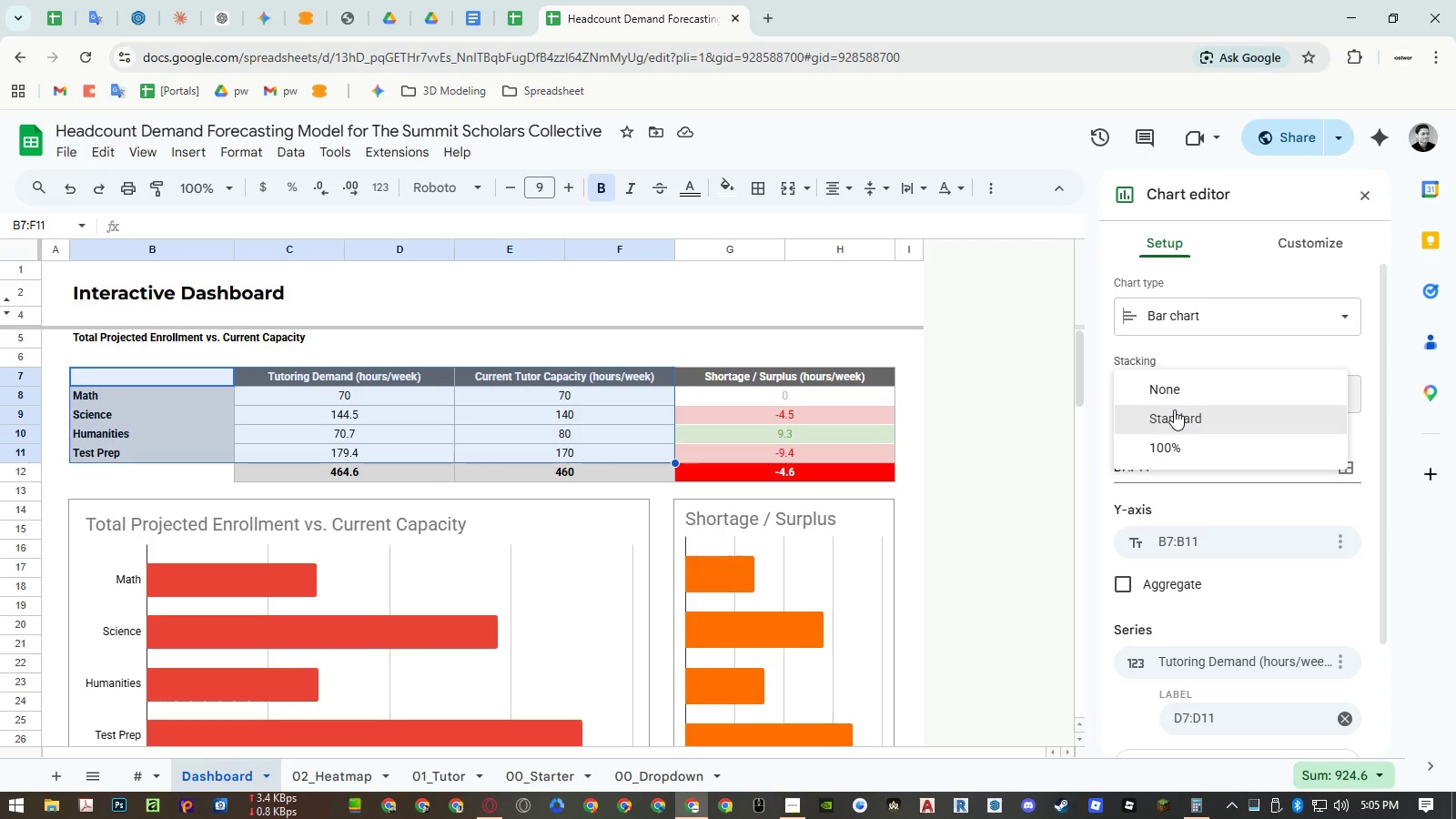 
left_click([1174, 410])
 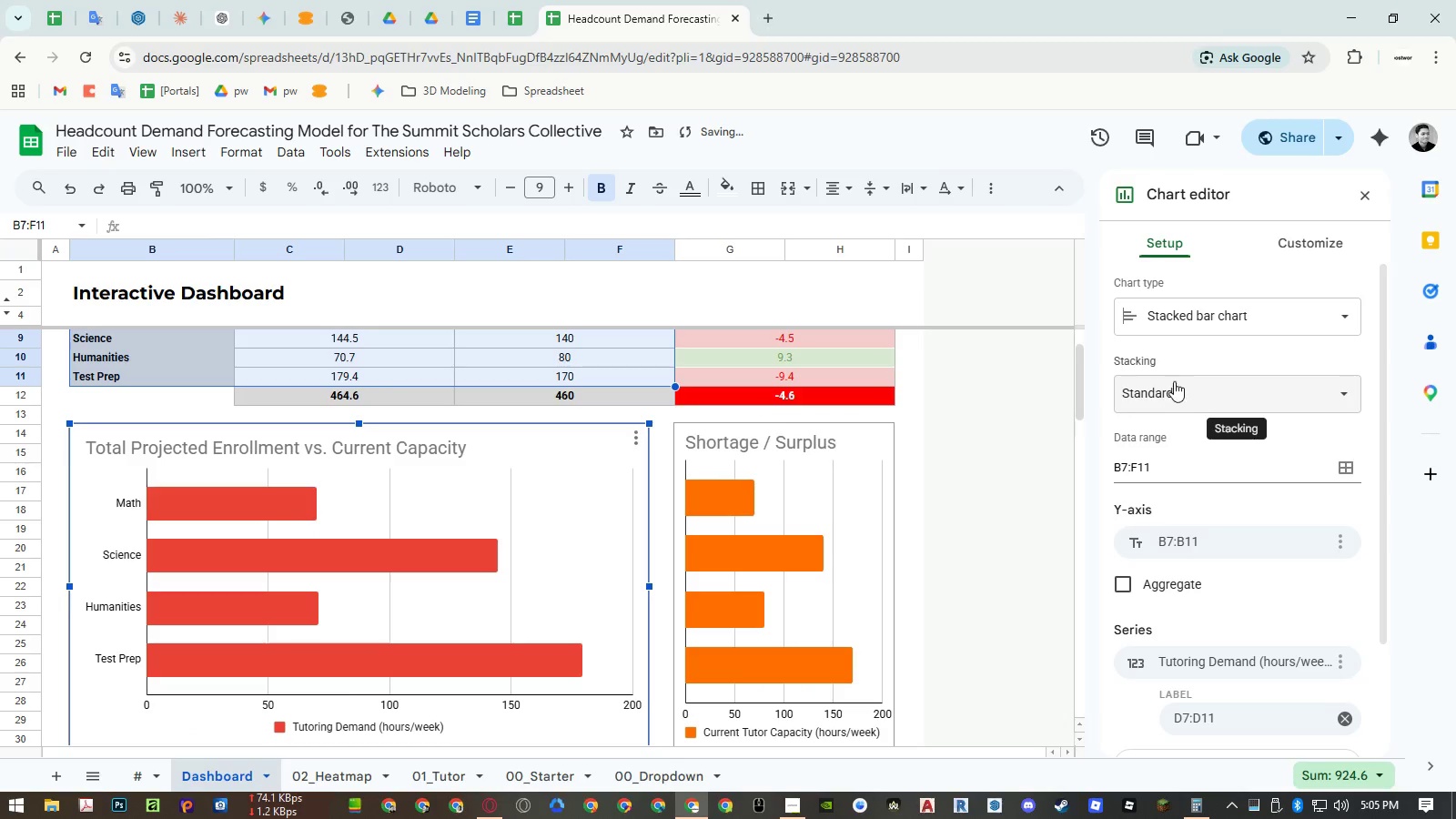 
left_click([1174, 380])
 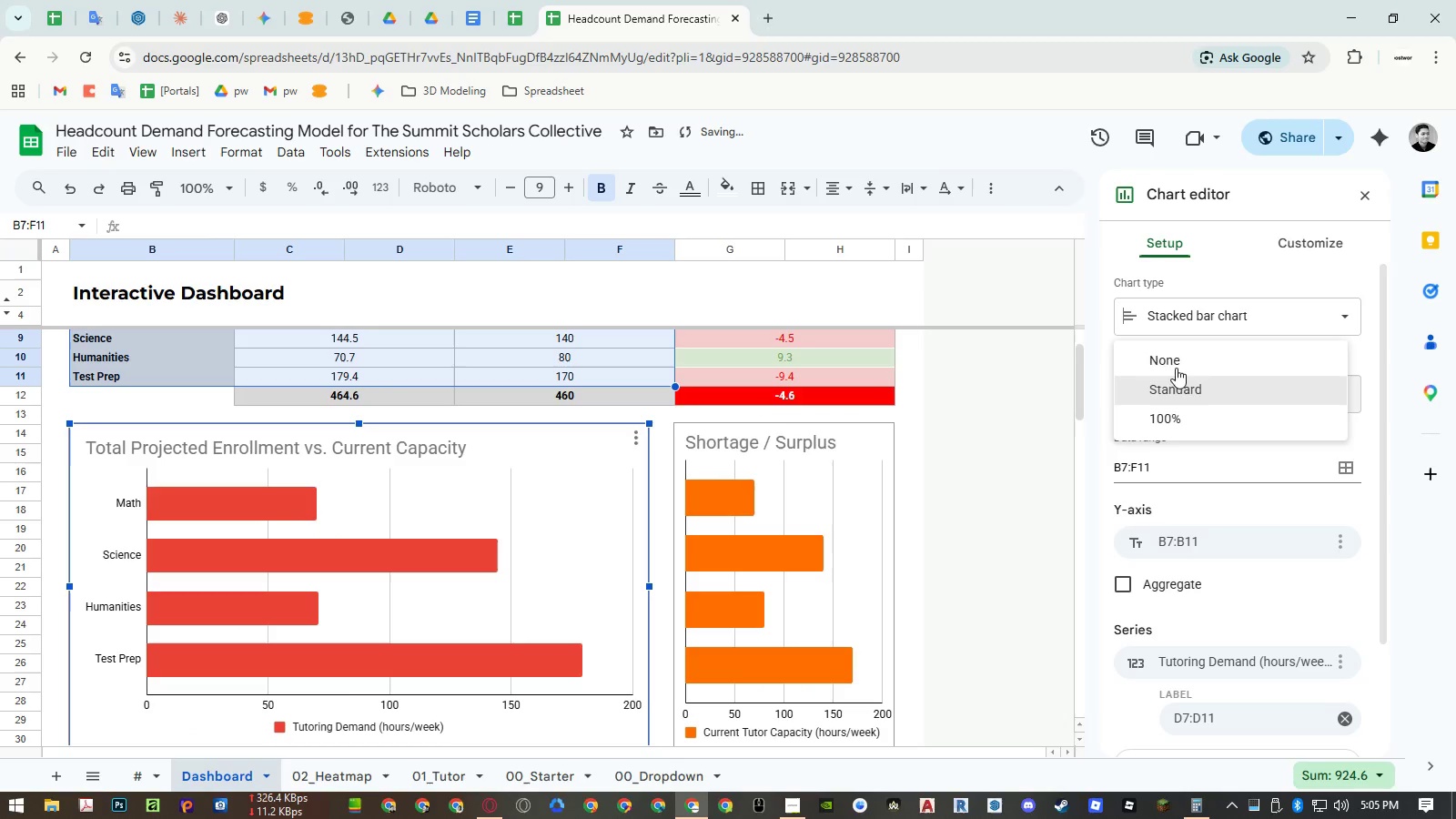 
left_click([1177, 357])
 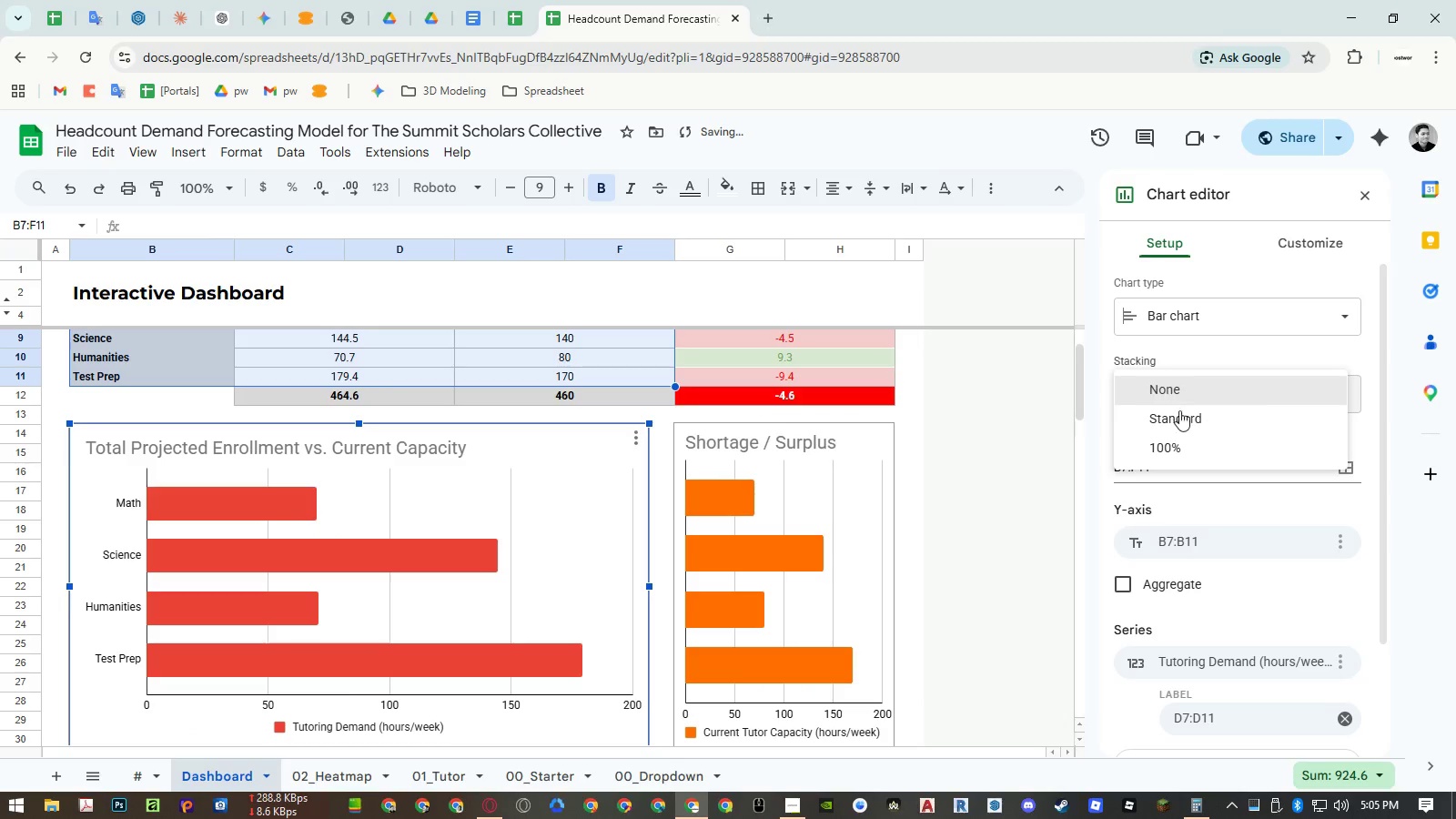 
double_click([1179, 455])
 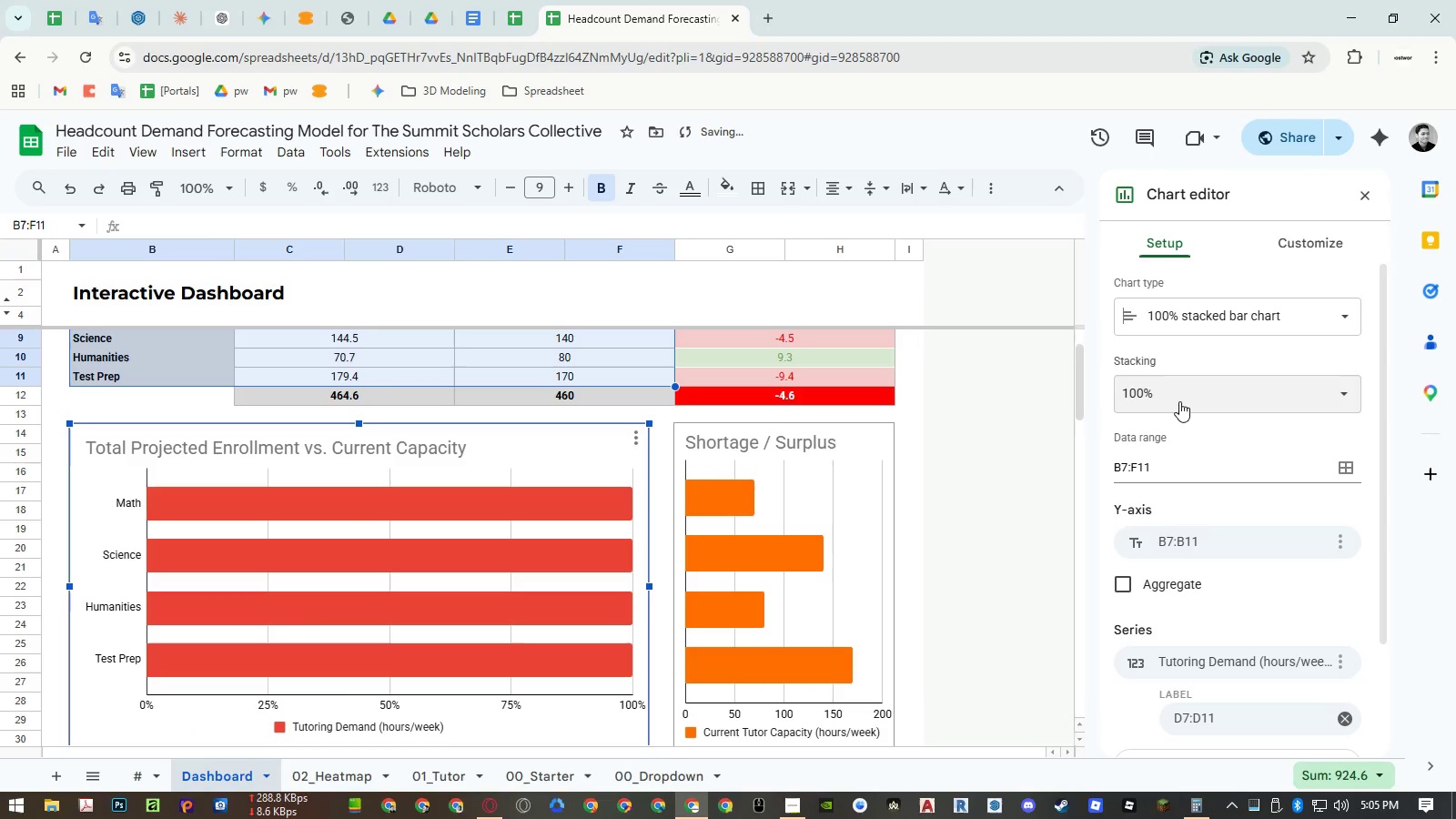 
left_click([1179, 390])
 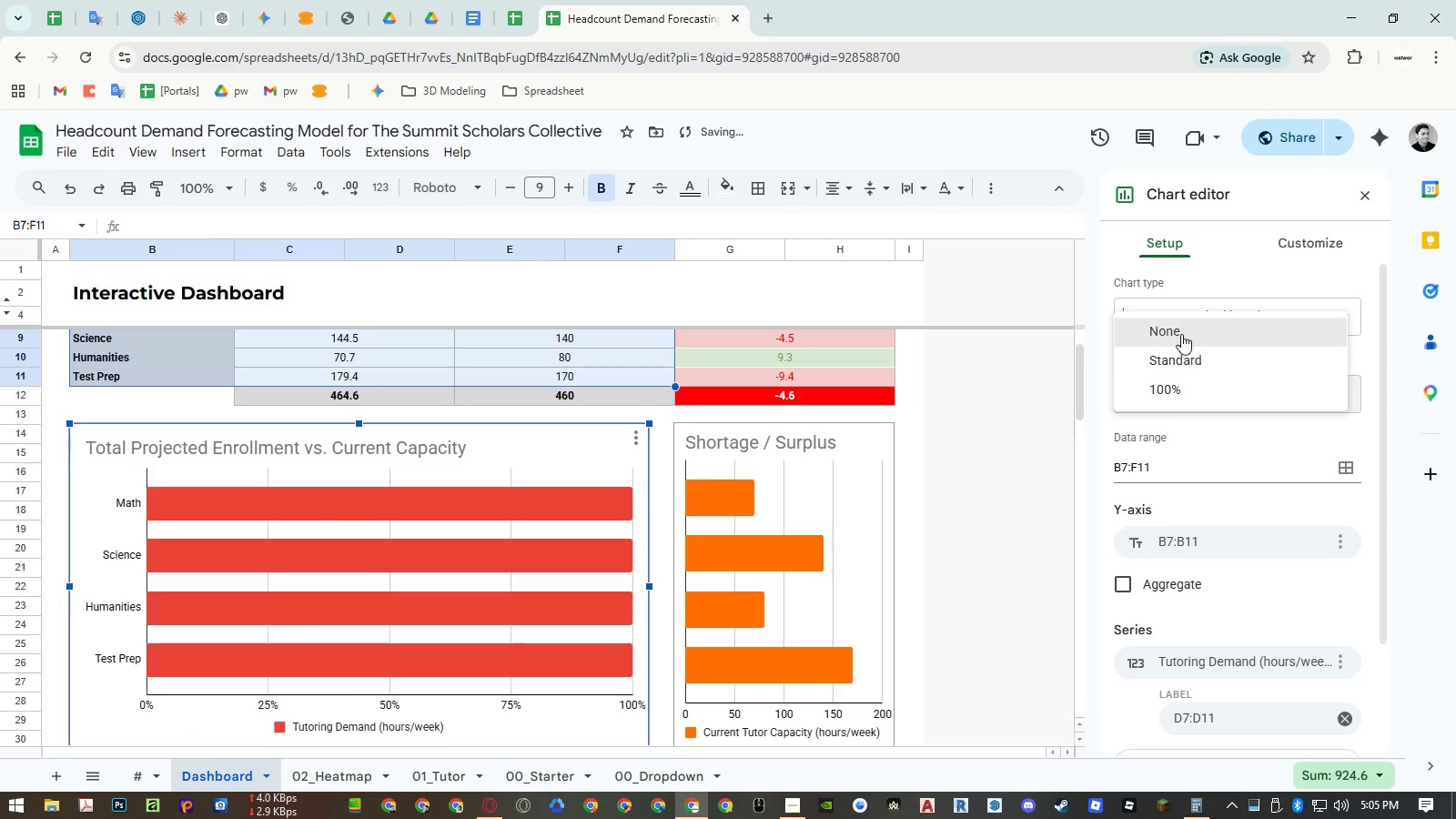 
left_click([1181, 328])
 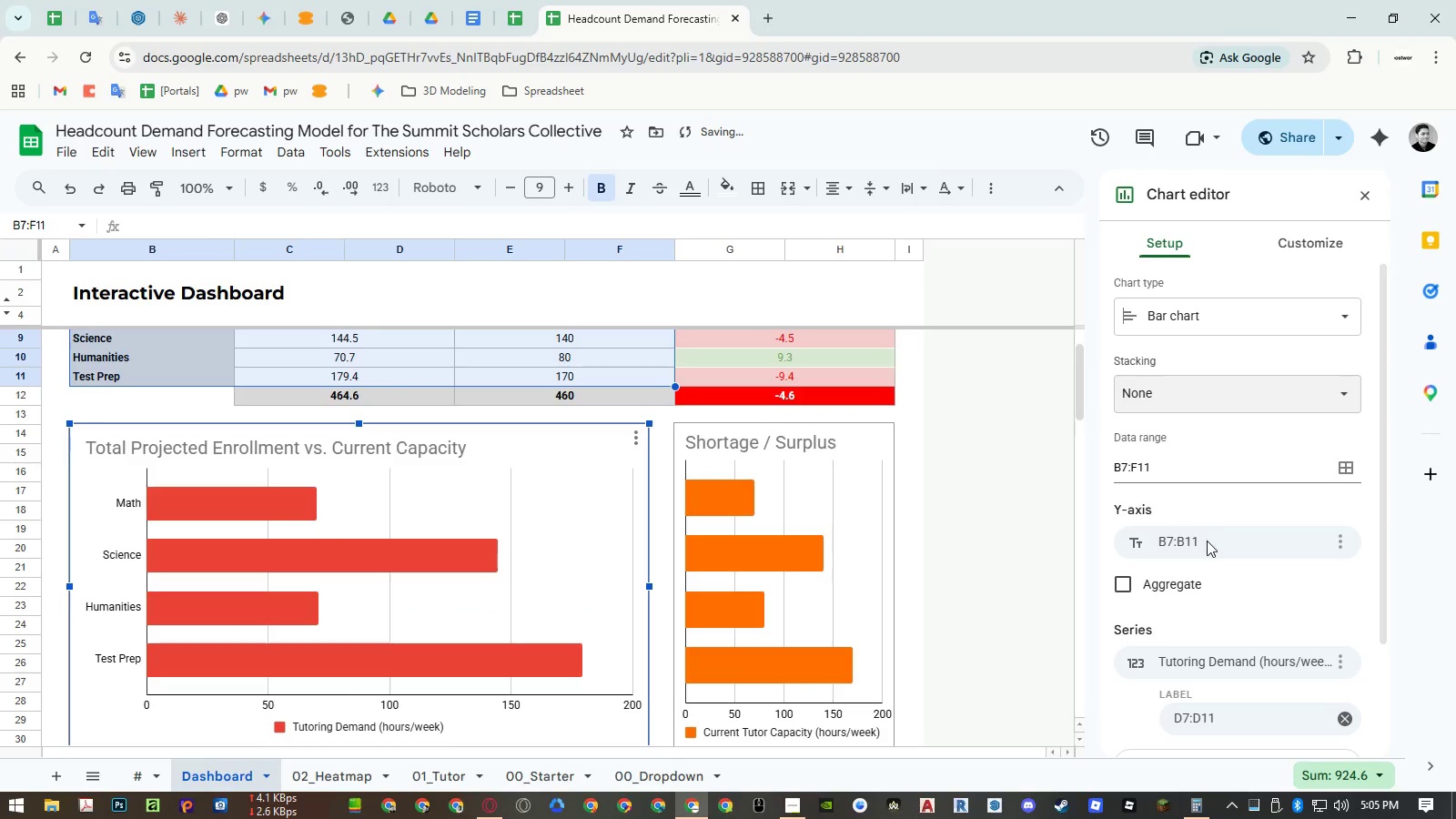 
left_click([1207, 545])
 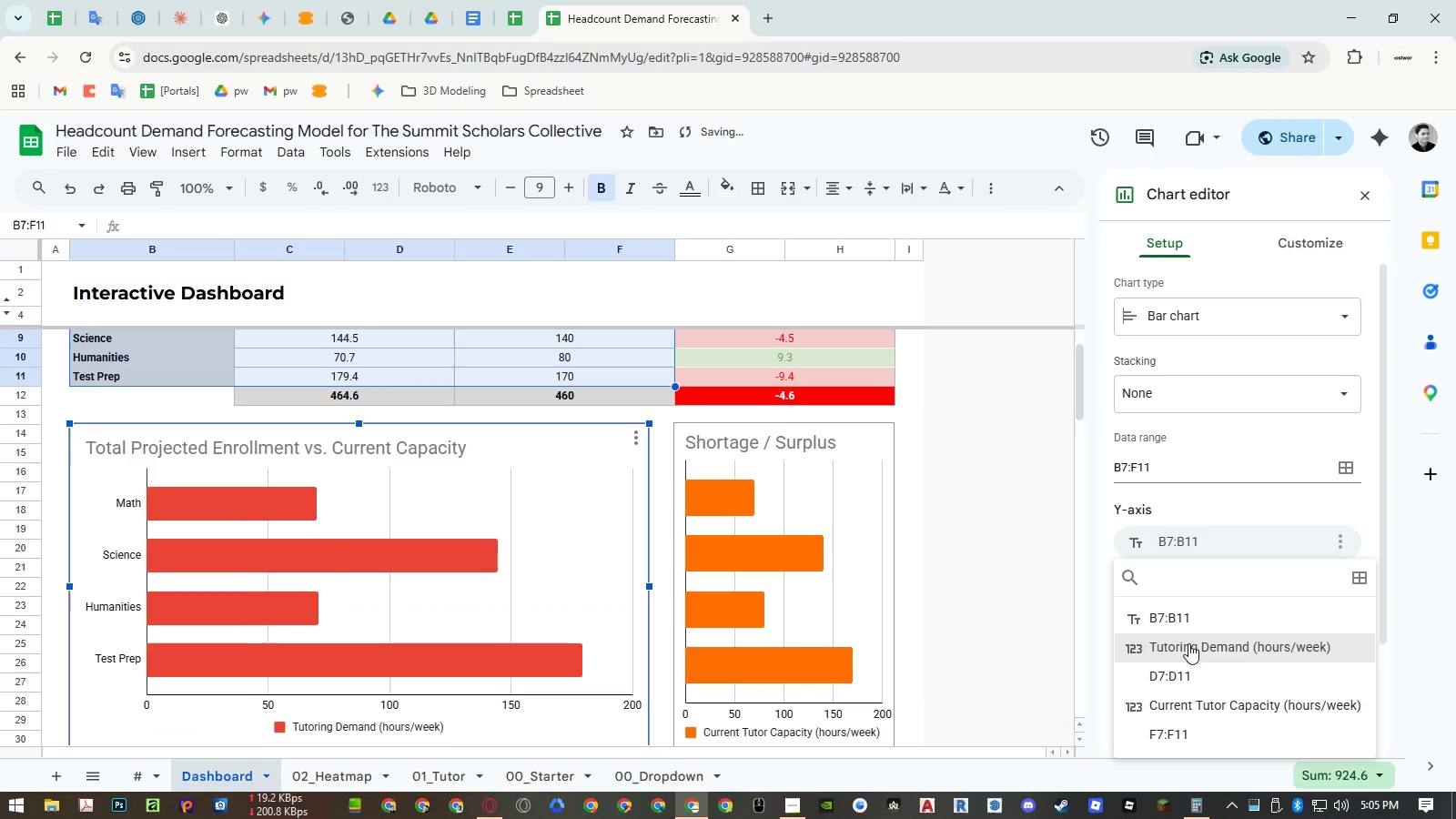 
left_click([1188, 643])
 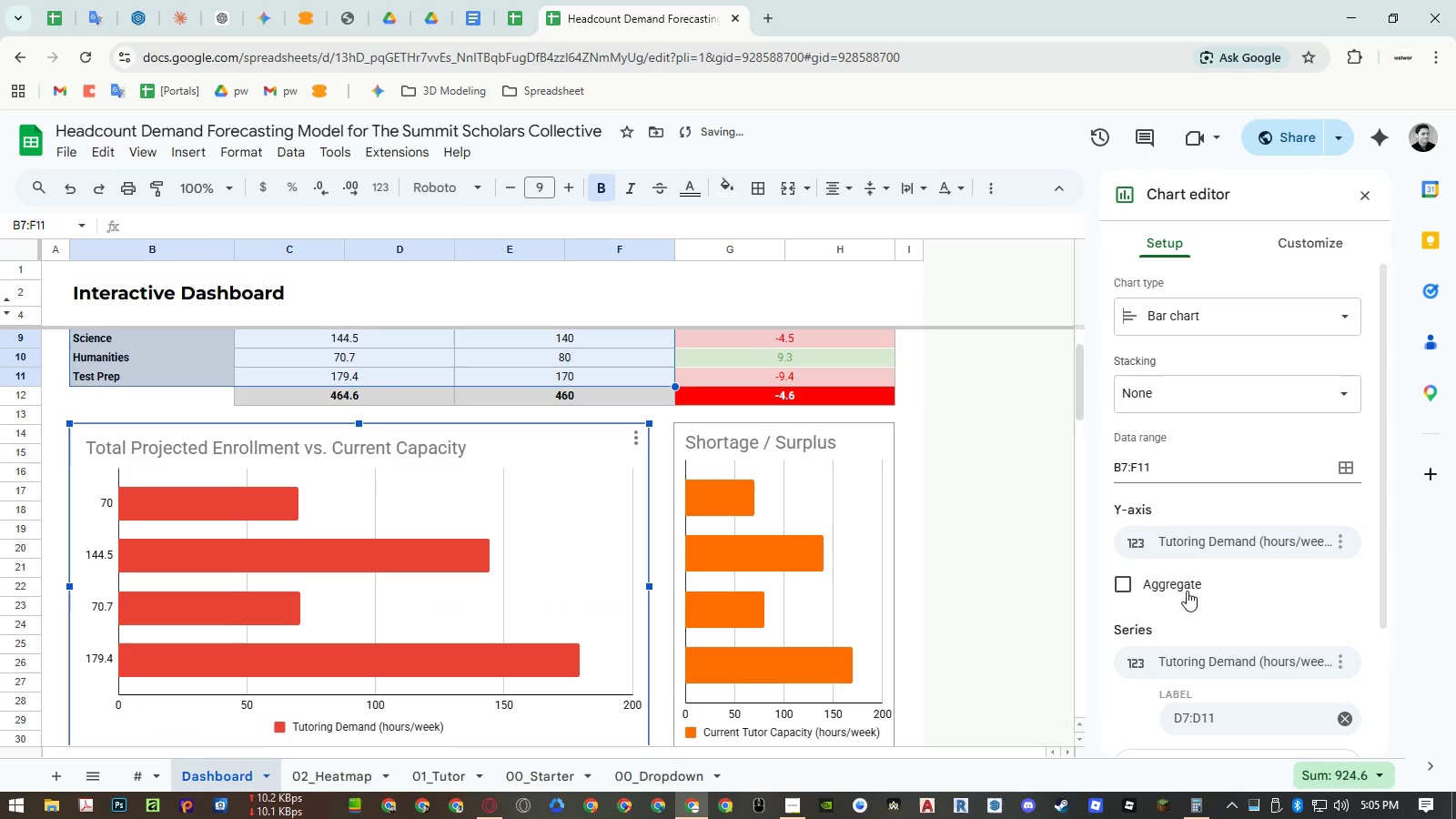 
left_click([1183, 540])
 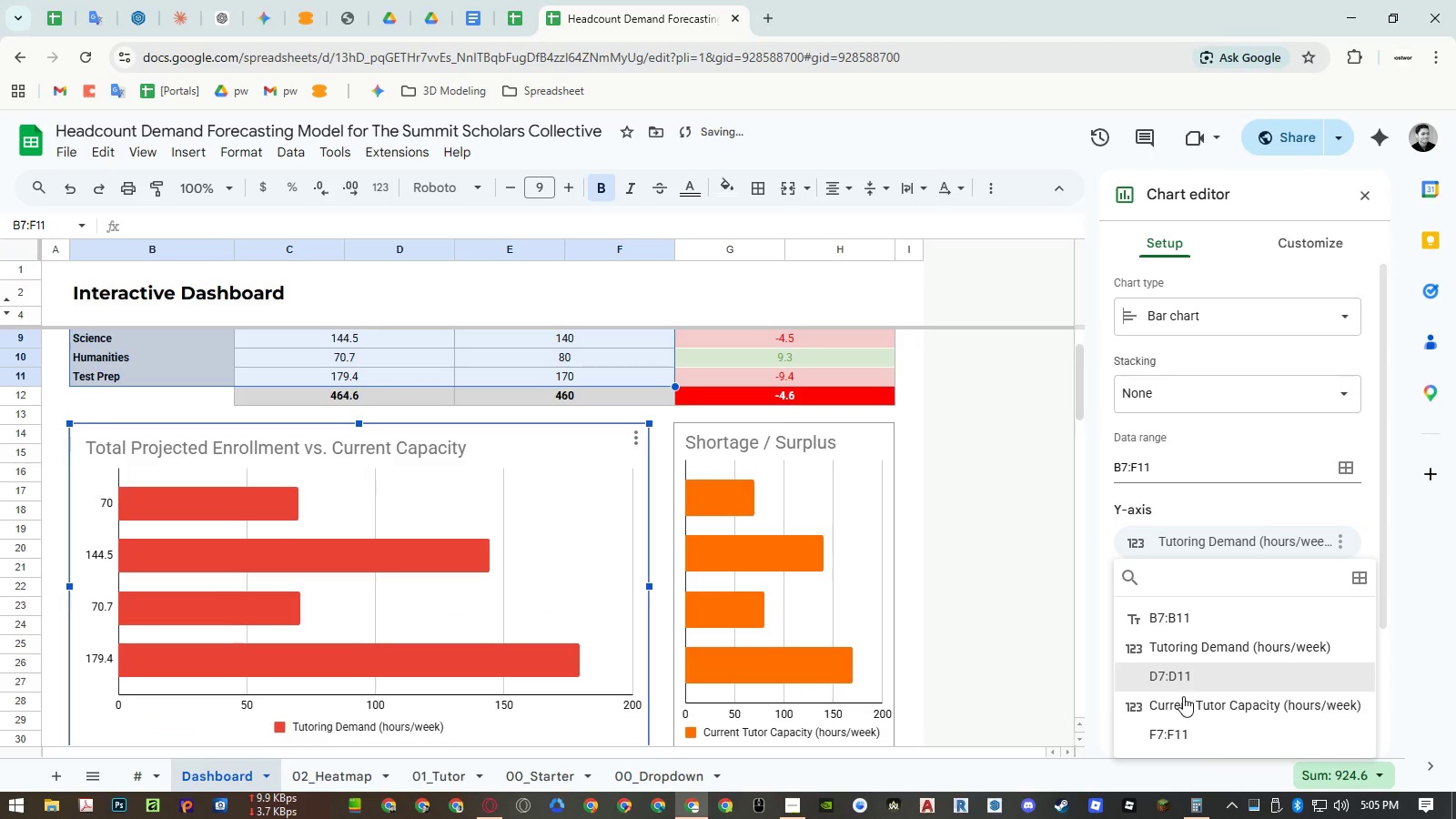 
left_click([1181, 700])
 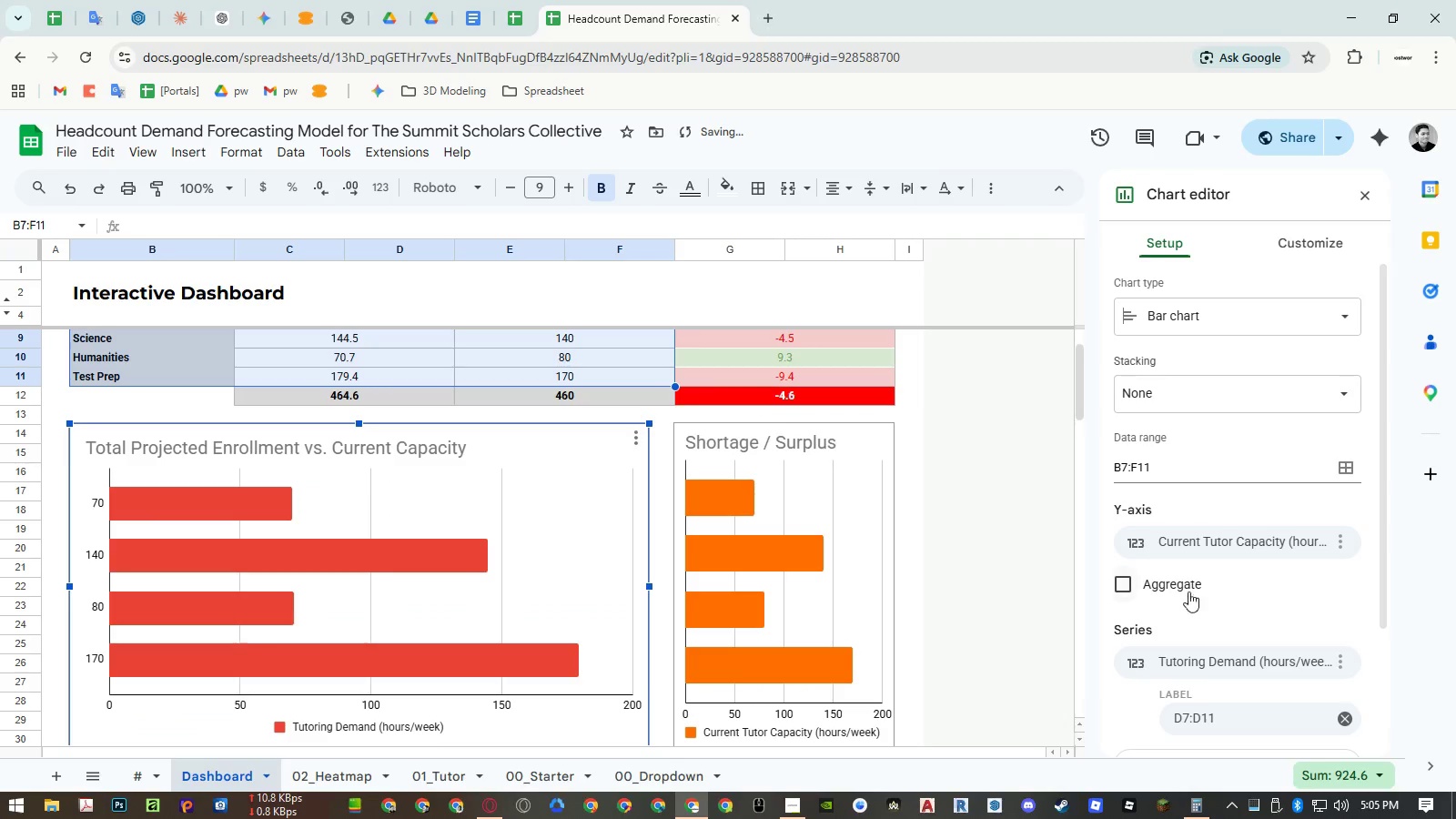 
left_click([1188, 535])
 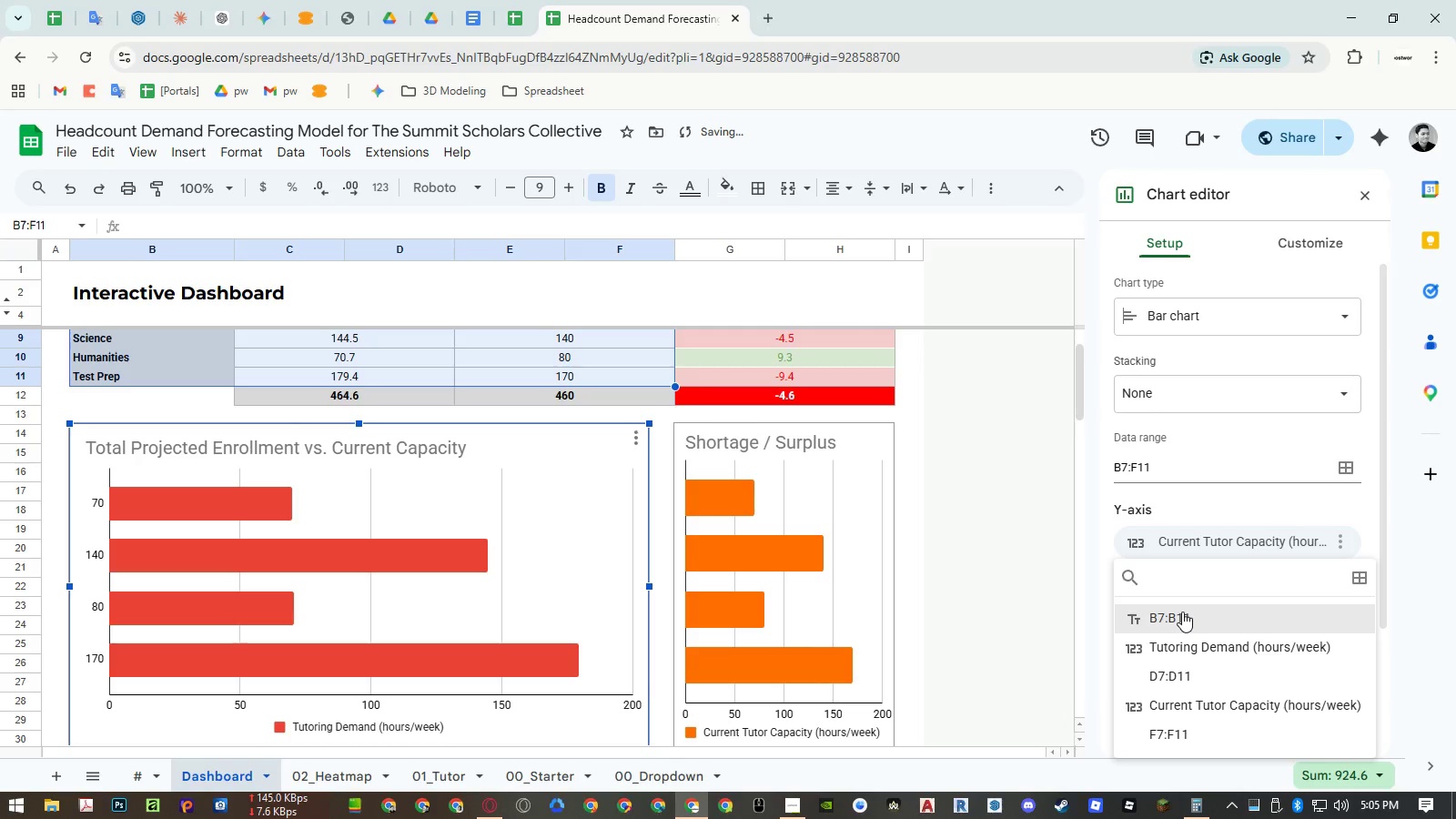 
left_click([1182, 612])
 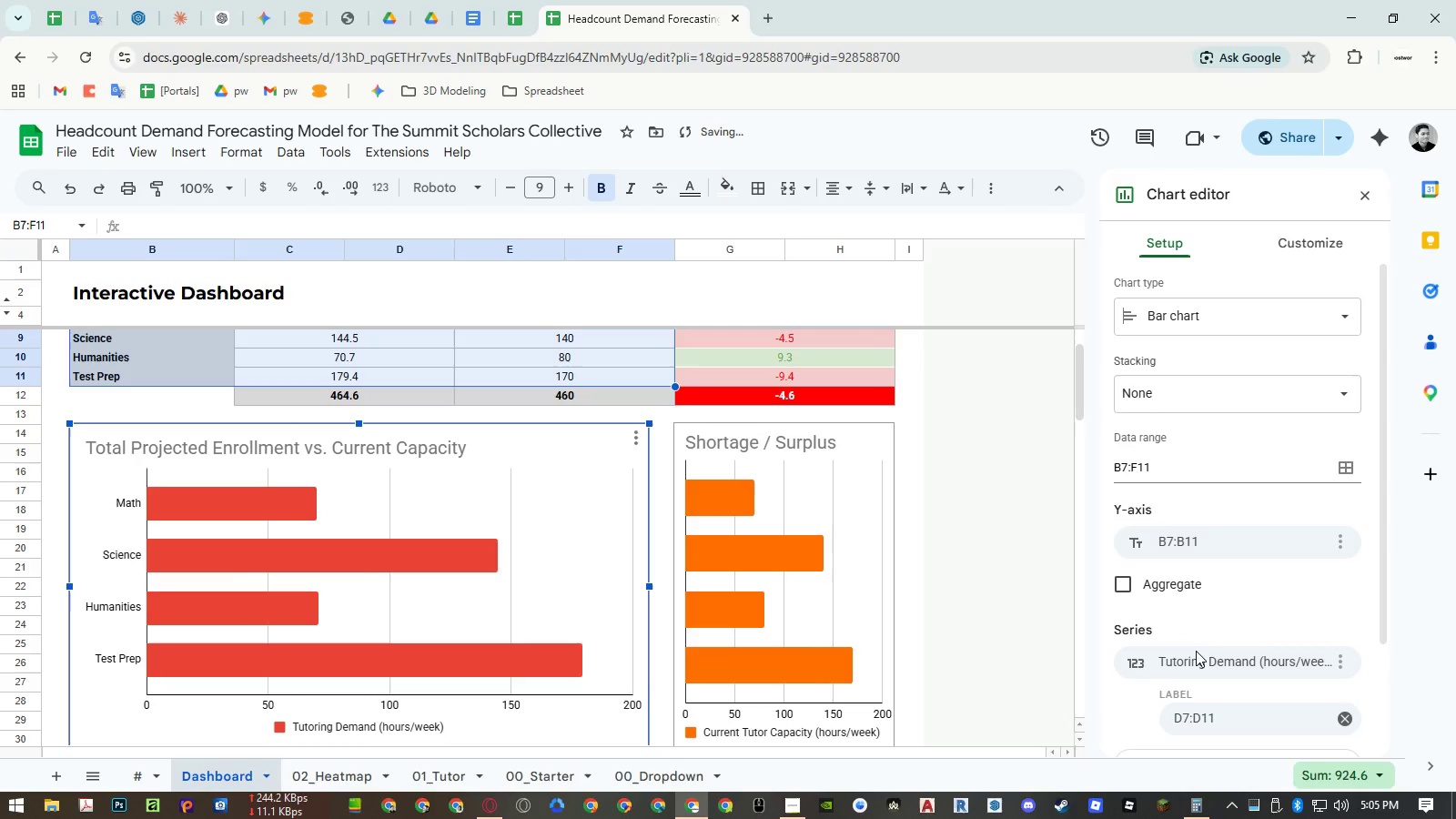 
left_click([1195, 654])
 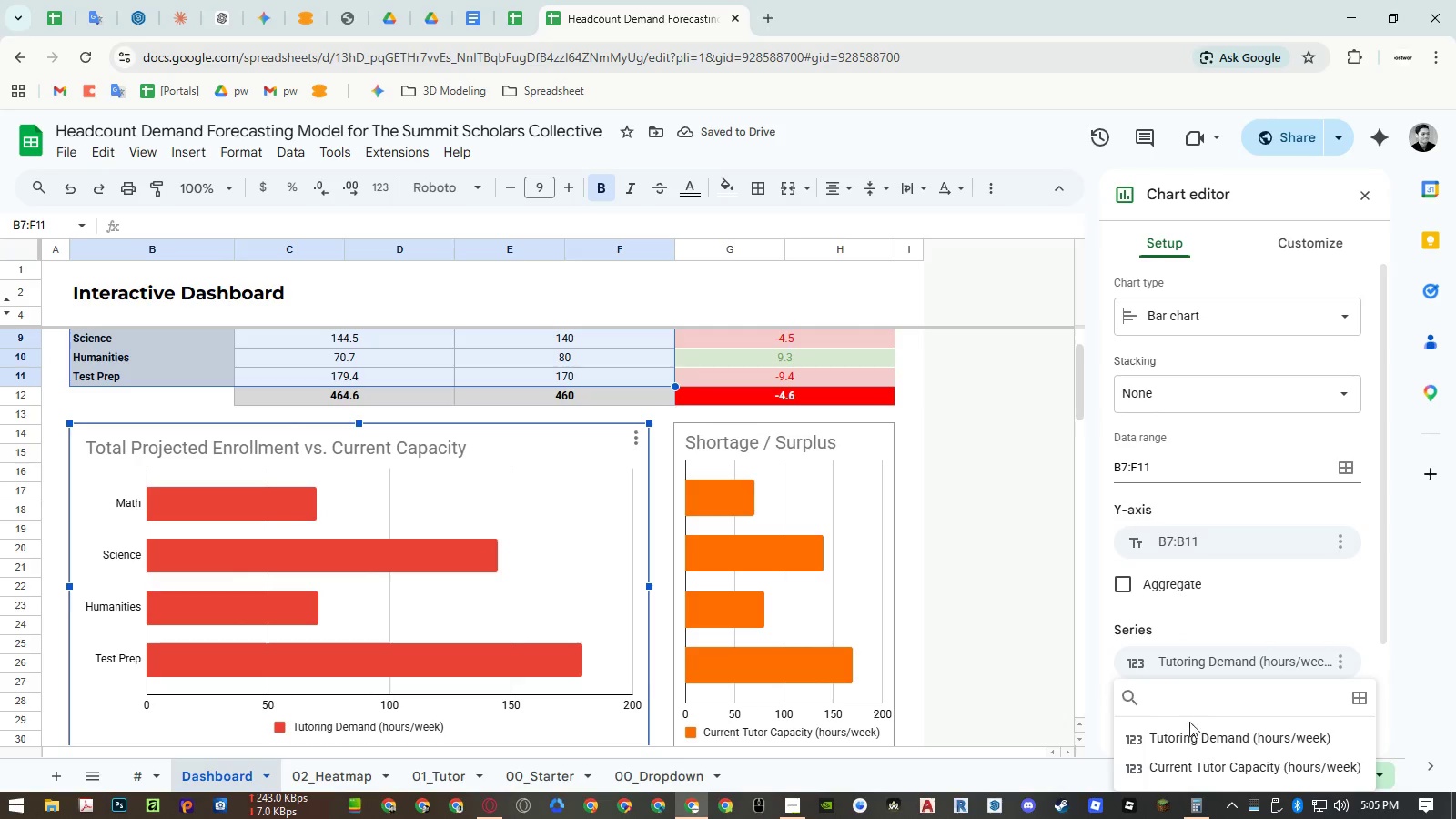 
left_click([1184, 743])
 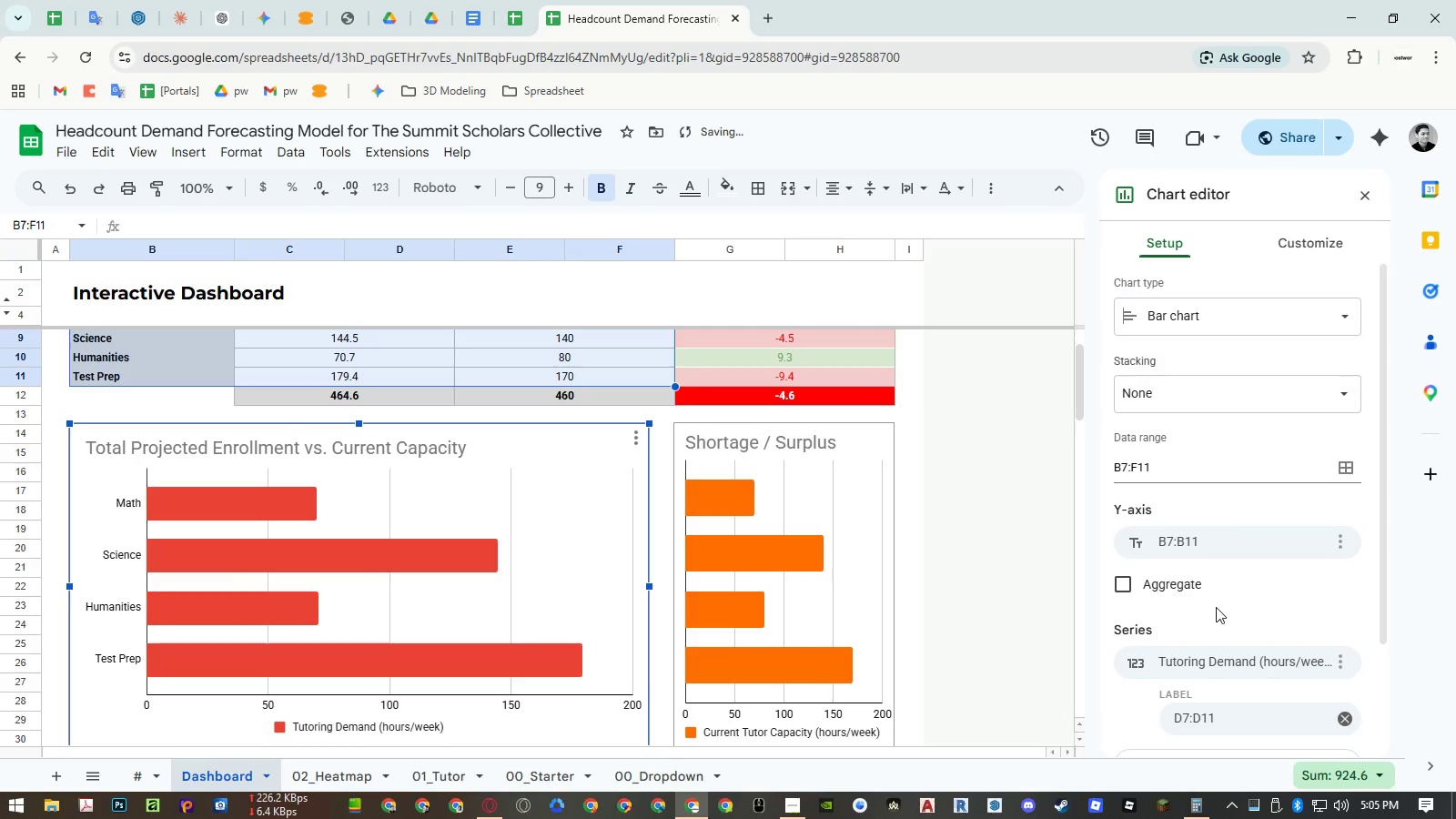 
scroll: coordinate [1216, 607], scroll_direction: down, amount: 2.0
 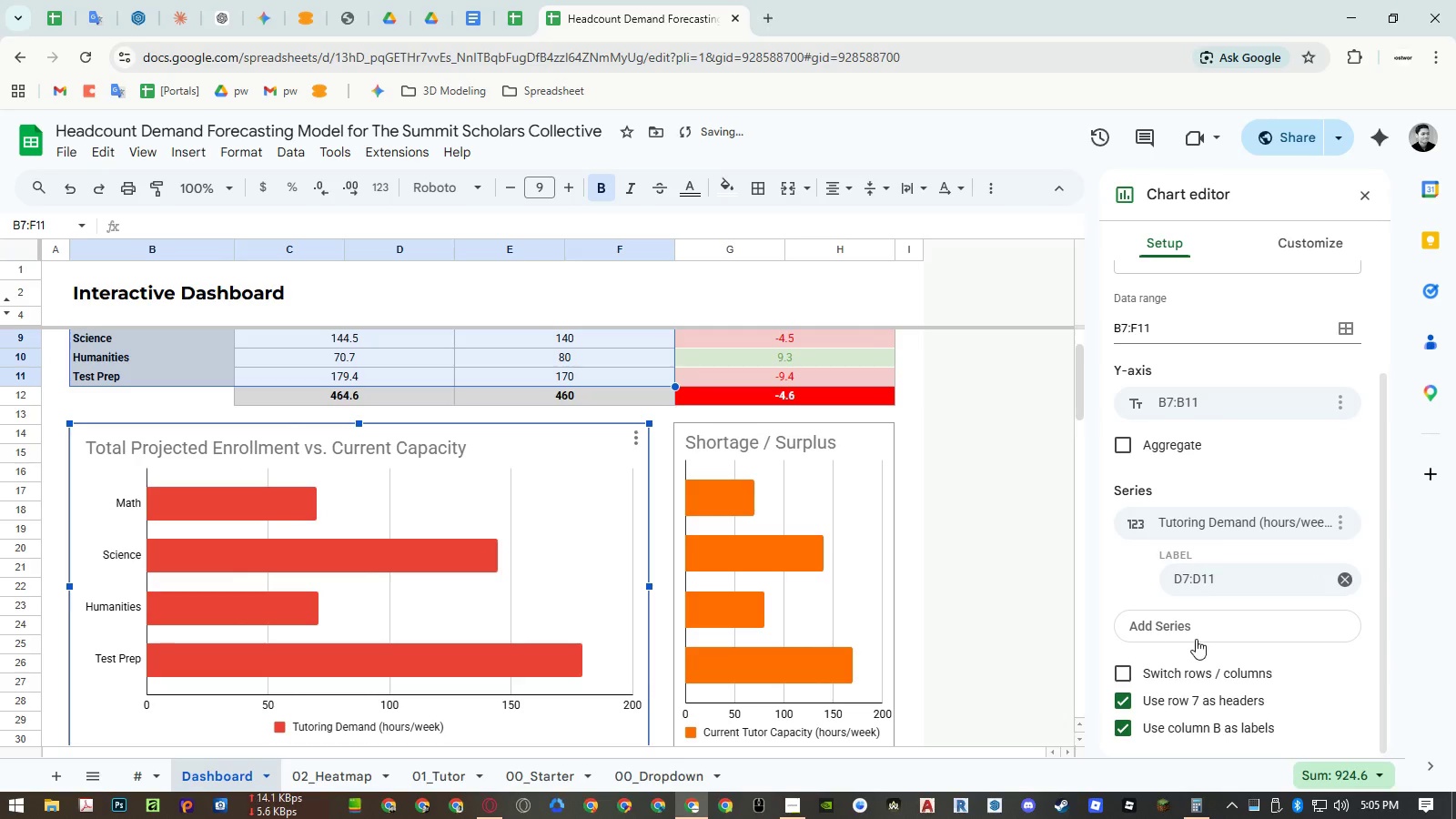 
left_click([1192, 632])
 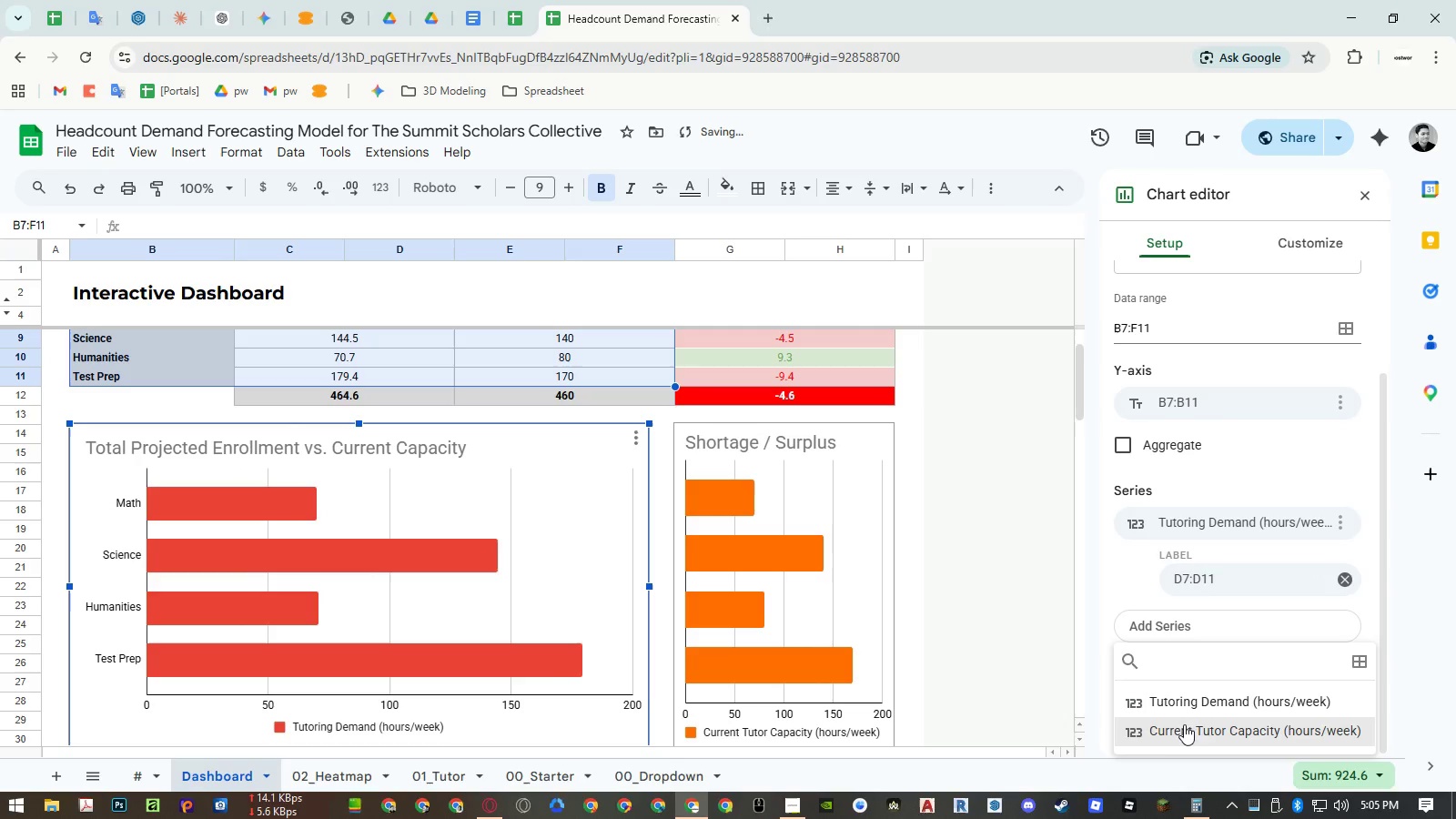 
left_click([1183, 730])
 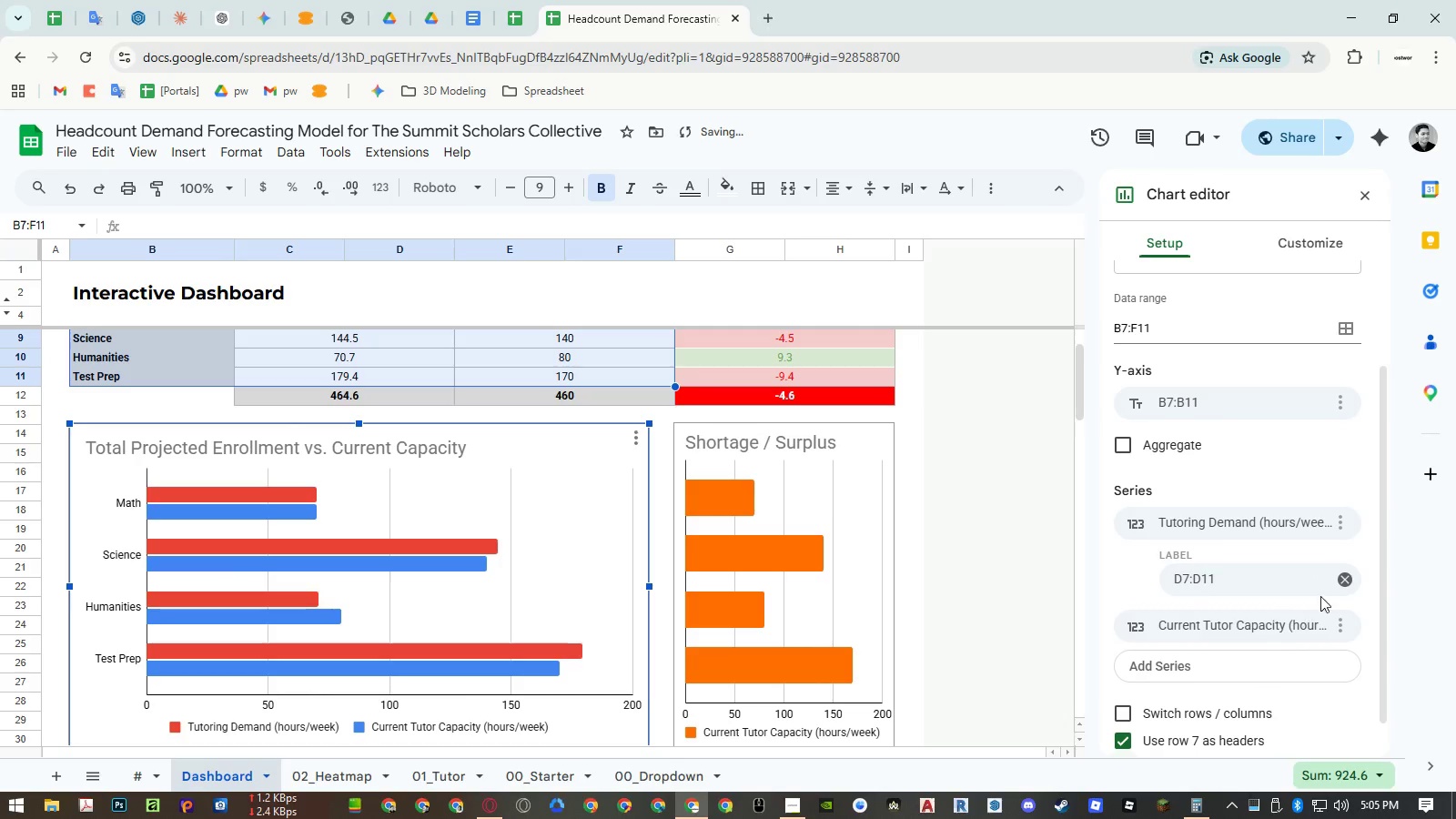 
left_click([1349, 579])
 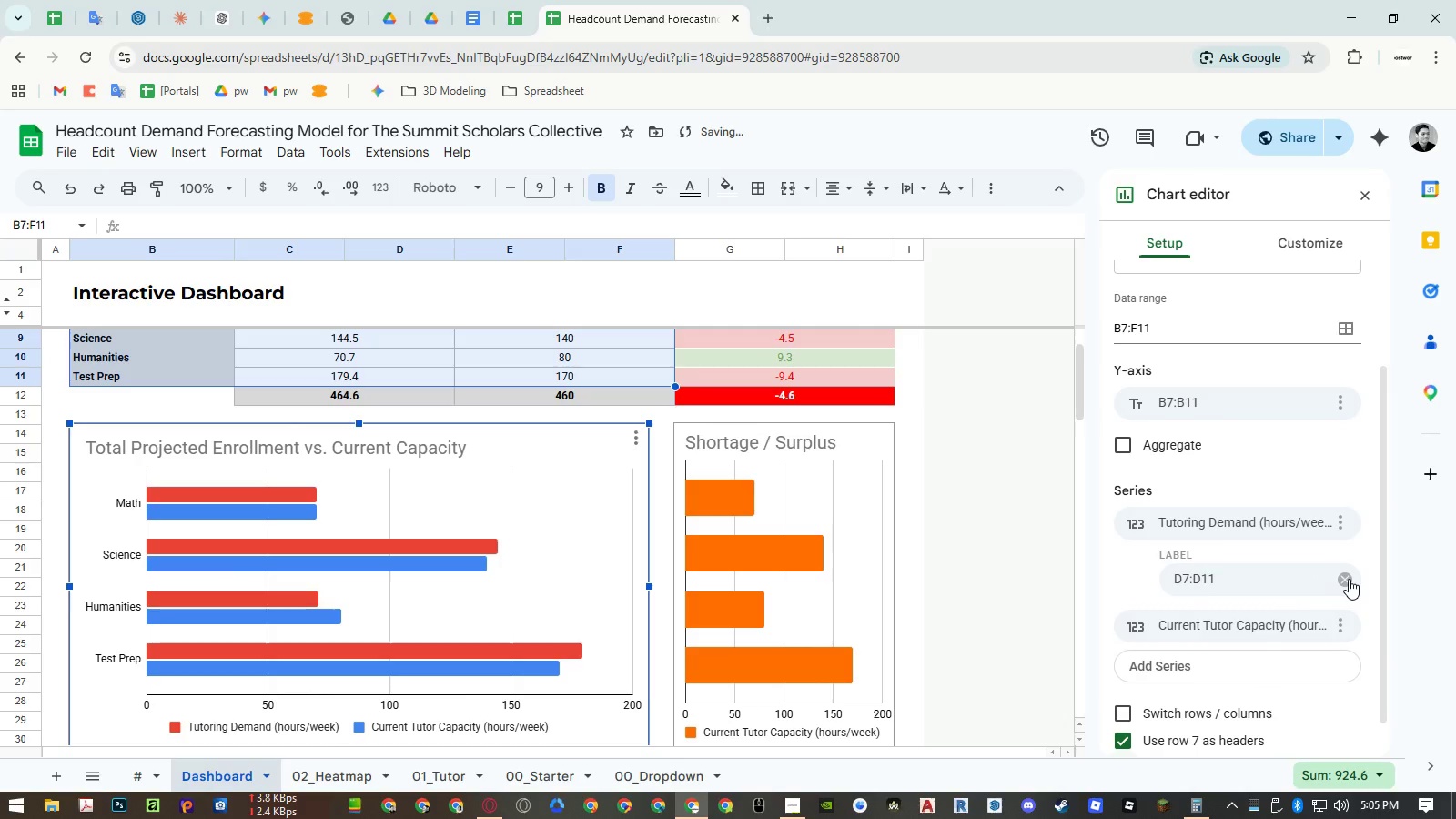 
left_click([1349, 579])
 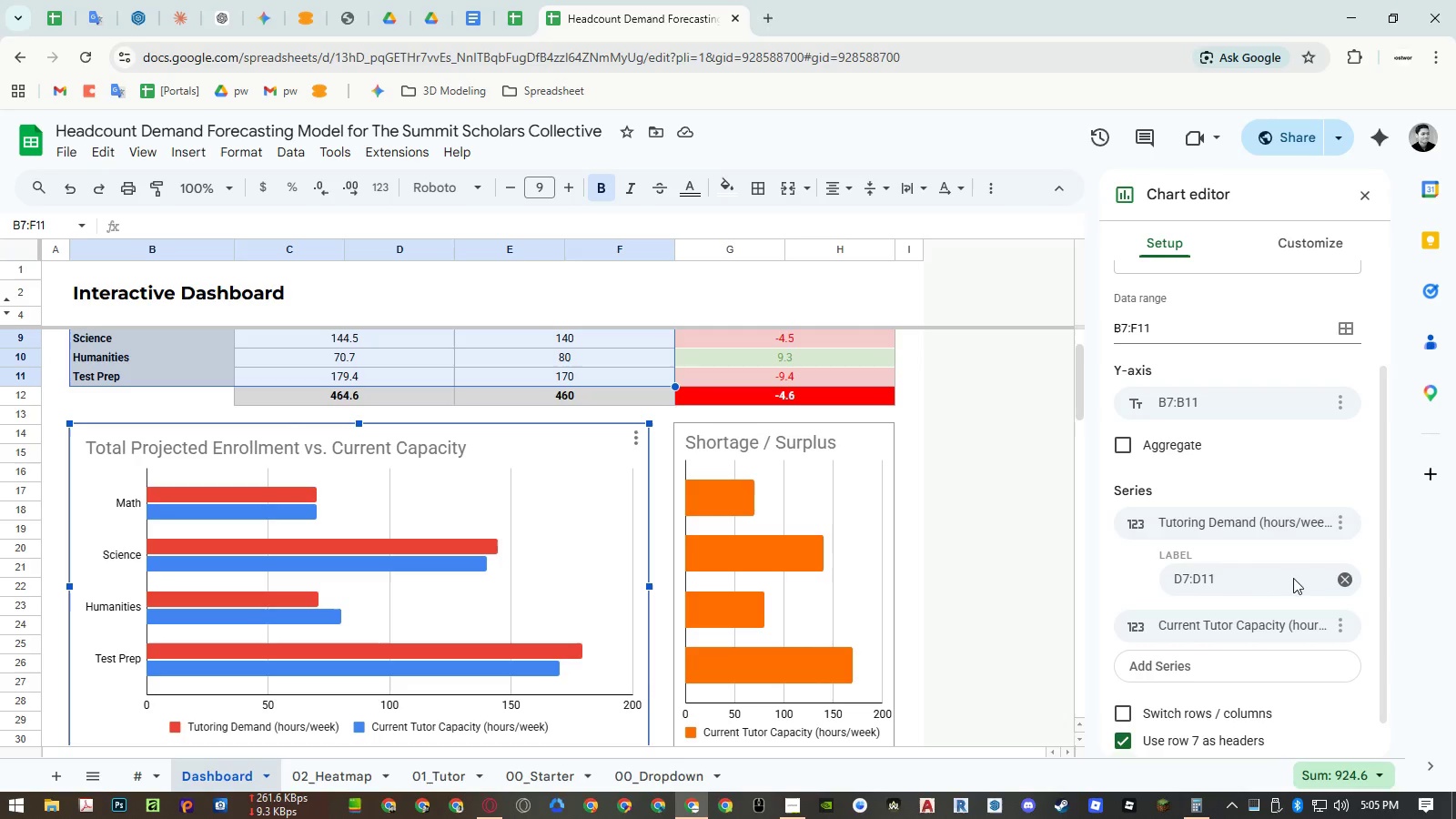 
wait(5.19)
 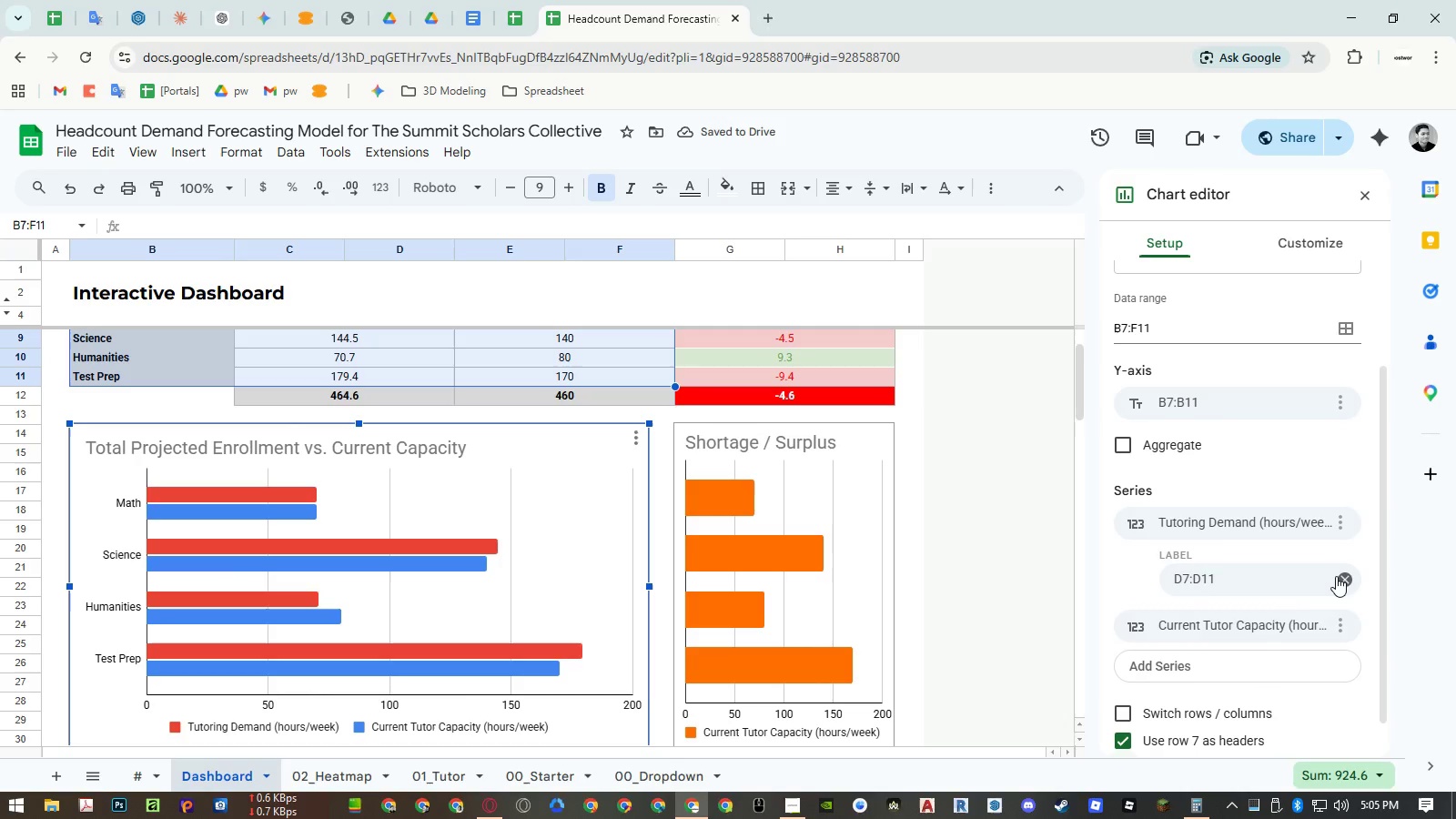 
left_click([1336, 521])
 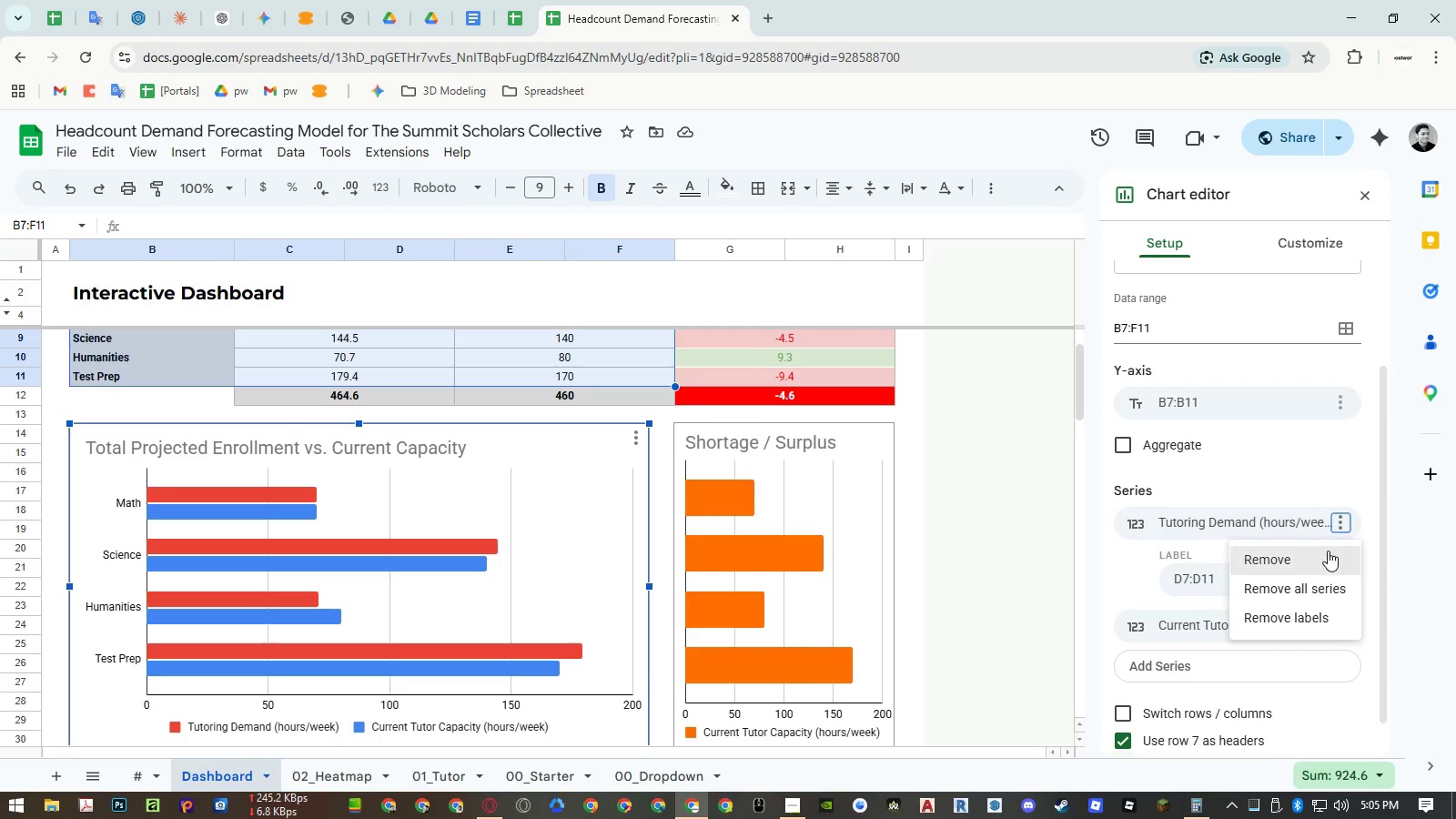 
left_click([1328, 551])
 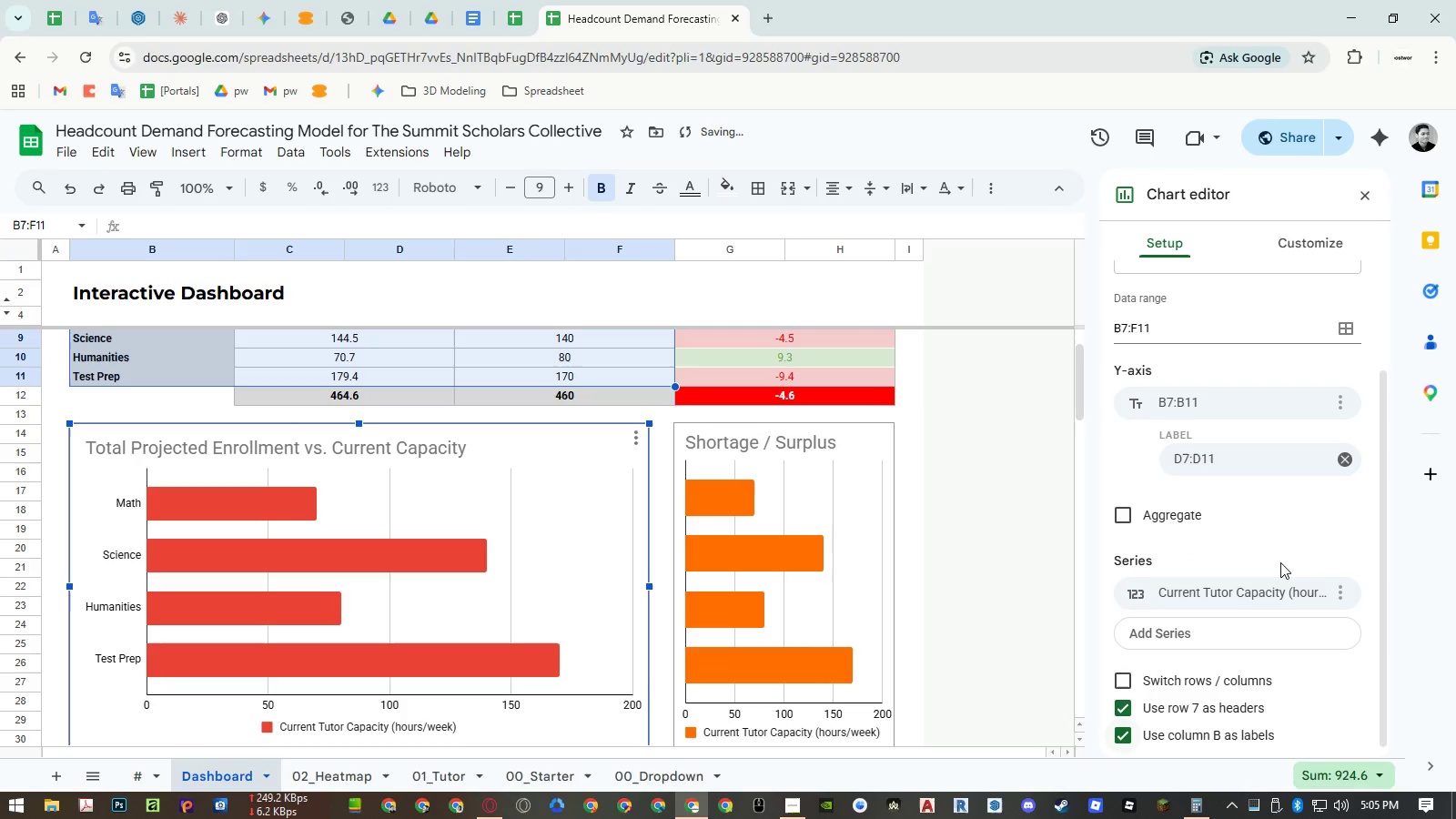 
left_click([1209, 637])
 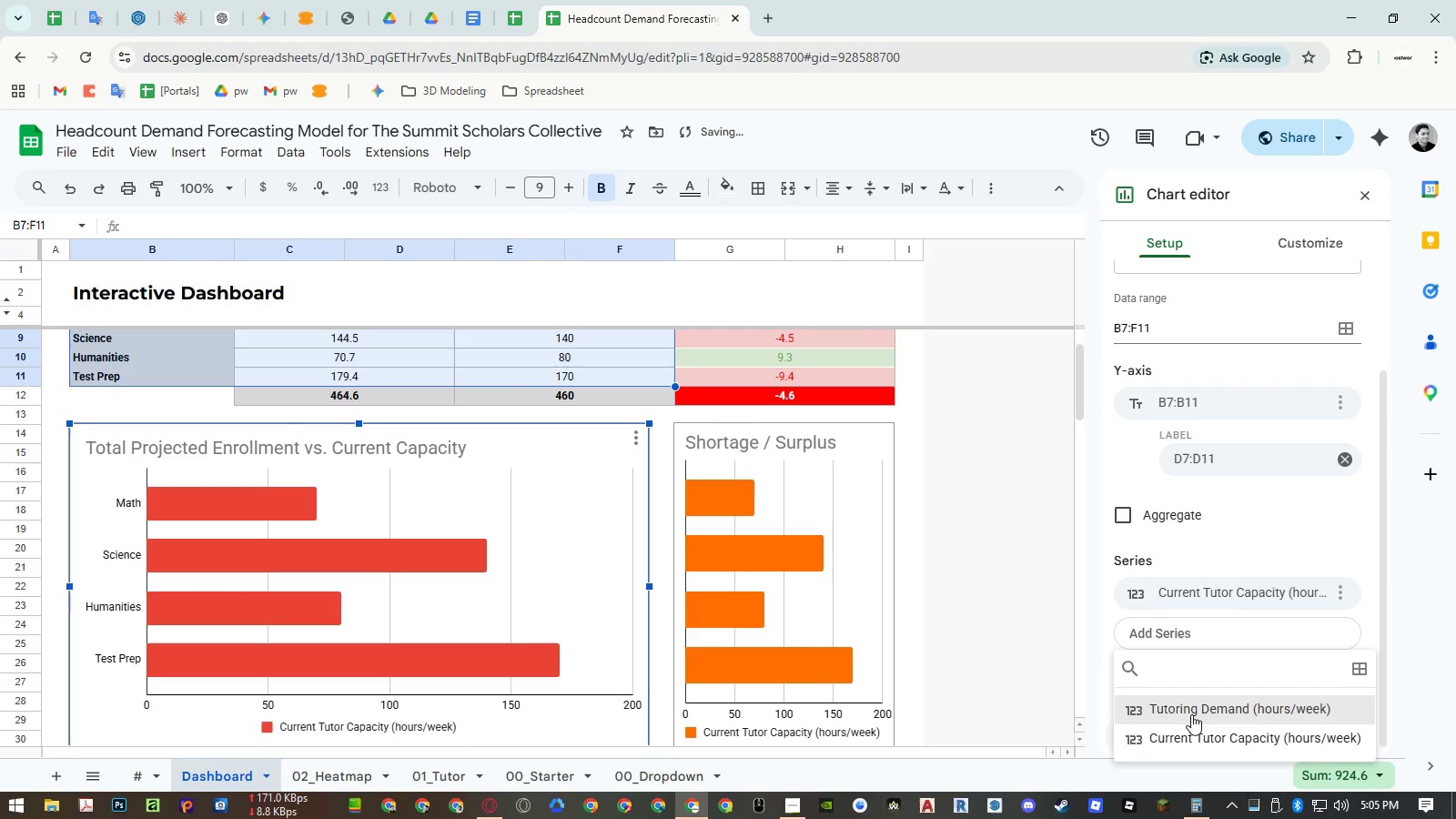 
left_click([1191, 714])
 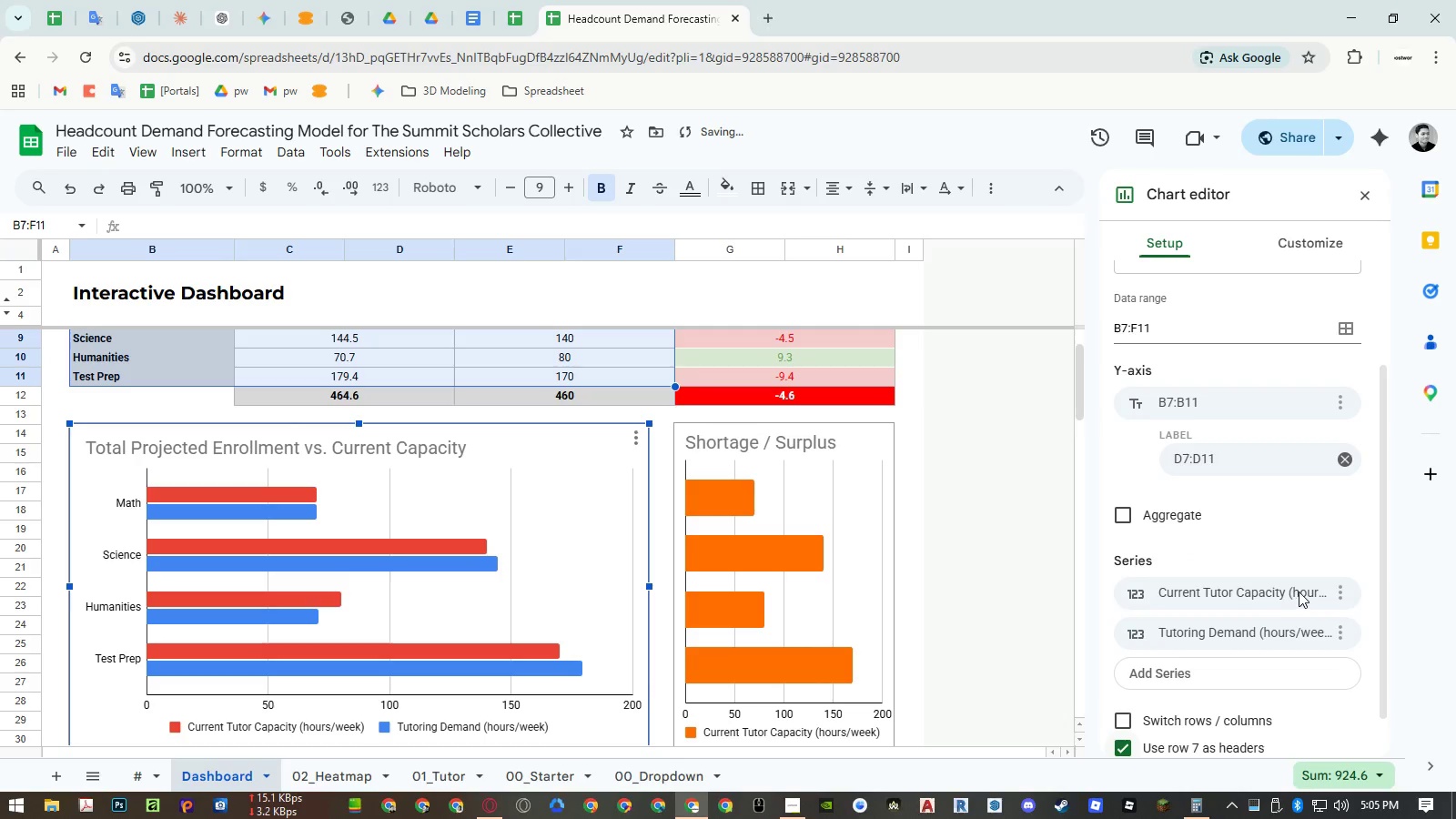 
left_click([1342, 591])
 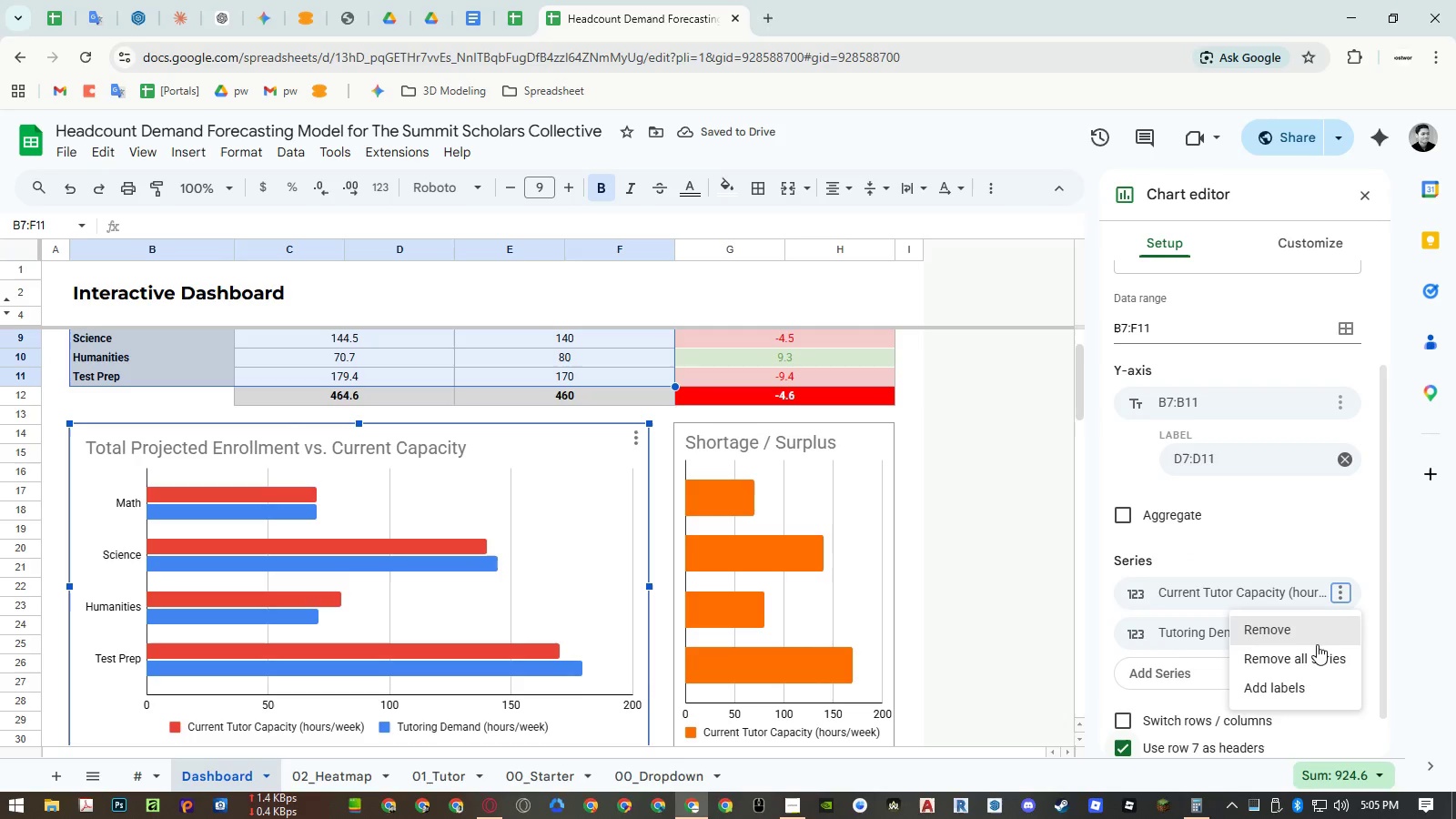 
left_click([1311, 629])
 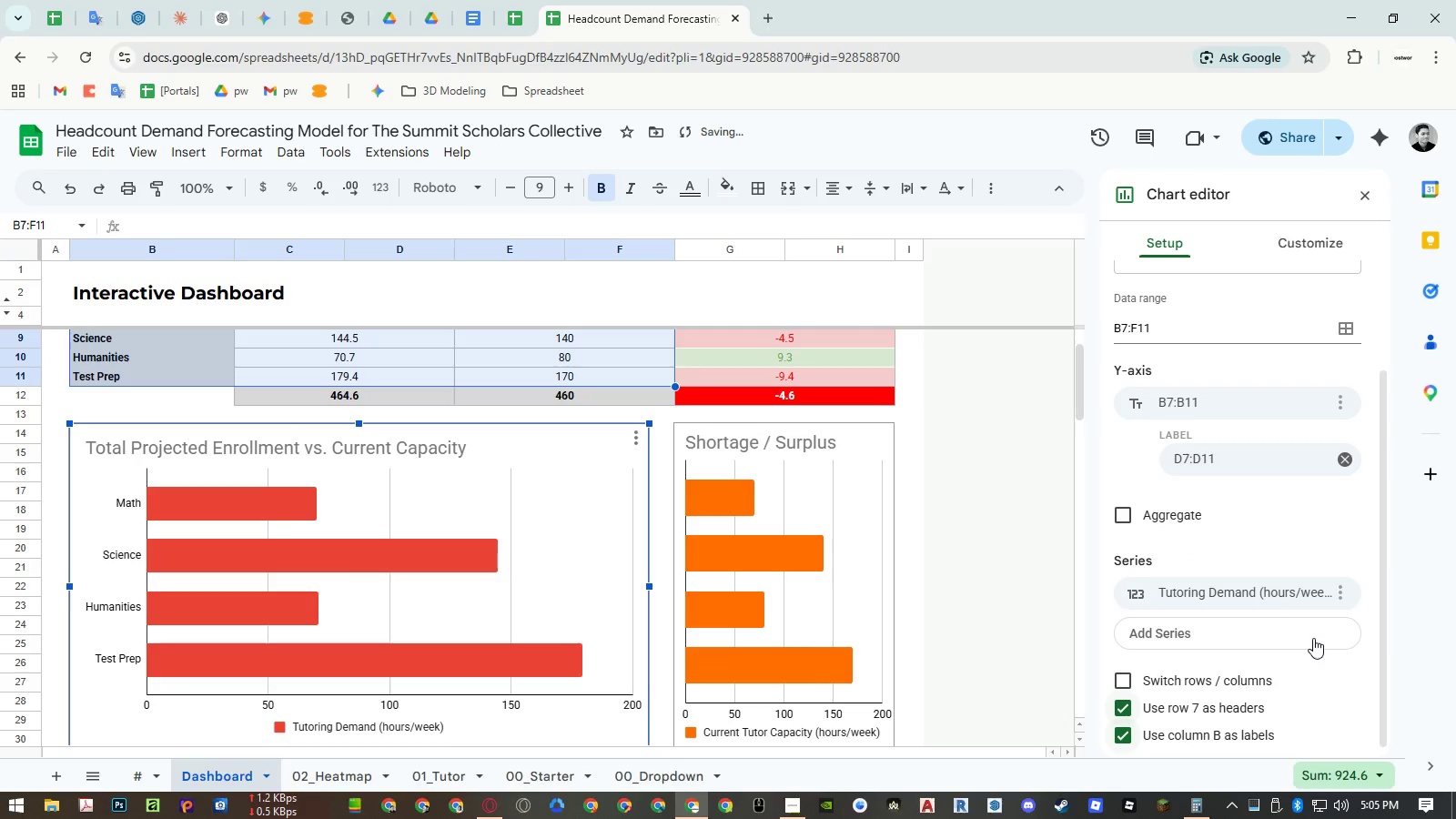 
left_click([1330, 634])
 